 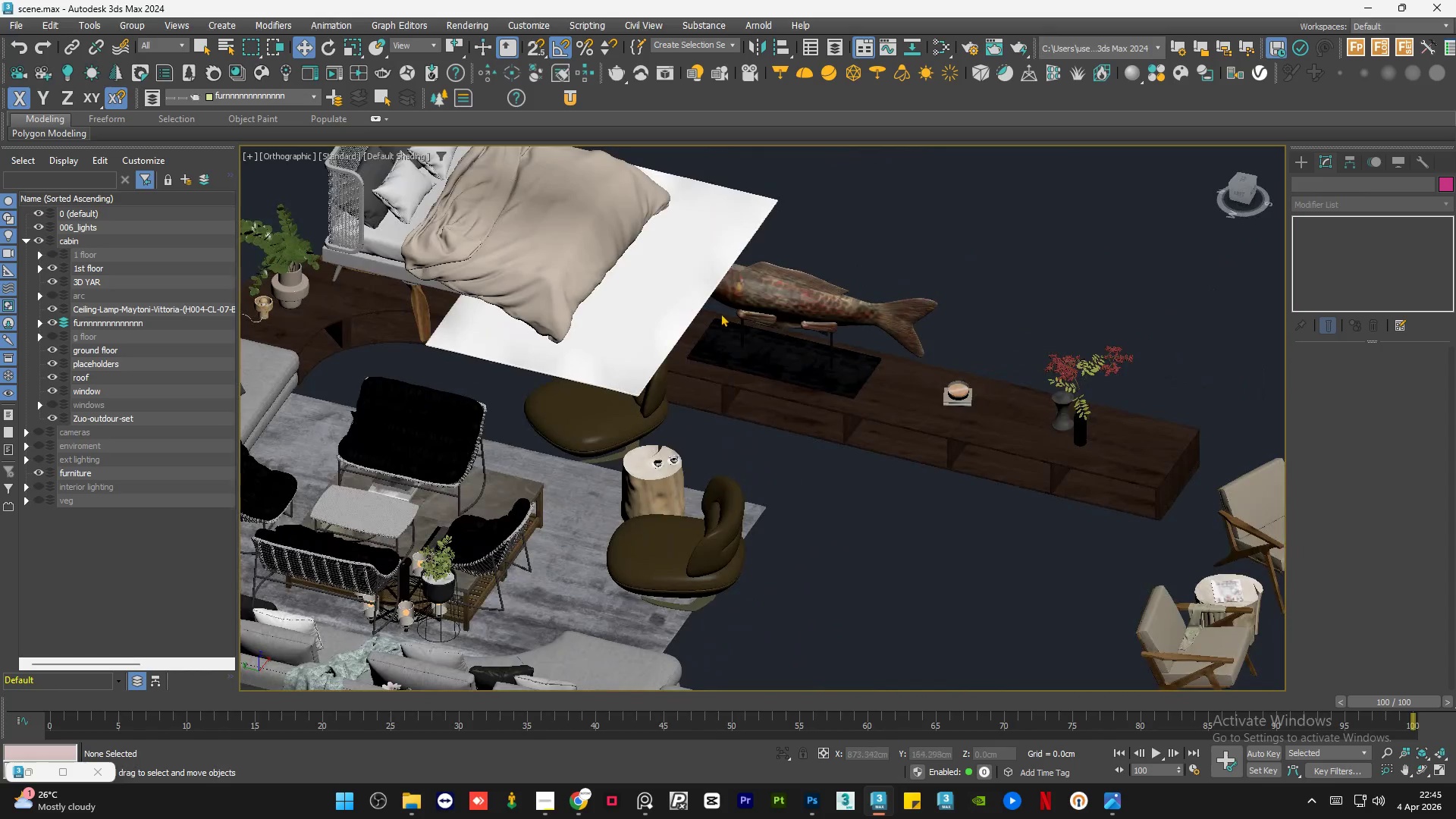 
scroll: coordinate [841, 339], scroll_direction: down, amount: 2.0
 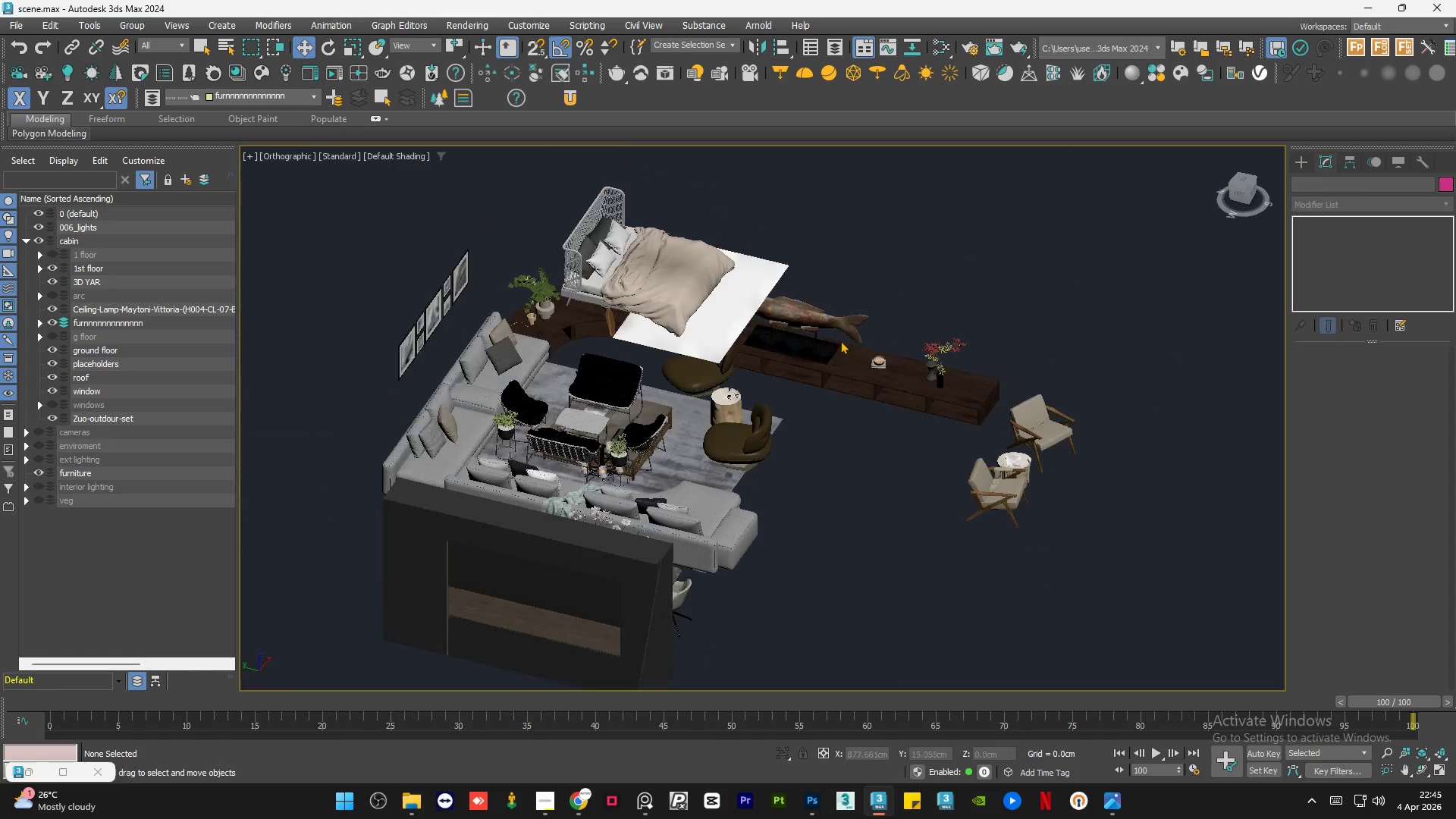 
left_click([661, 465])
 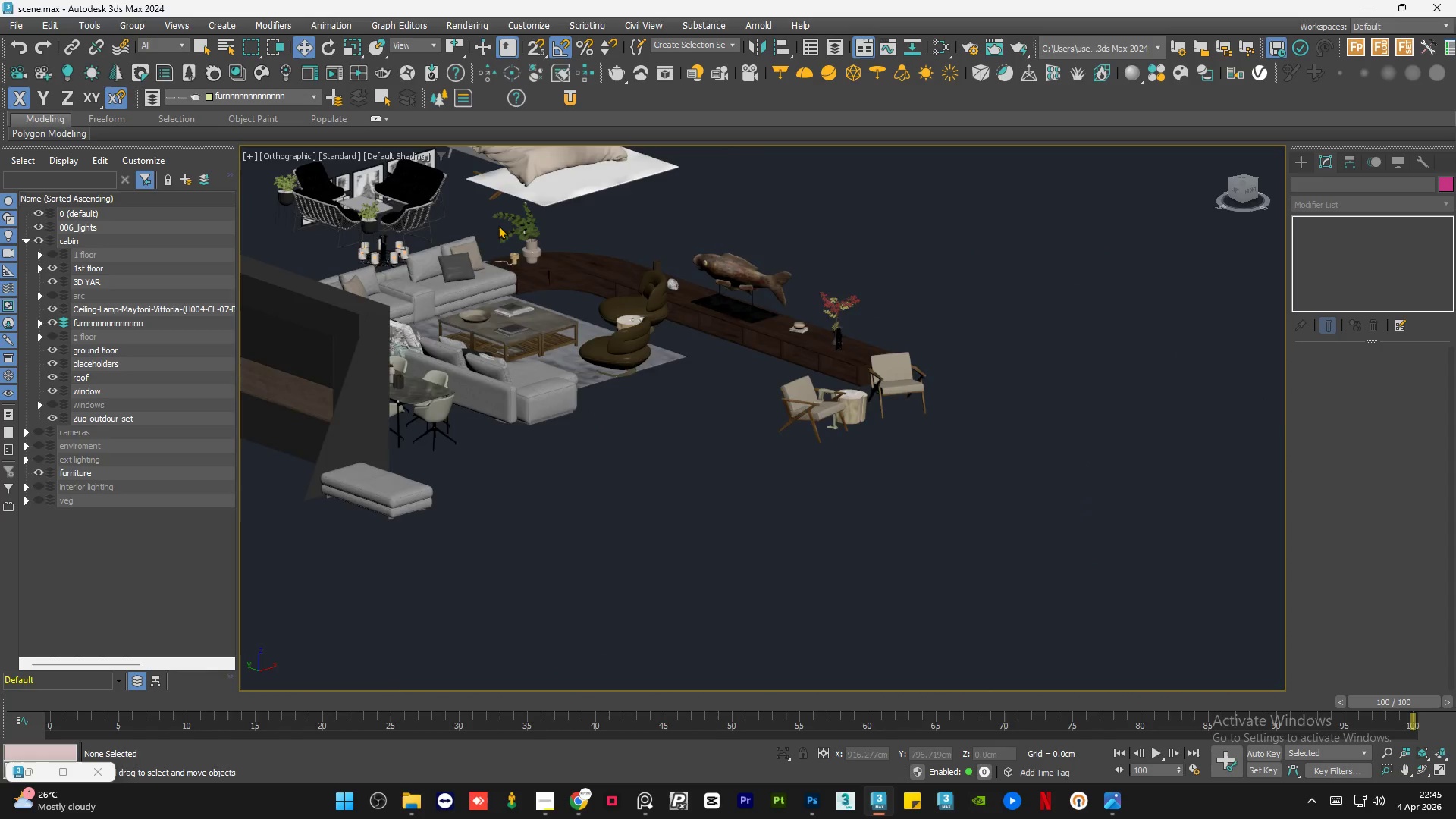 
scroll: coordinate [525, 248], scroll_direction: up, amount: 8.0
 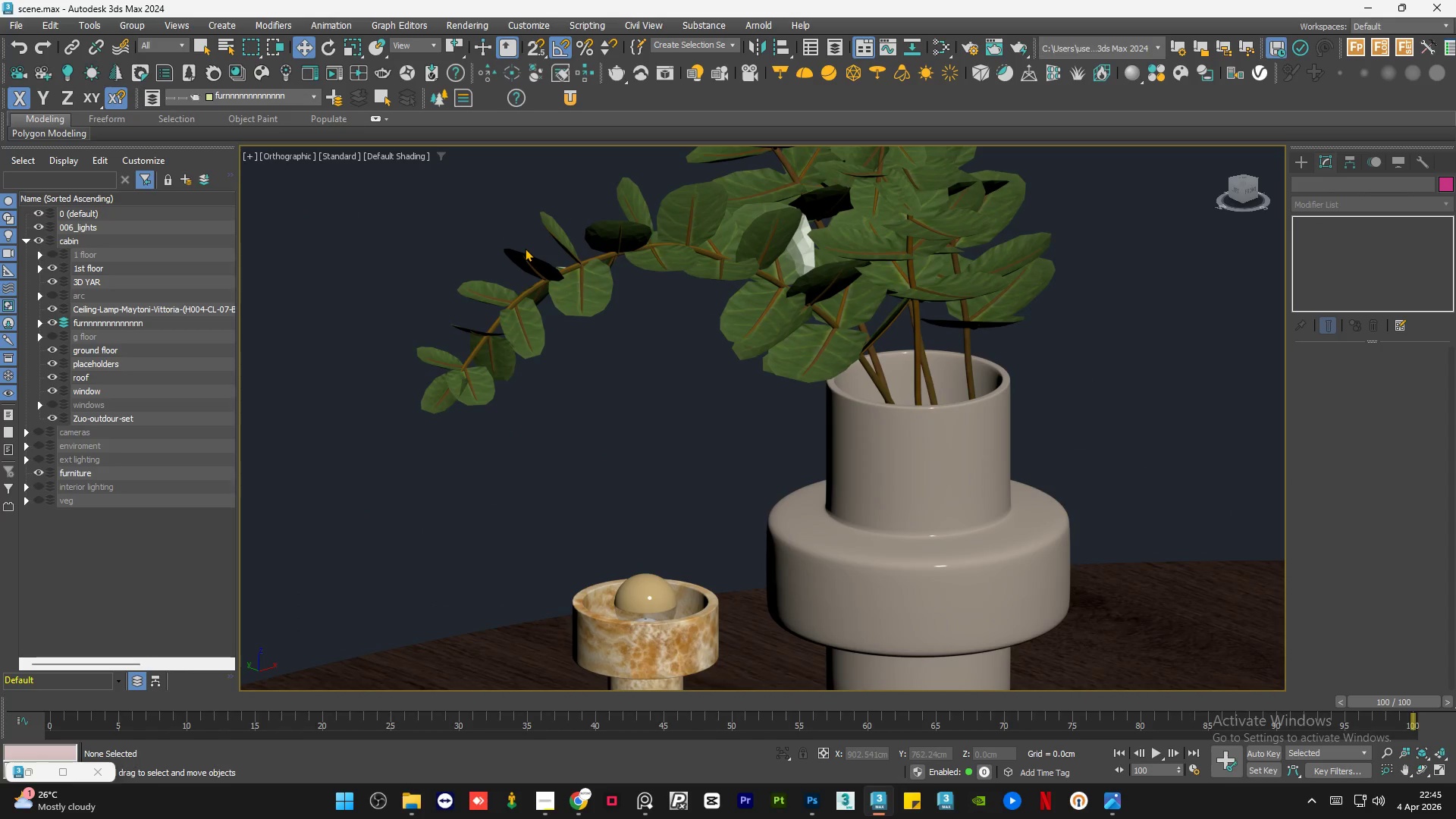 
scroll: coordinate [643, 334], scroll_direction: down, amount: 8.0
 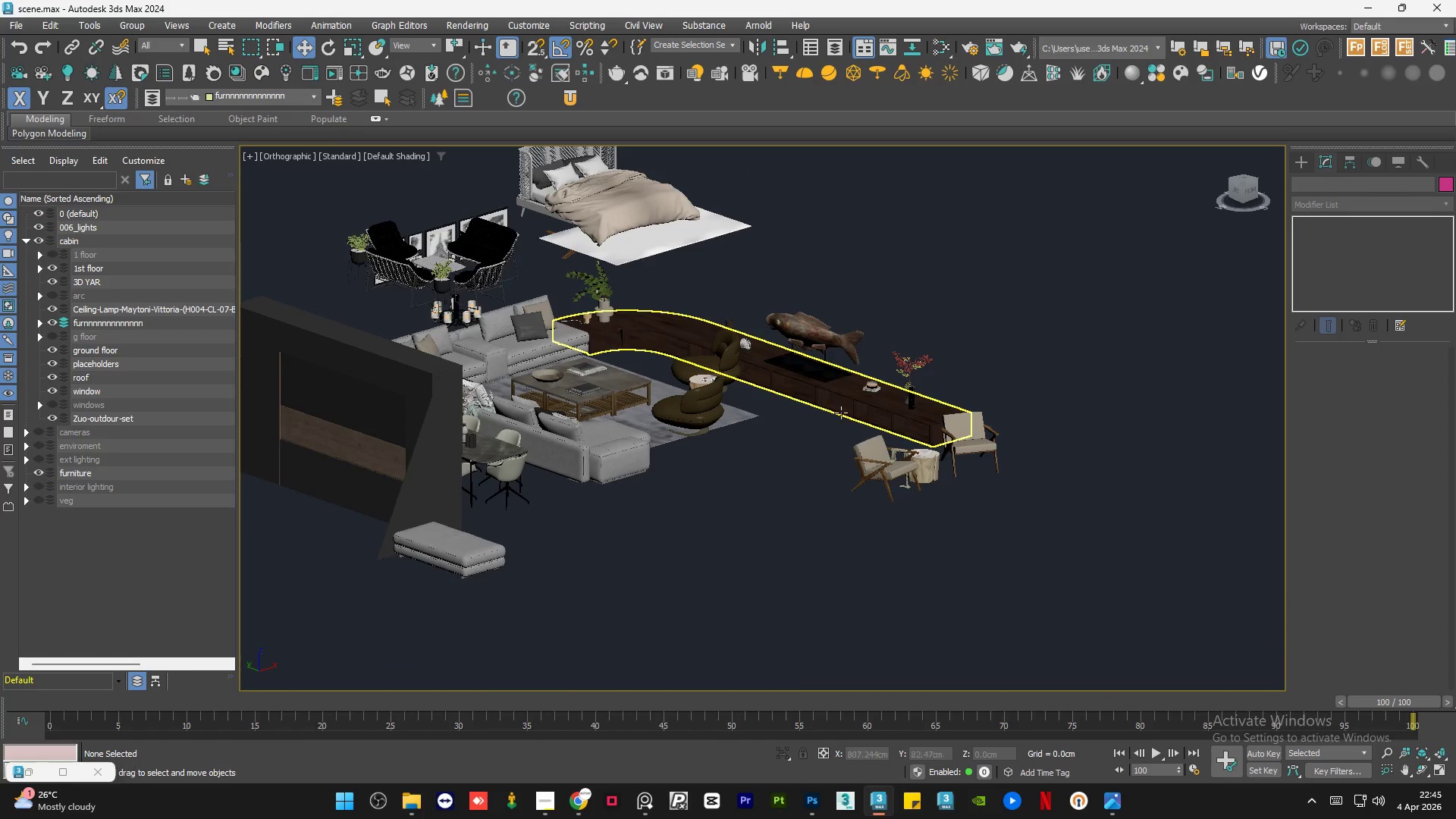 
hold_key(key=AltLeft, duration=0.95)
 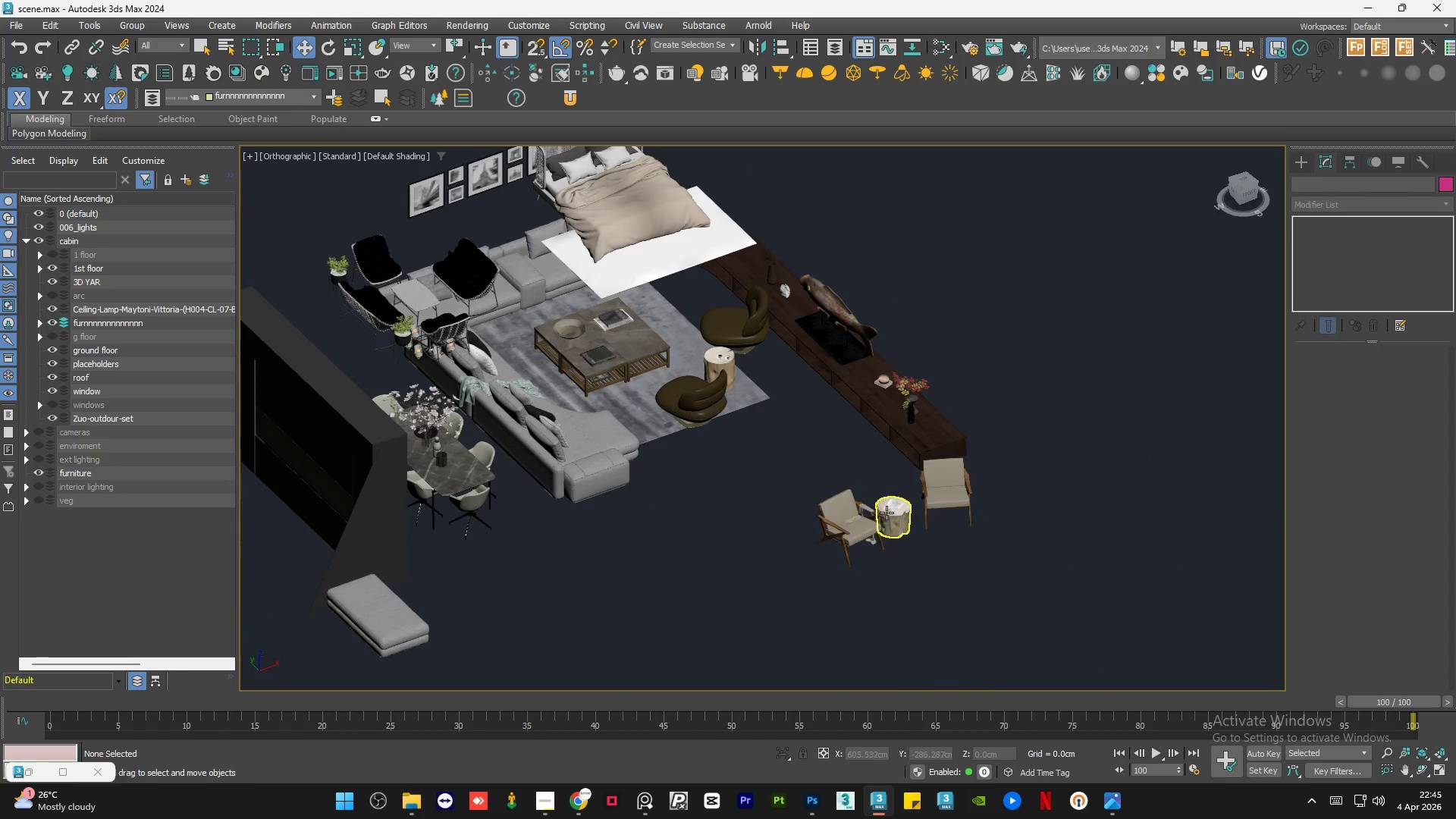 
scroll: coordinate [893, 516], scroll_direction: up, amount: 6.0
 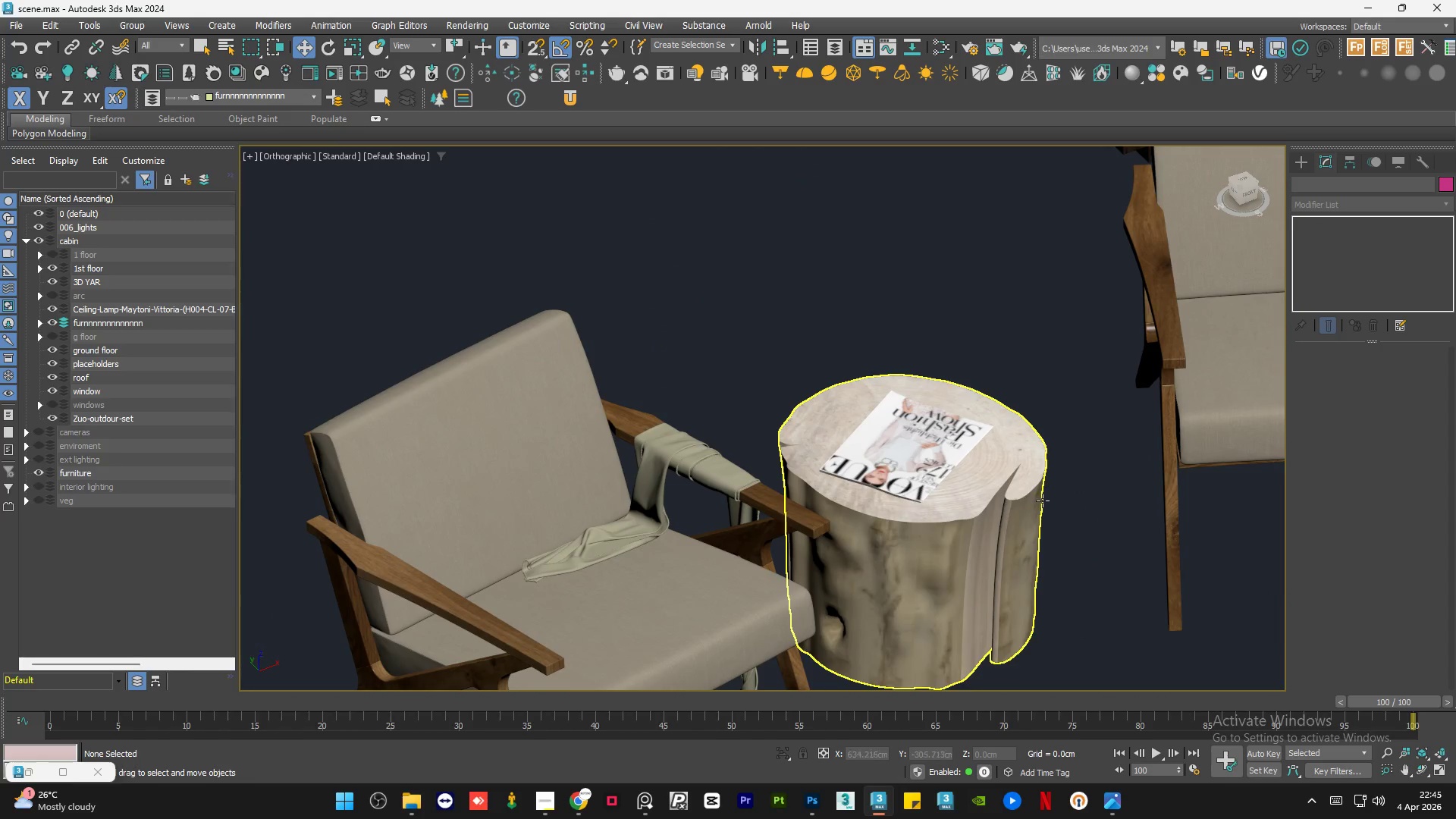 
scroll: coordinate [1090, 500], scroll_direction: down, amount: 3.0
 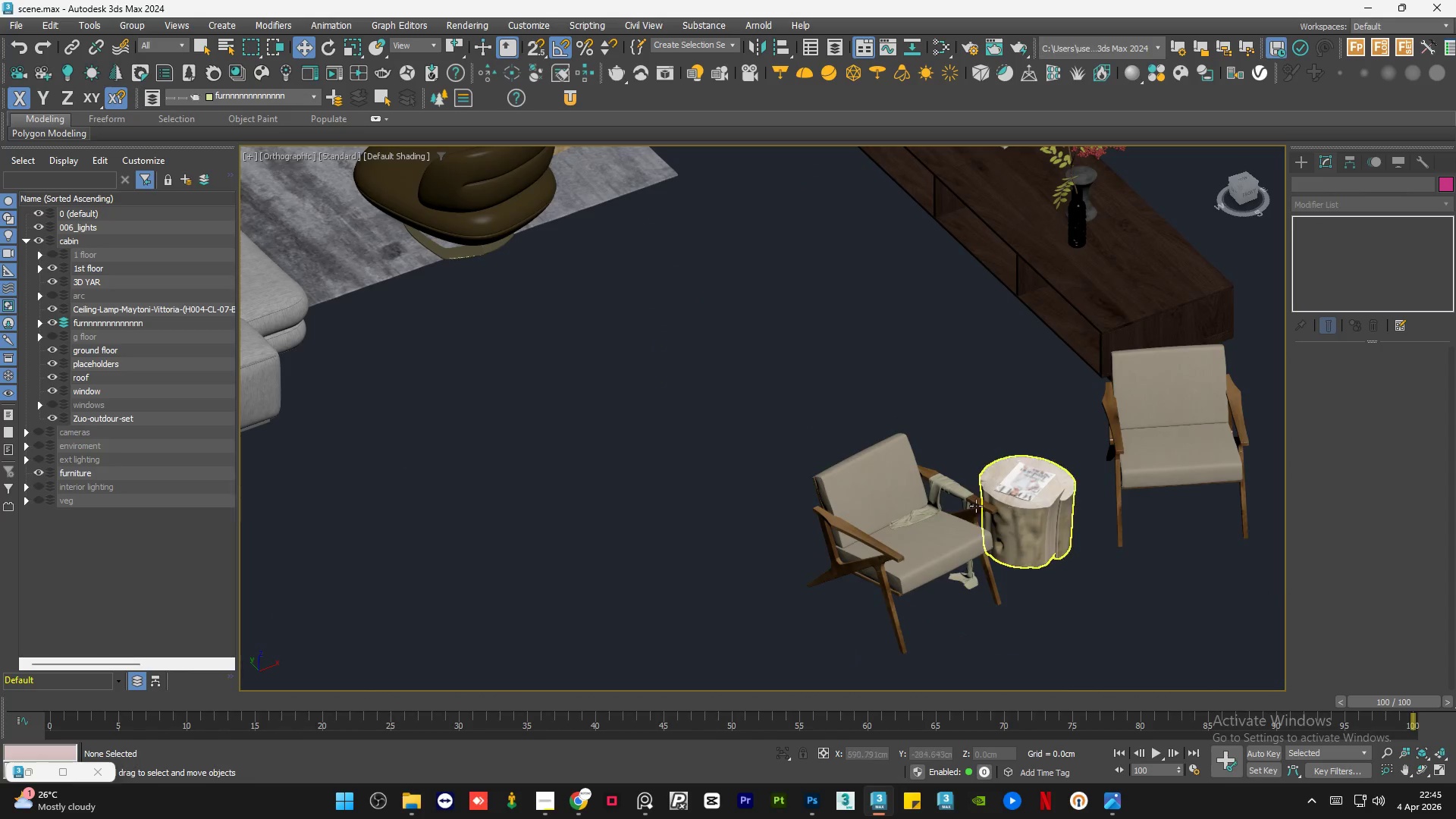 
scroll: coordinate [970, 453], scroll_direction: up, amount: 11.0
 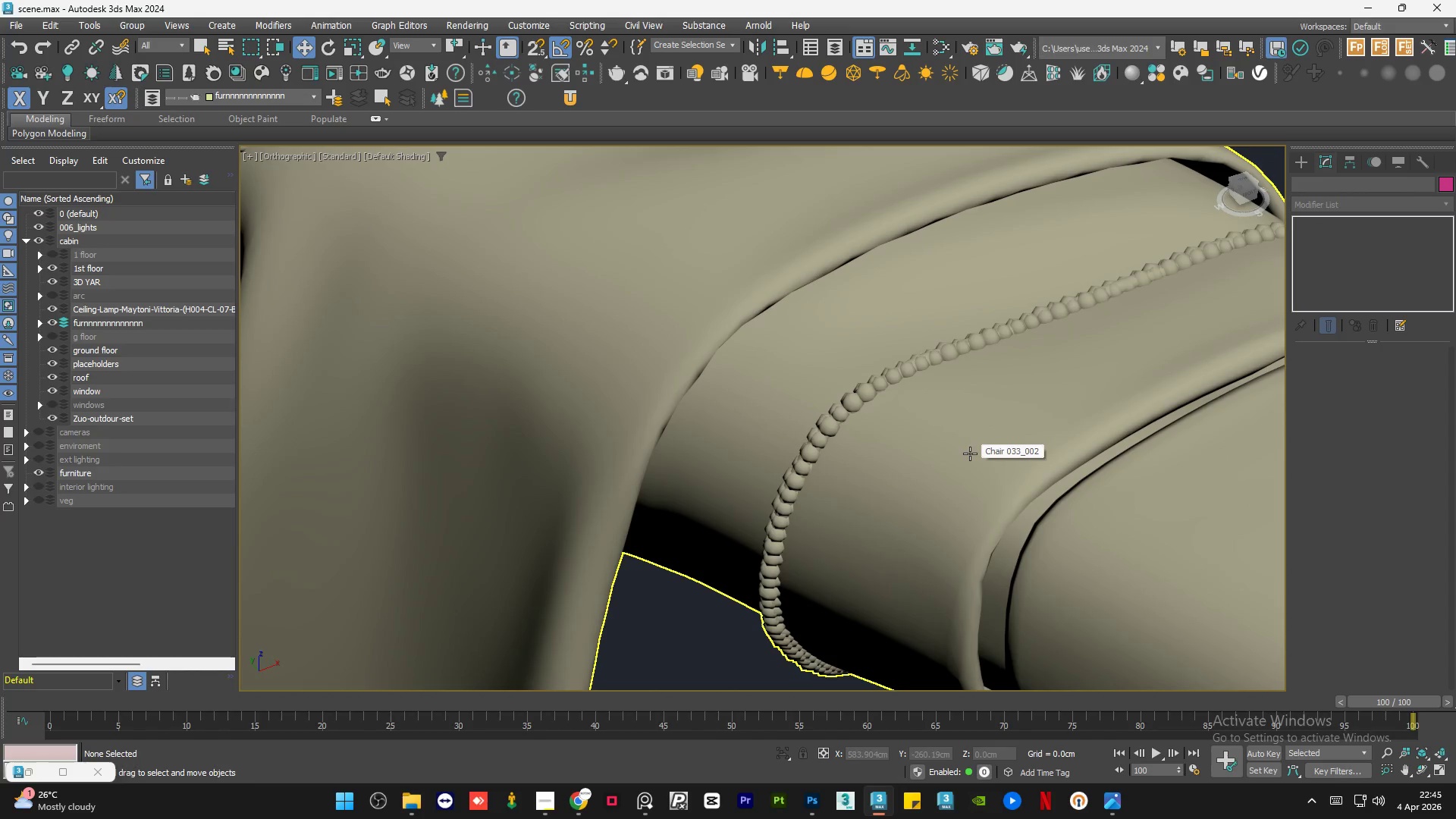 
scroll: coordinate [970, 453], scroll_direction: down, amount: 8.0
 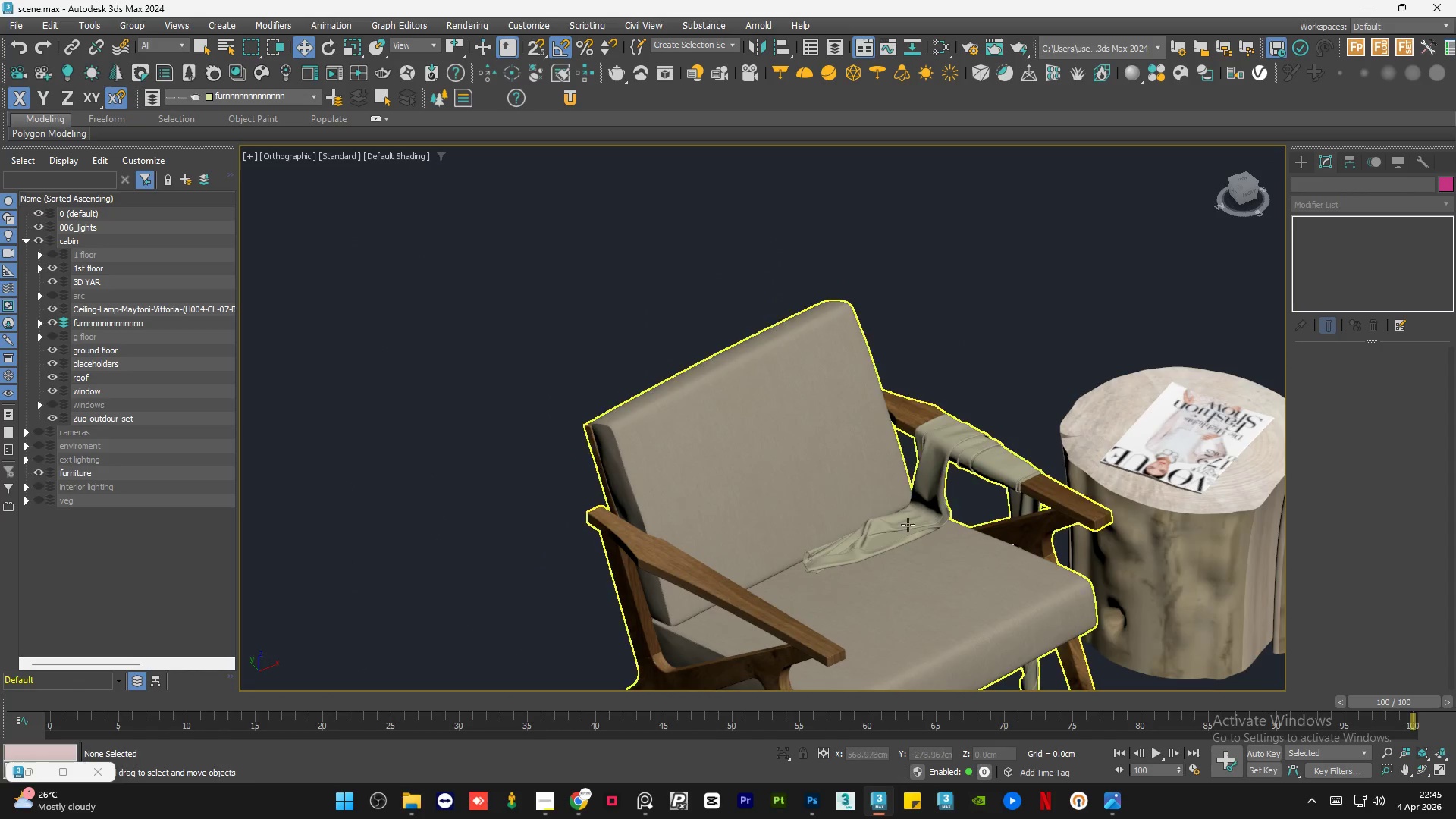 
hold_key(key=AltLeft, duration=1.17)
 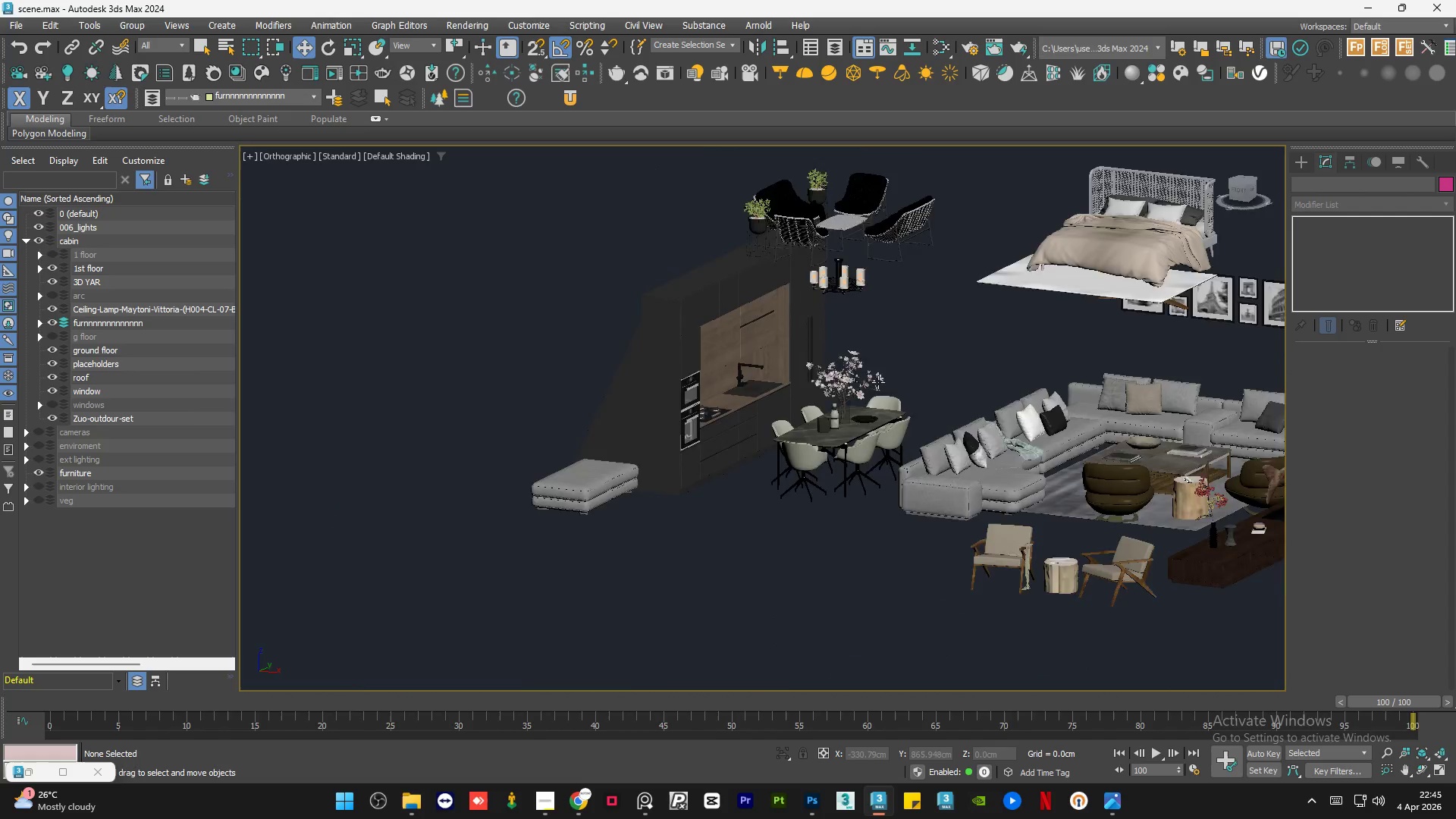 
scroll: coordinate [939, 530], scroll_direction: down, amount: 7.0
 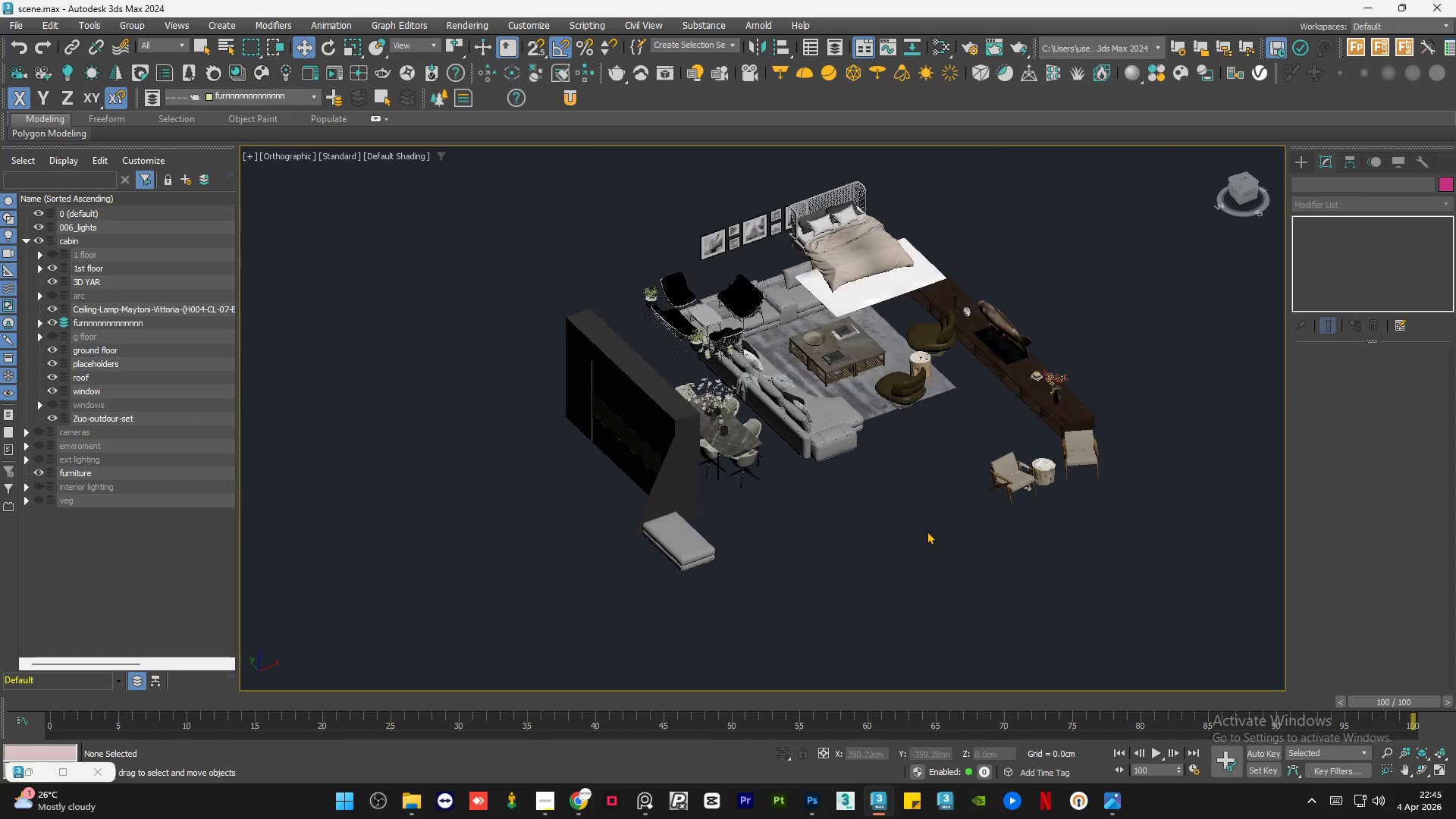 
scroll: coordinate [704, 306], scroll_direction: up, amount: 9.0
 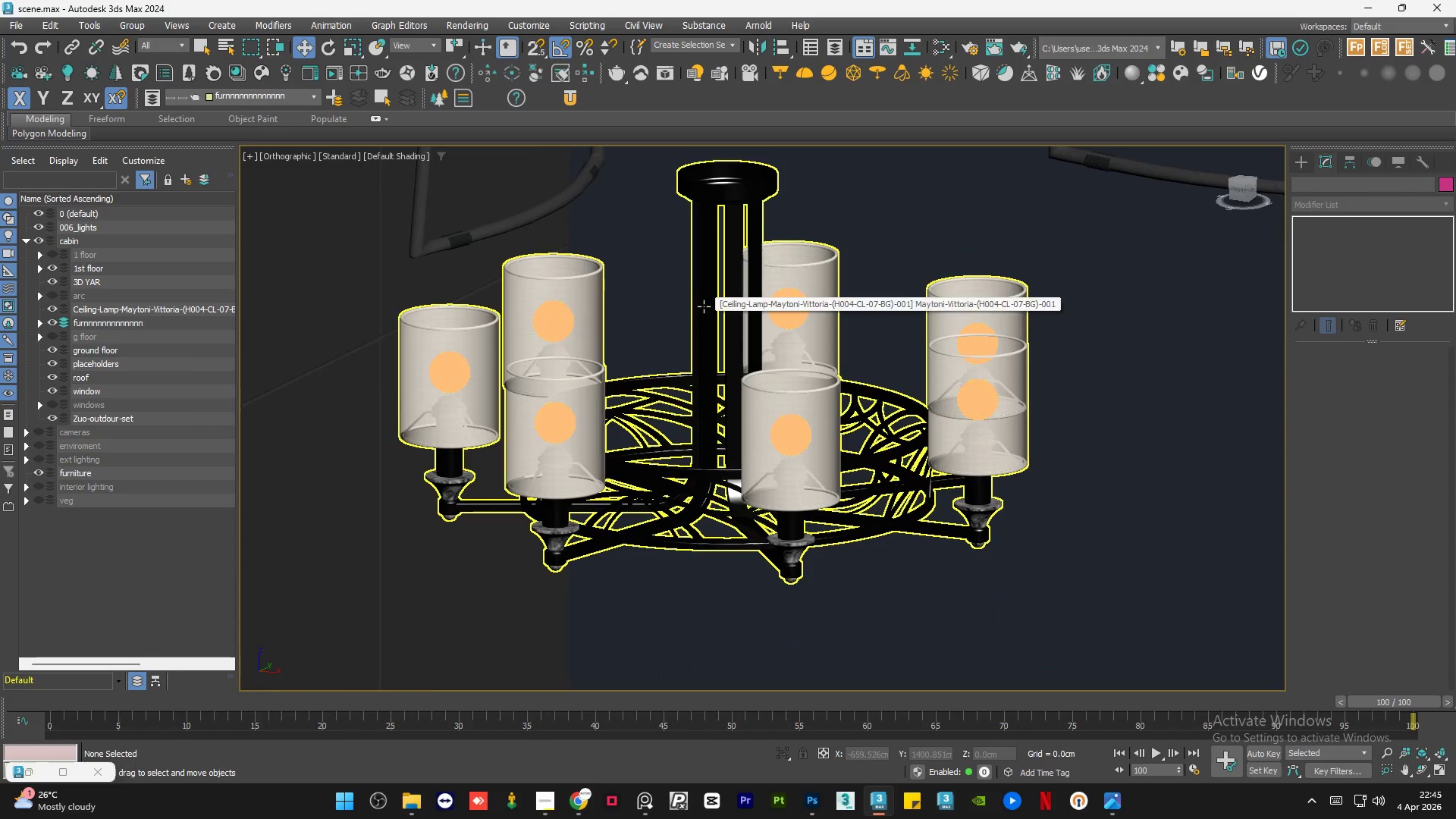 
hold_key(key=AltLeft, duration=0.83)
 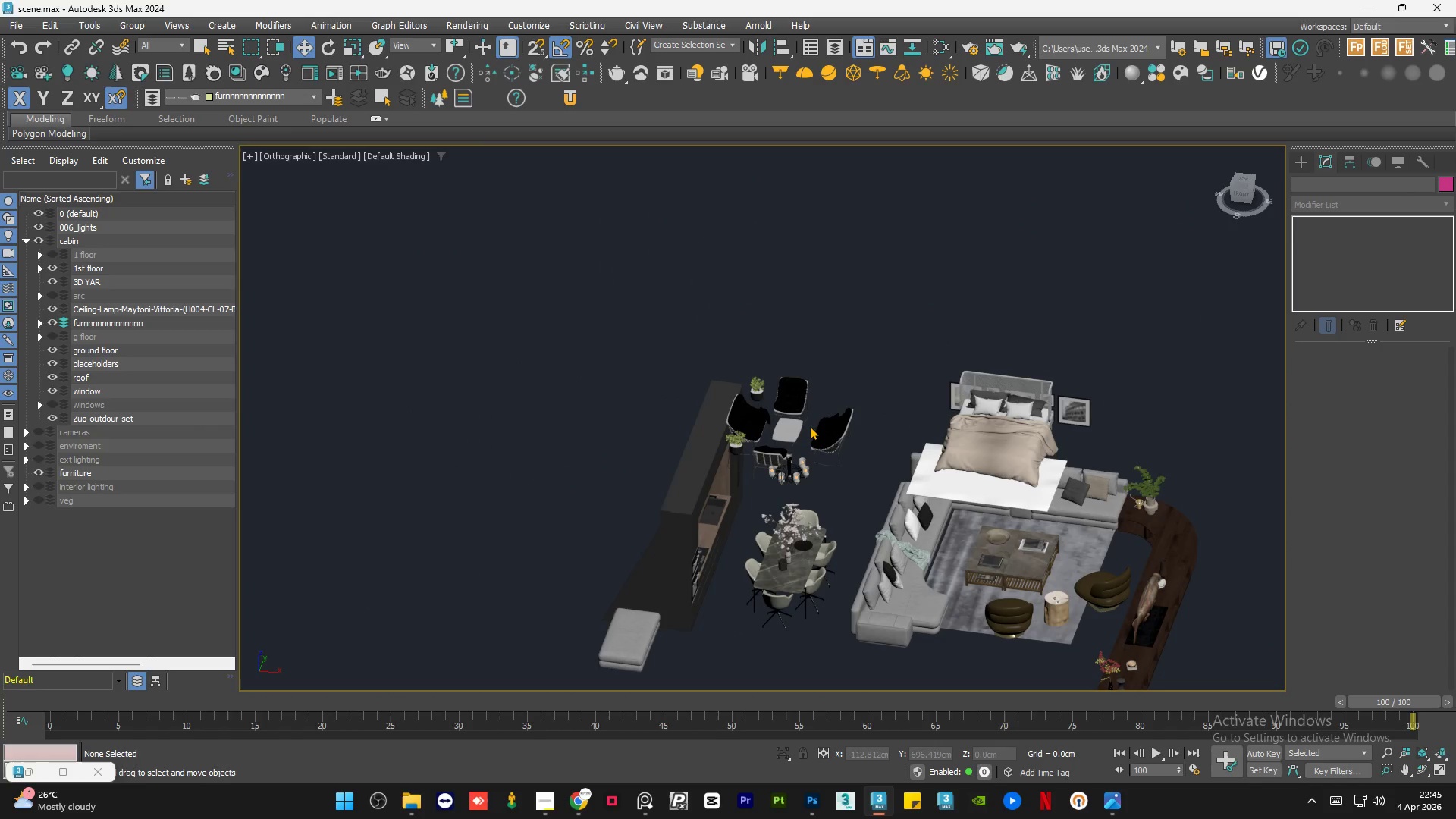 
scroll: coordinate [702, 312], scroll_direction: down, amount: 8.0
 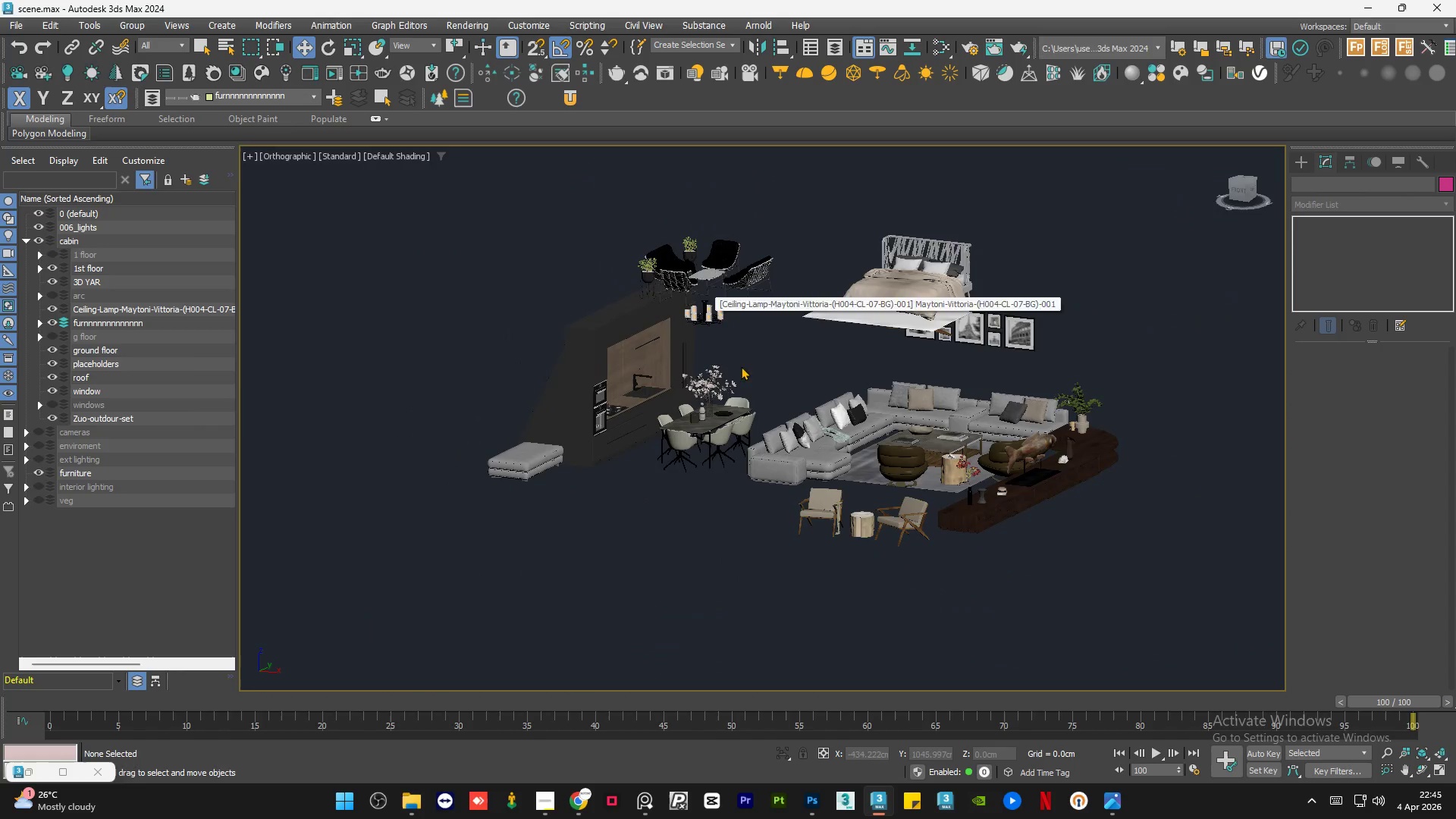 
scroll: coordinate [783, 354], scroll_direction: up, amount: 12.0
 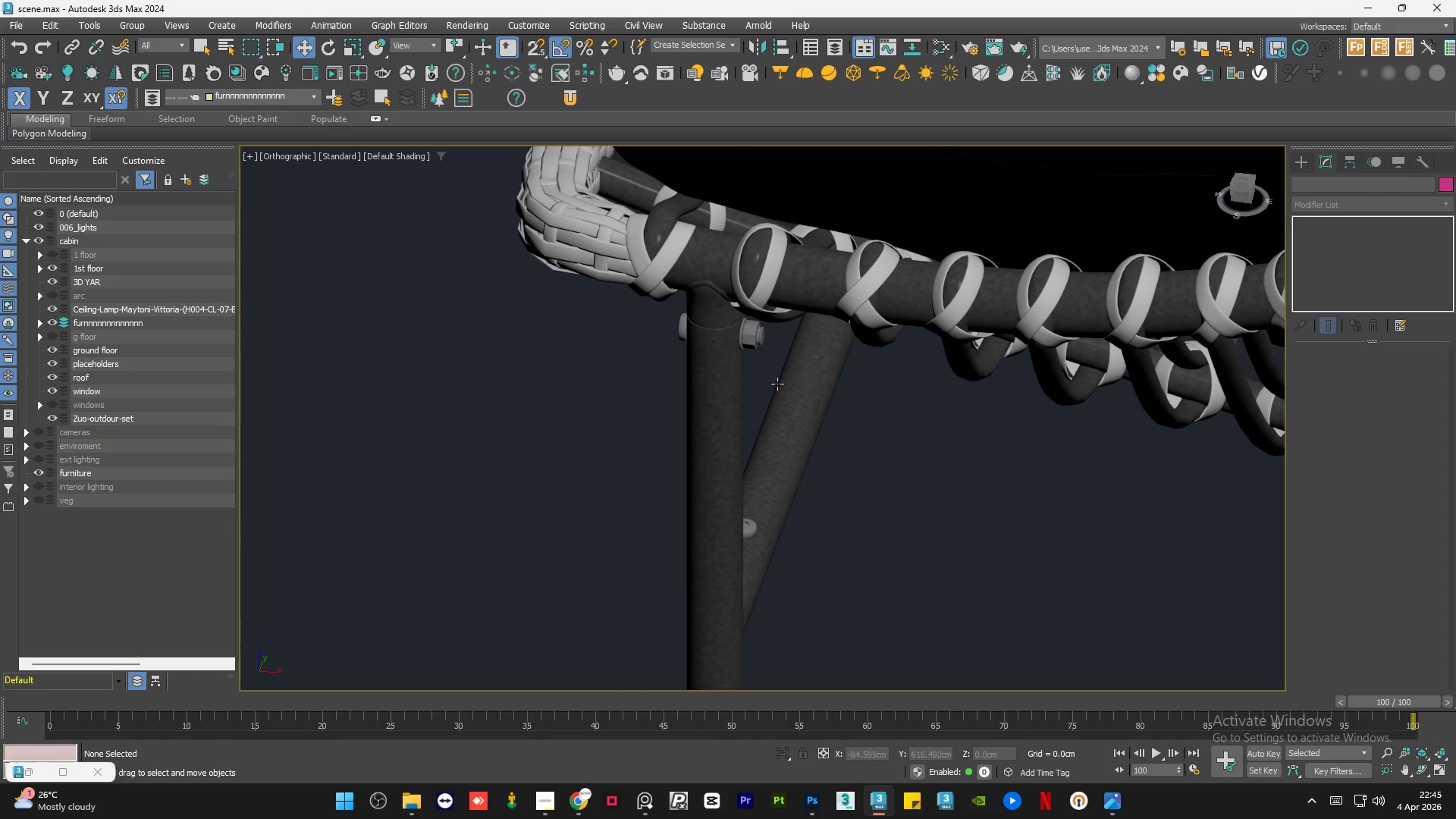 
scroll: coordinate [944, 441], scroll_direction: down, amount: 4.0
 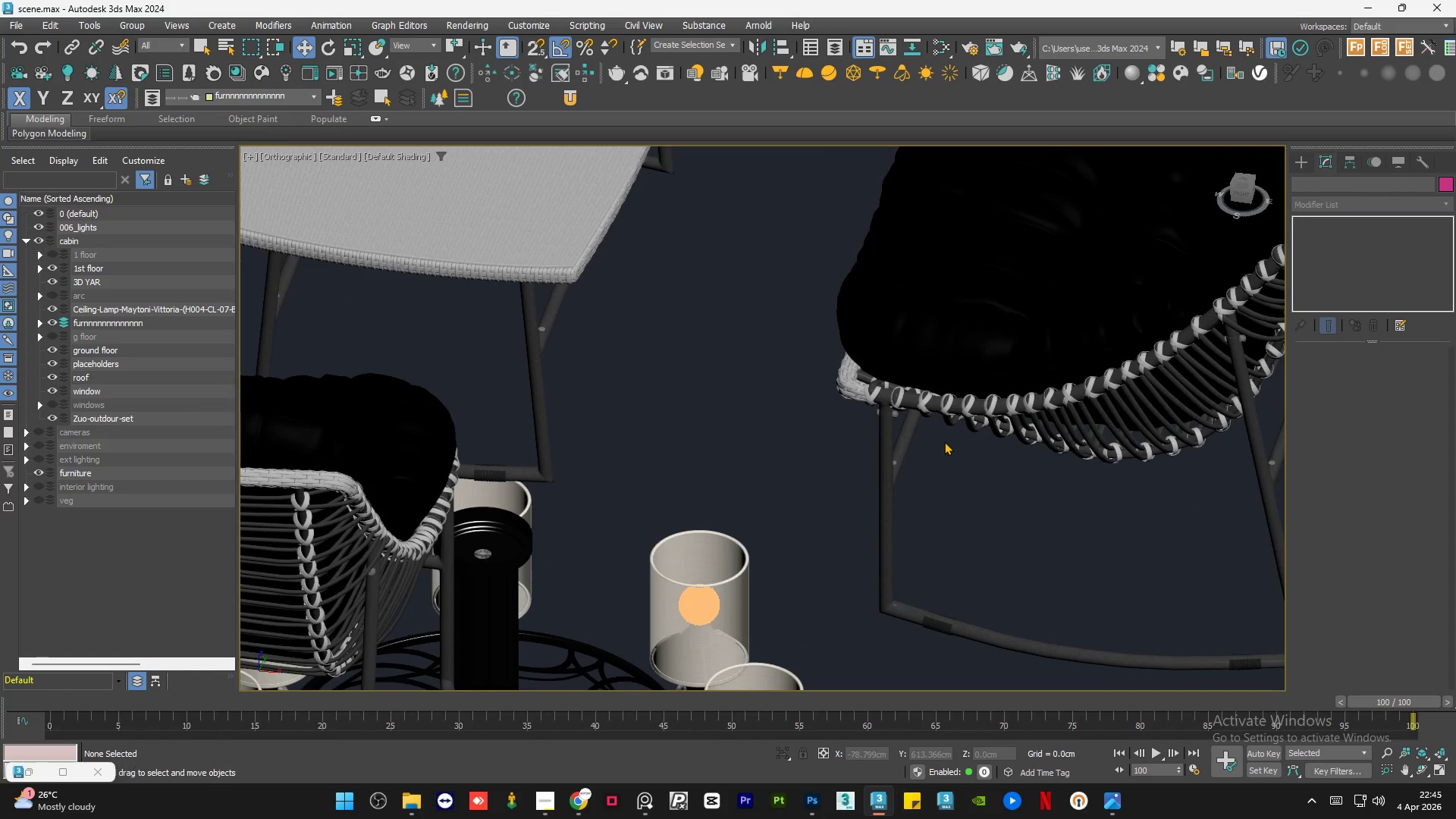 
scroll: coordinate [631, 340], scroll_direction: up, amount: 6.0
 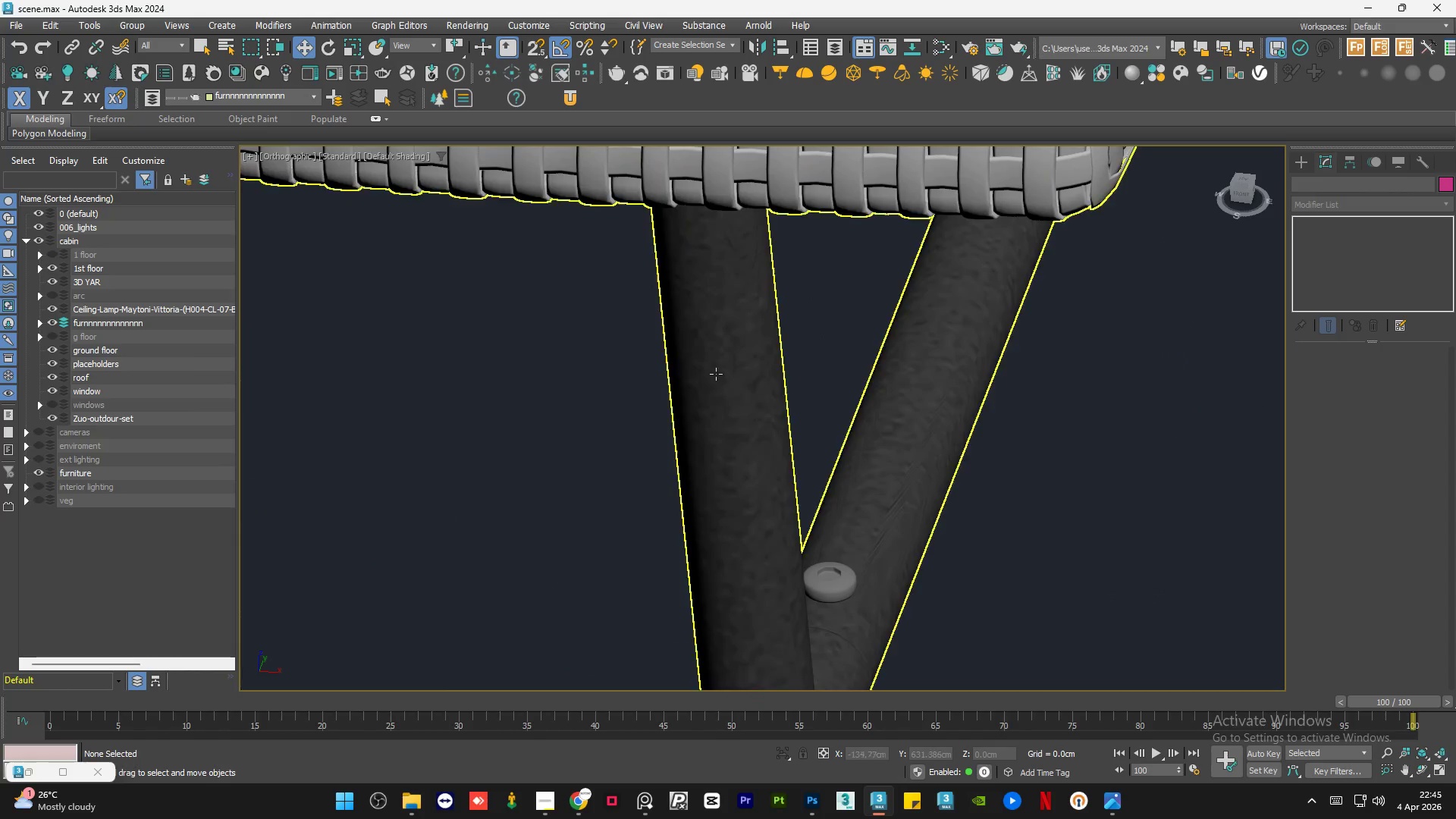 
scroll: coordinate [754, 383], scroll_direction: down, amount: 6.0
 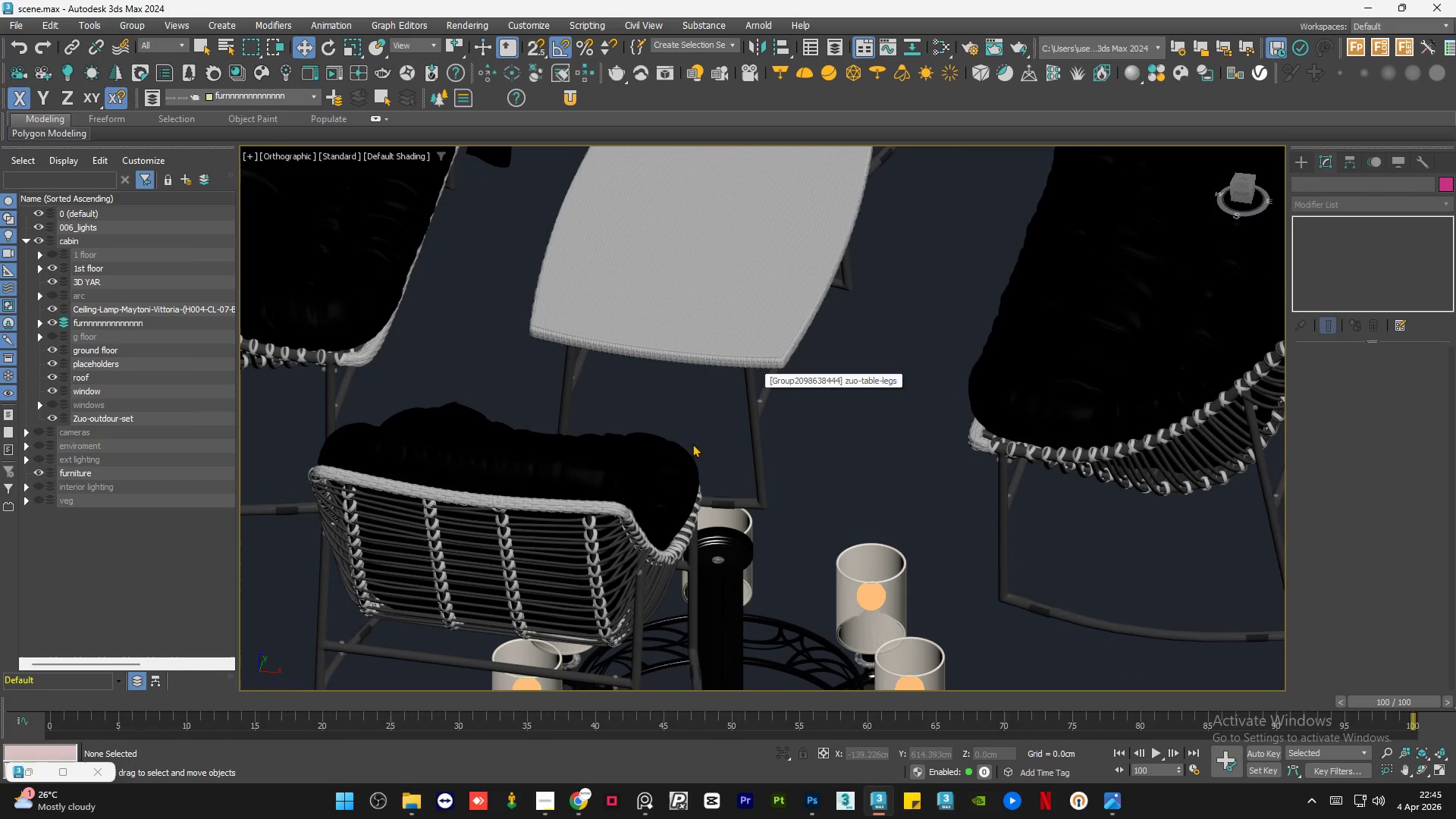 
scroll: coordinate [650, 612], scroll_direction: up, amount: 8.0
 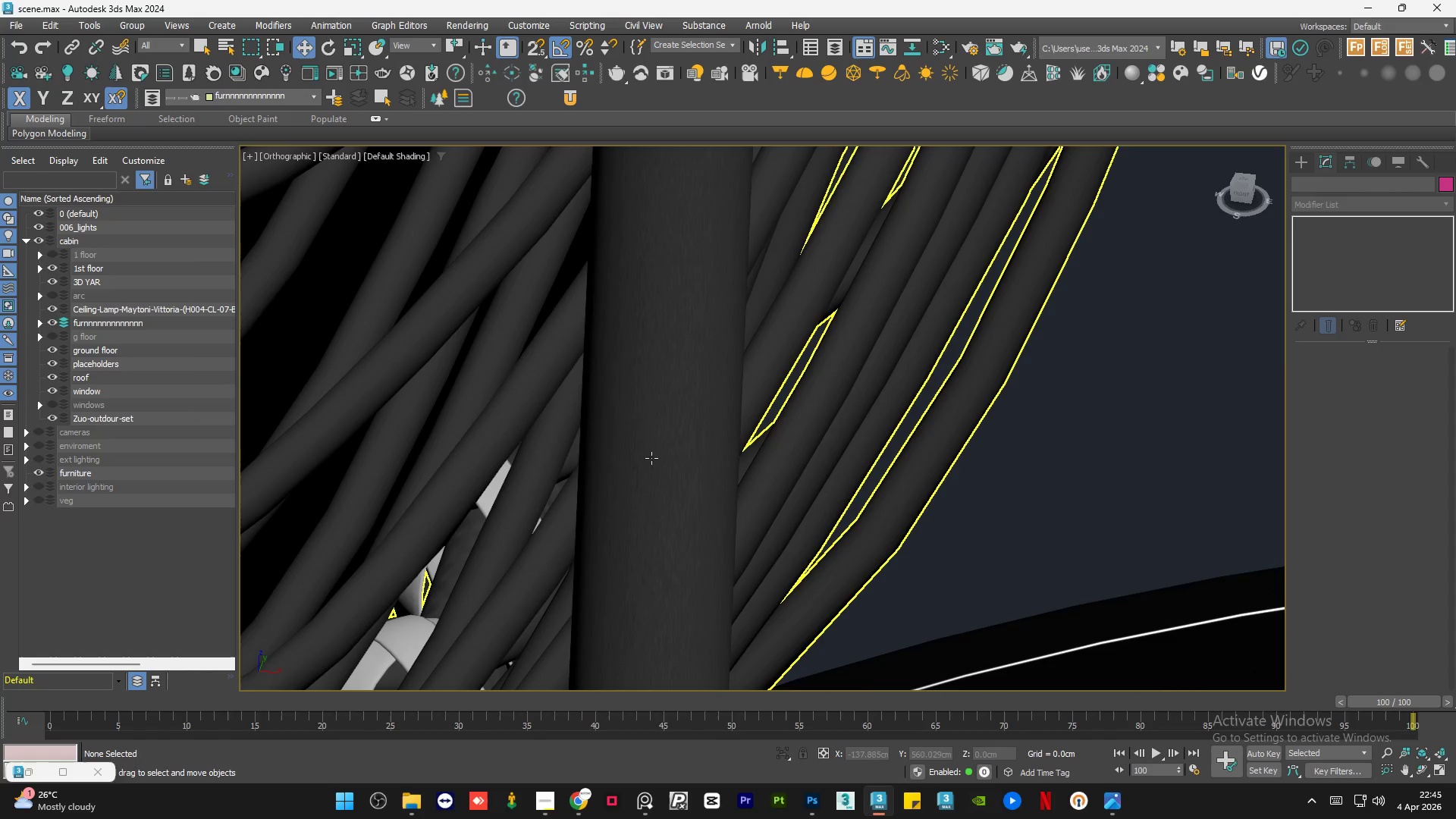 
scroll: coordinate [657, 420], scroll_direction: down, amount: 8.0
 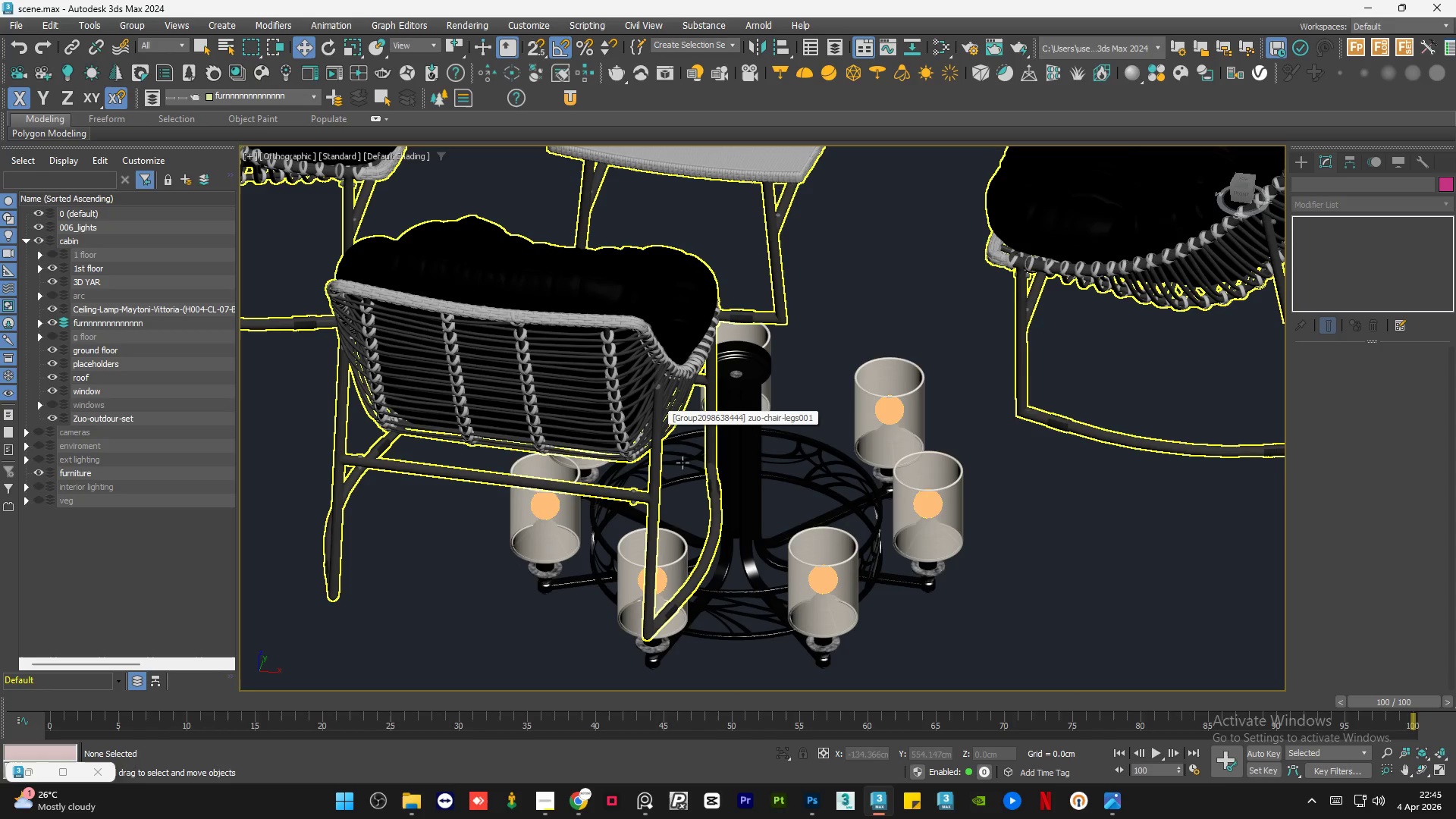 
hold_key(key=AltLeft, duration=0.83)
 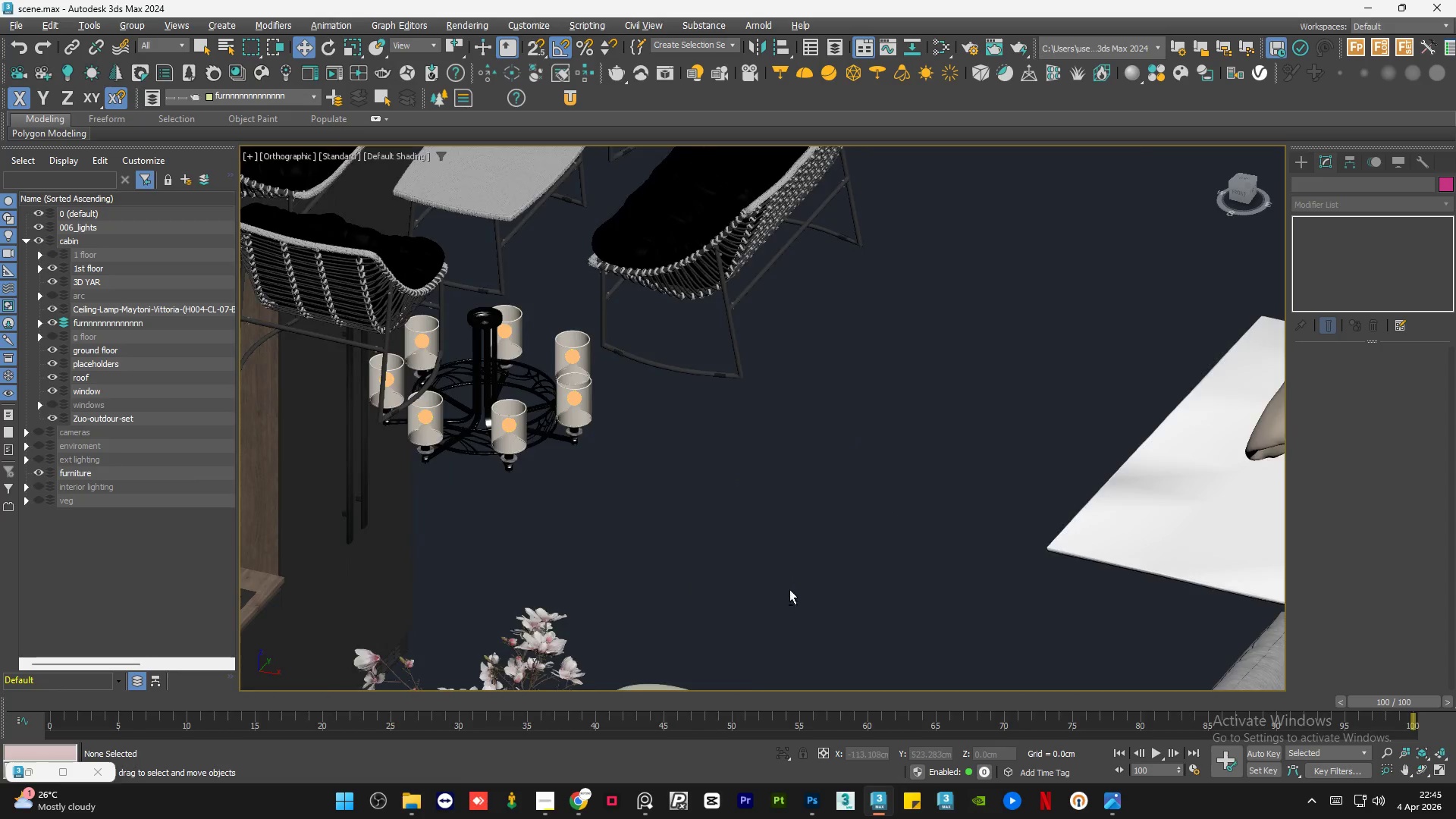 
scroll: coordinate [821, 618], scroll_direction: down, amount: 2.0
 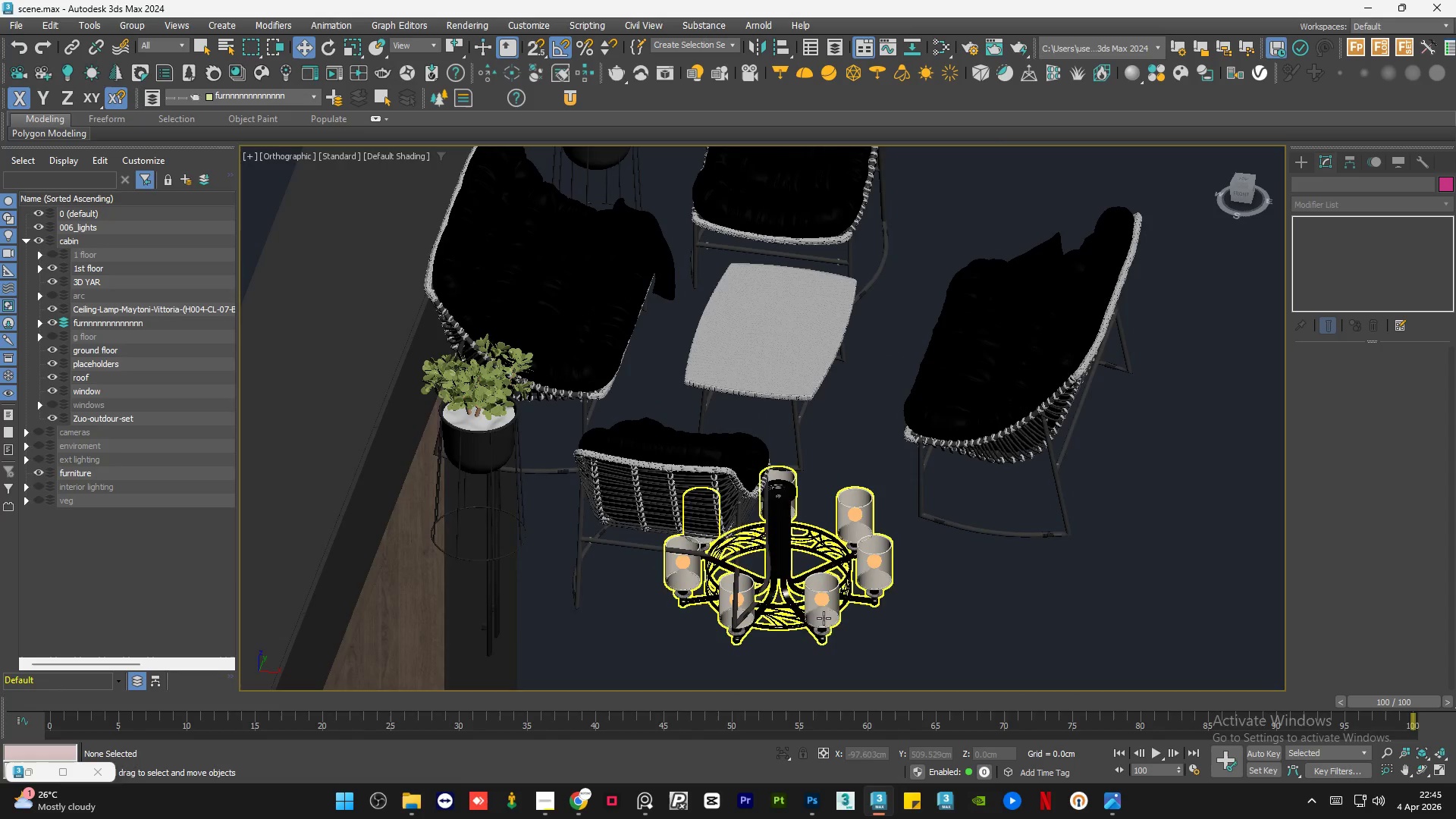 
hold_key(key=AltLeft, duration=0.62)
 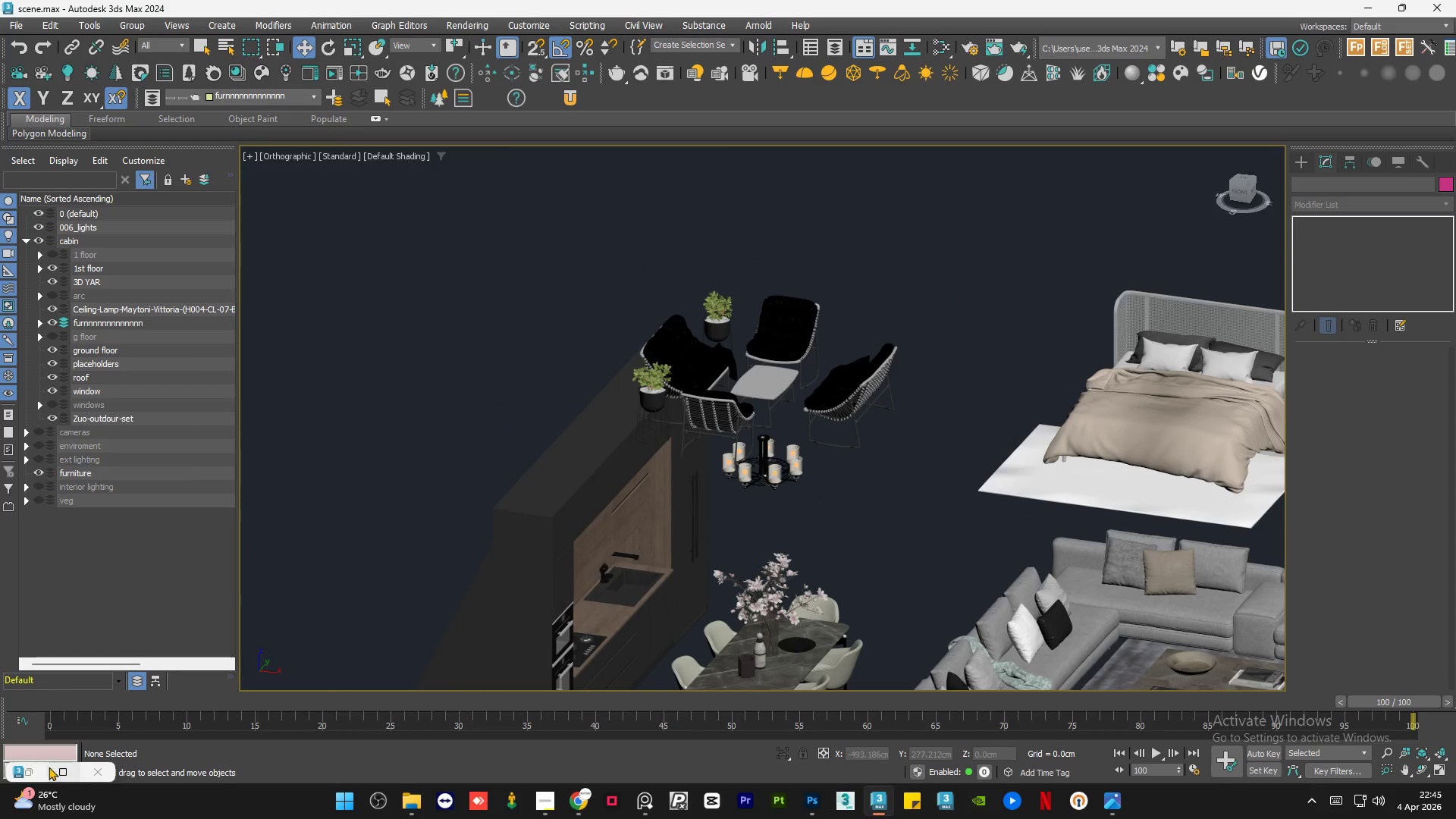 
scroll: coordinate [851, 635], scroll_direction: down, amount: 3.0
 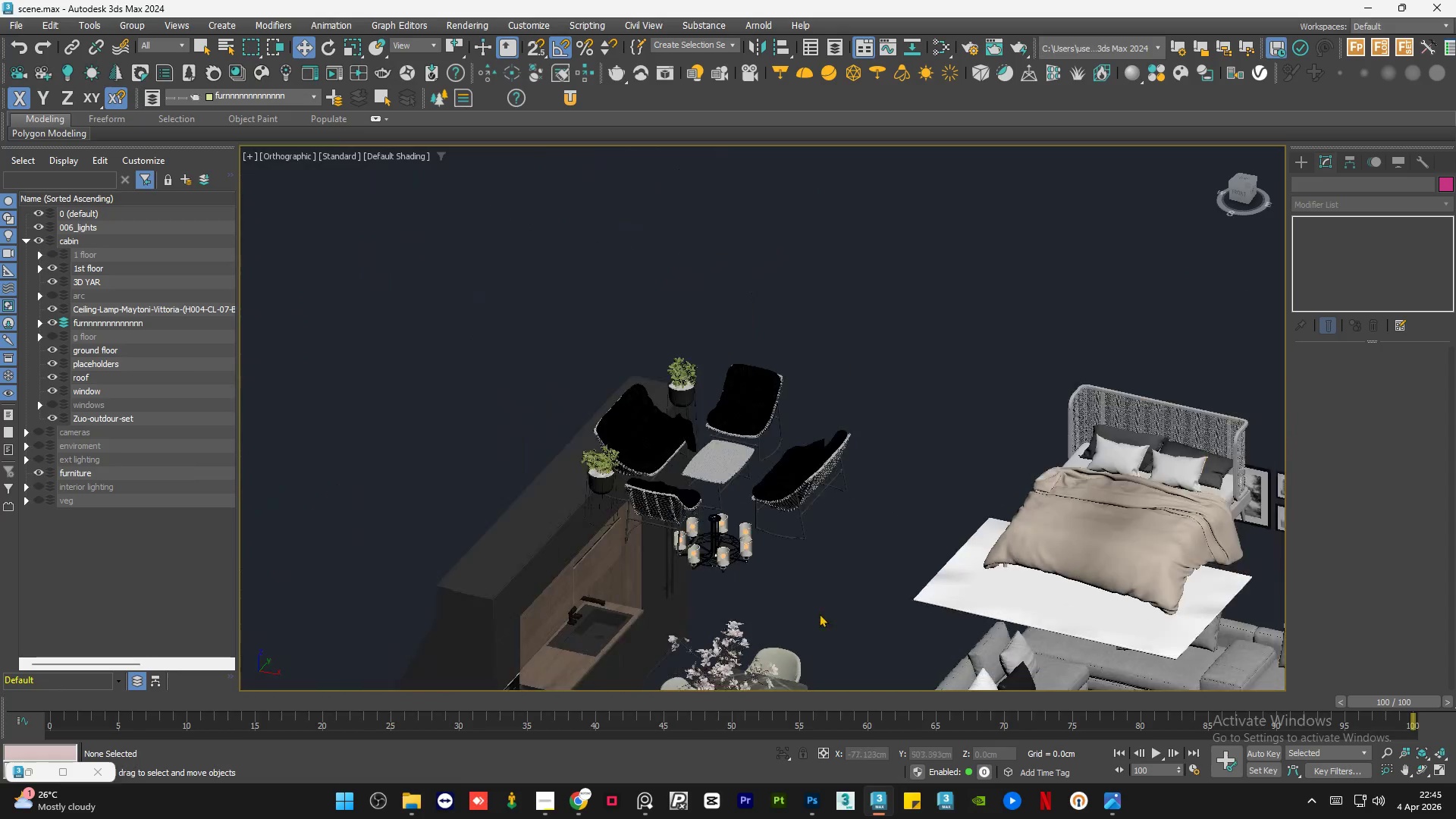 
left_click([30, 770])
 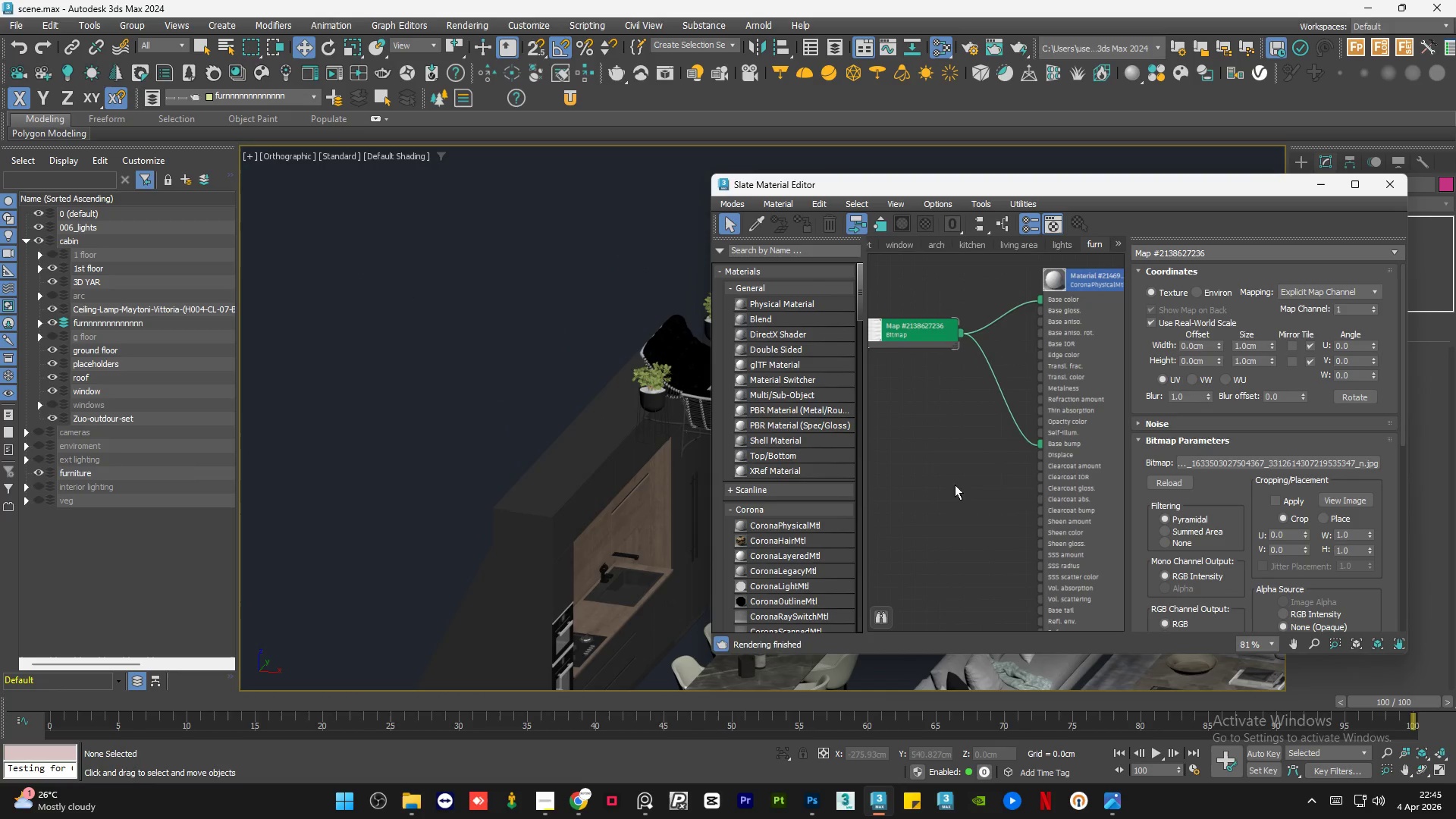 
left_click_drag(start_coordinate=[1087, 338], to_coordinate=[957, 571])
 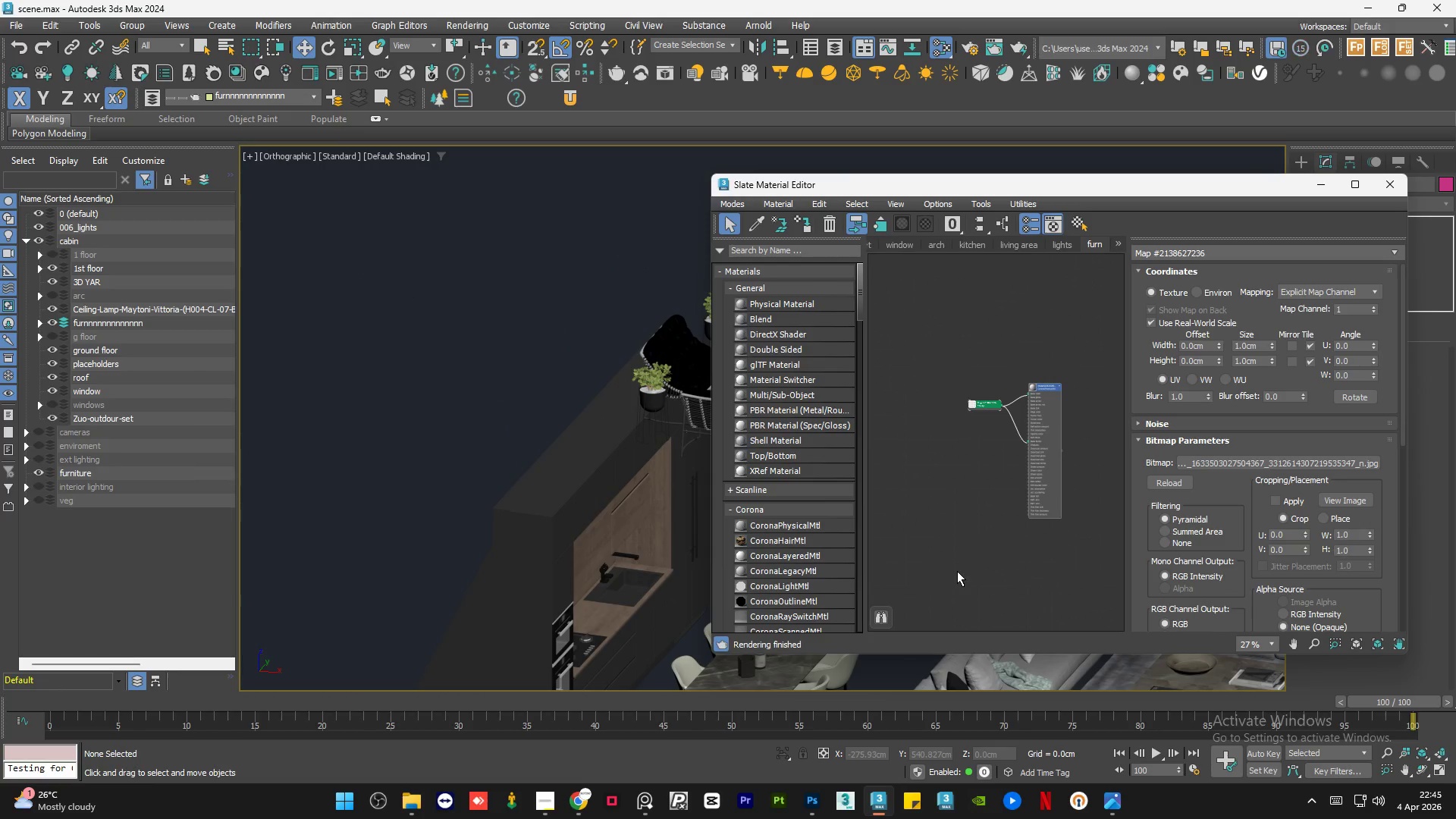 
scroll: coordinate [1025, 438], scroll_direction: down, amount: 5.0
 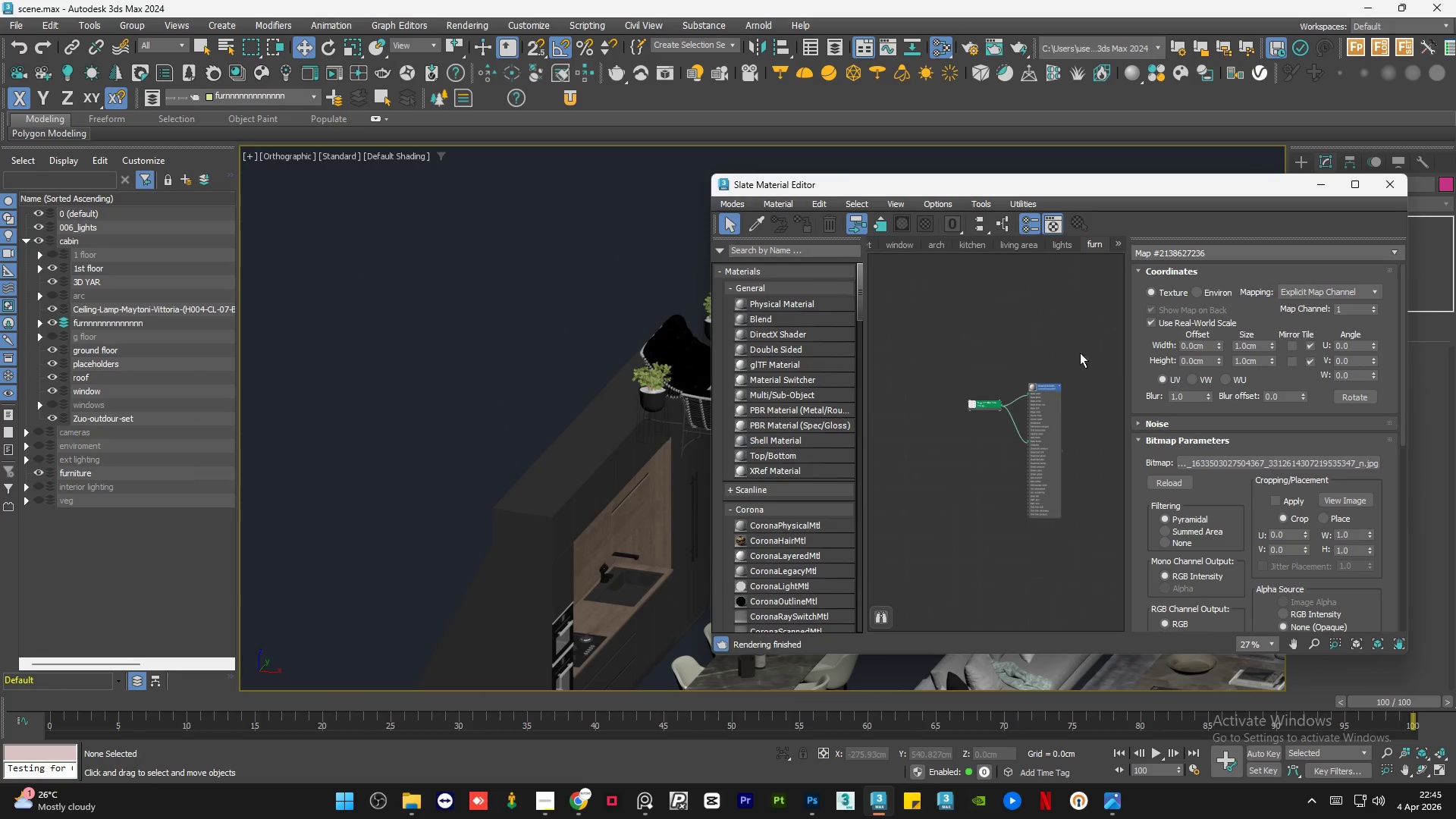 
key(Delete)
 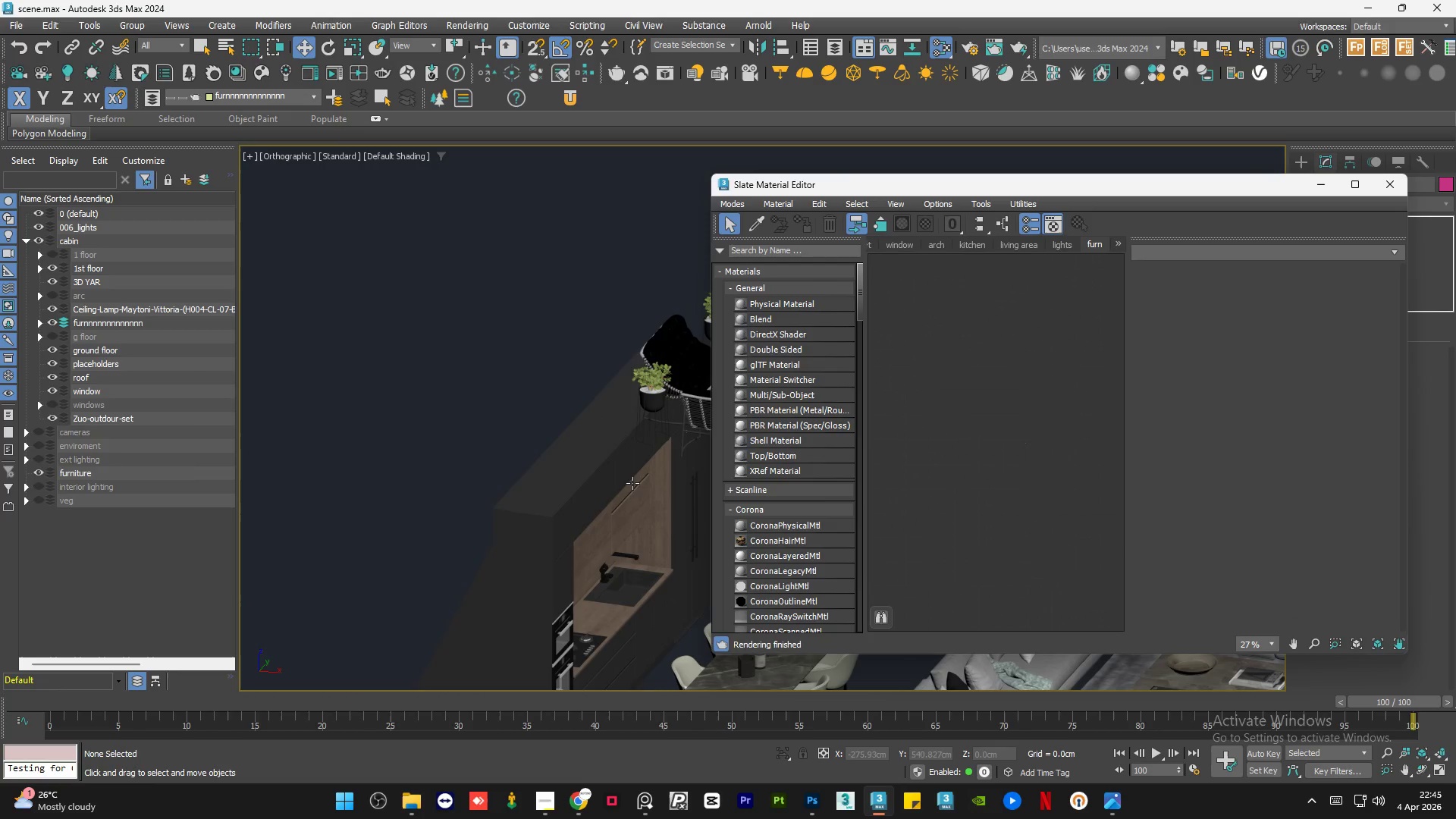 
scroll: coordinate [669, 426], scroll_direction: up, amount: 7.0
 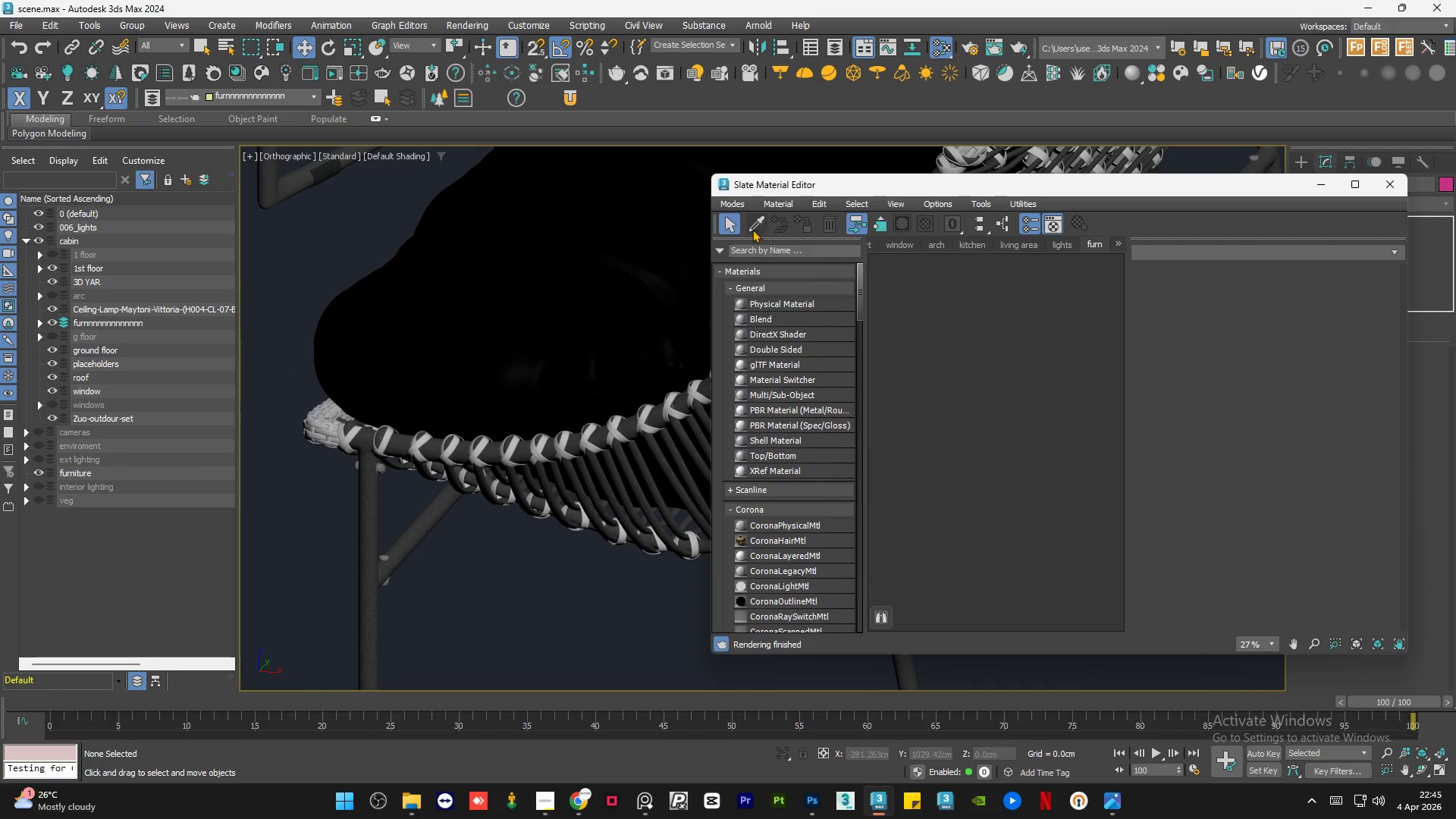 
left_click([608, 369])
 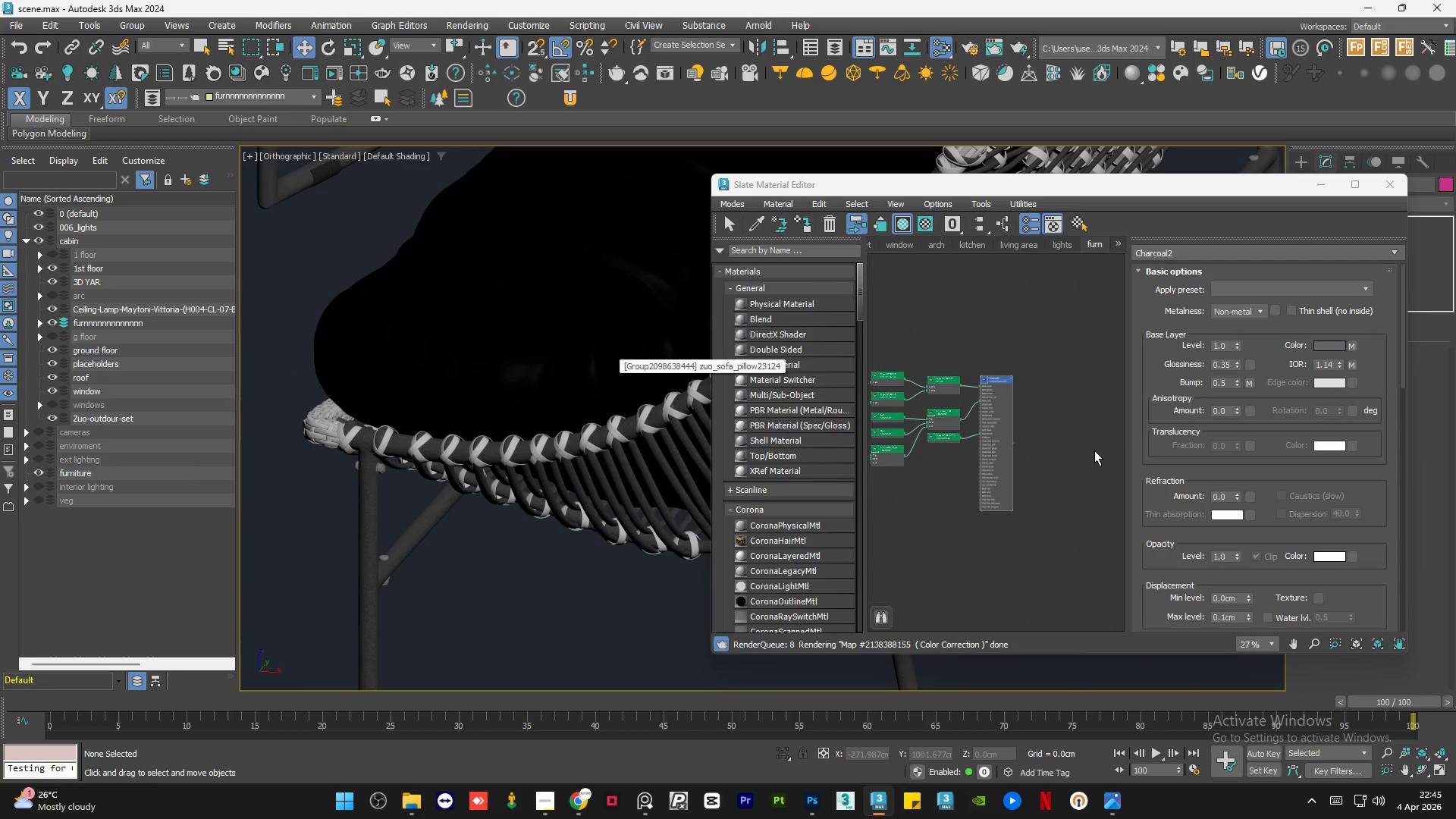 
scroll: coordinate [1122, 450], scroll_direction: down, amount: 1.0
 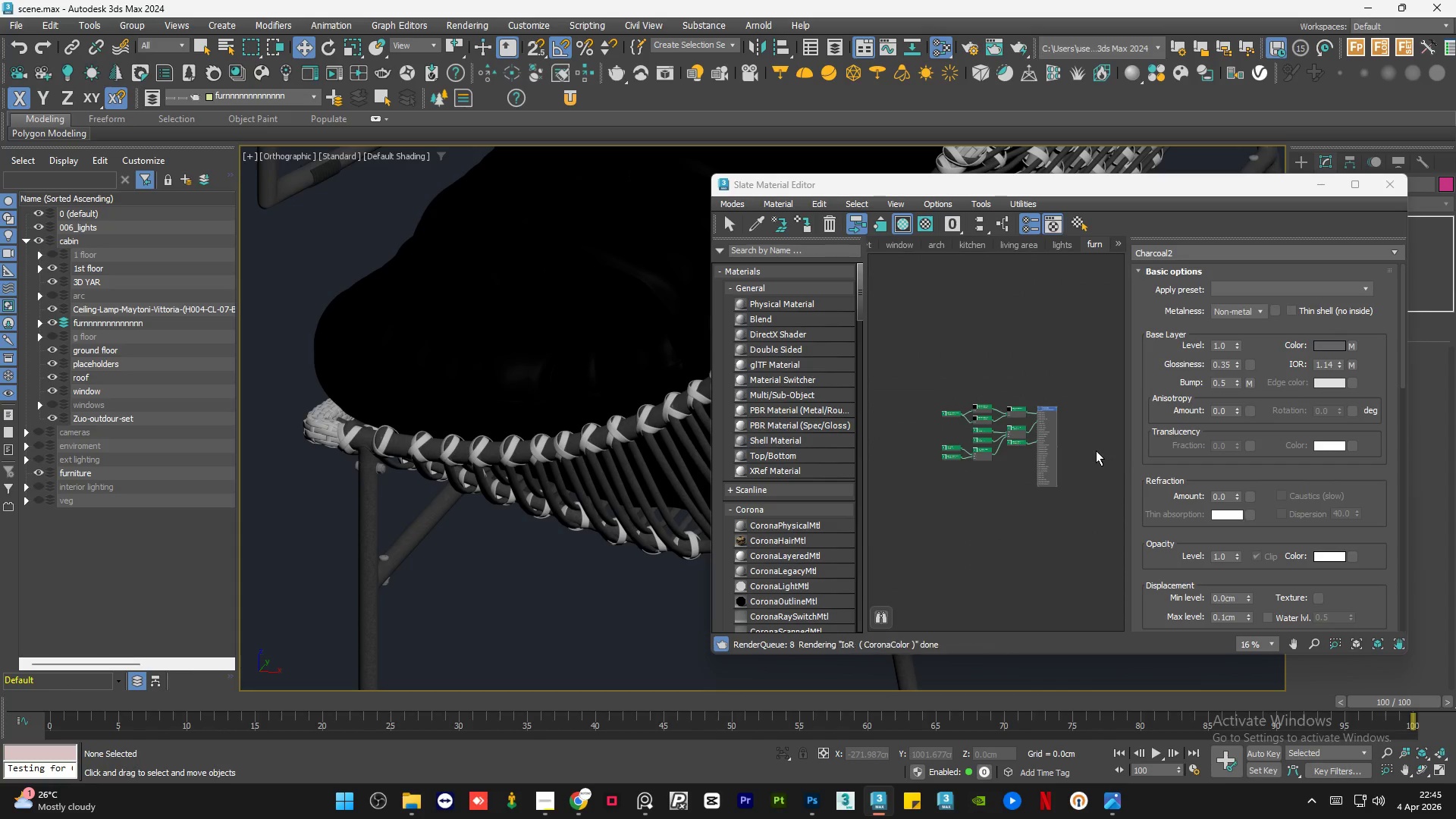 
left_click([1096, 450])
 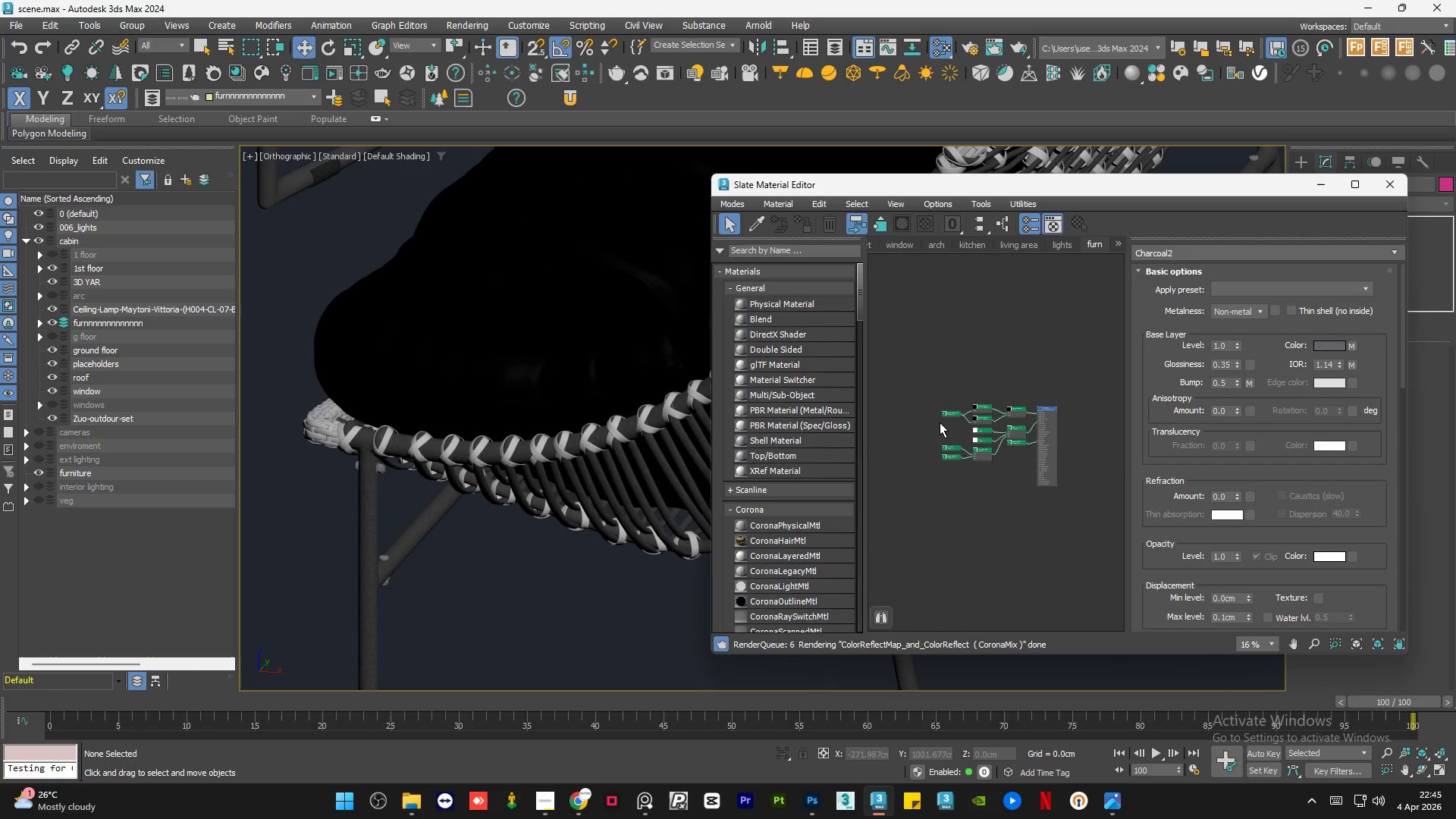 
scroll: coordinate [954, 413], scroll_direction: up, amount: 7.0
 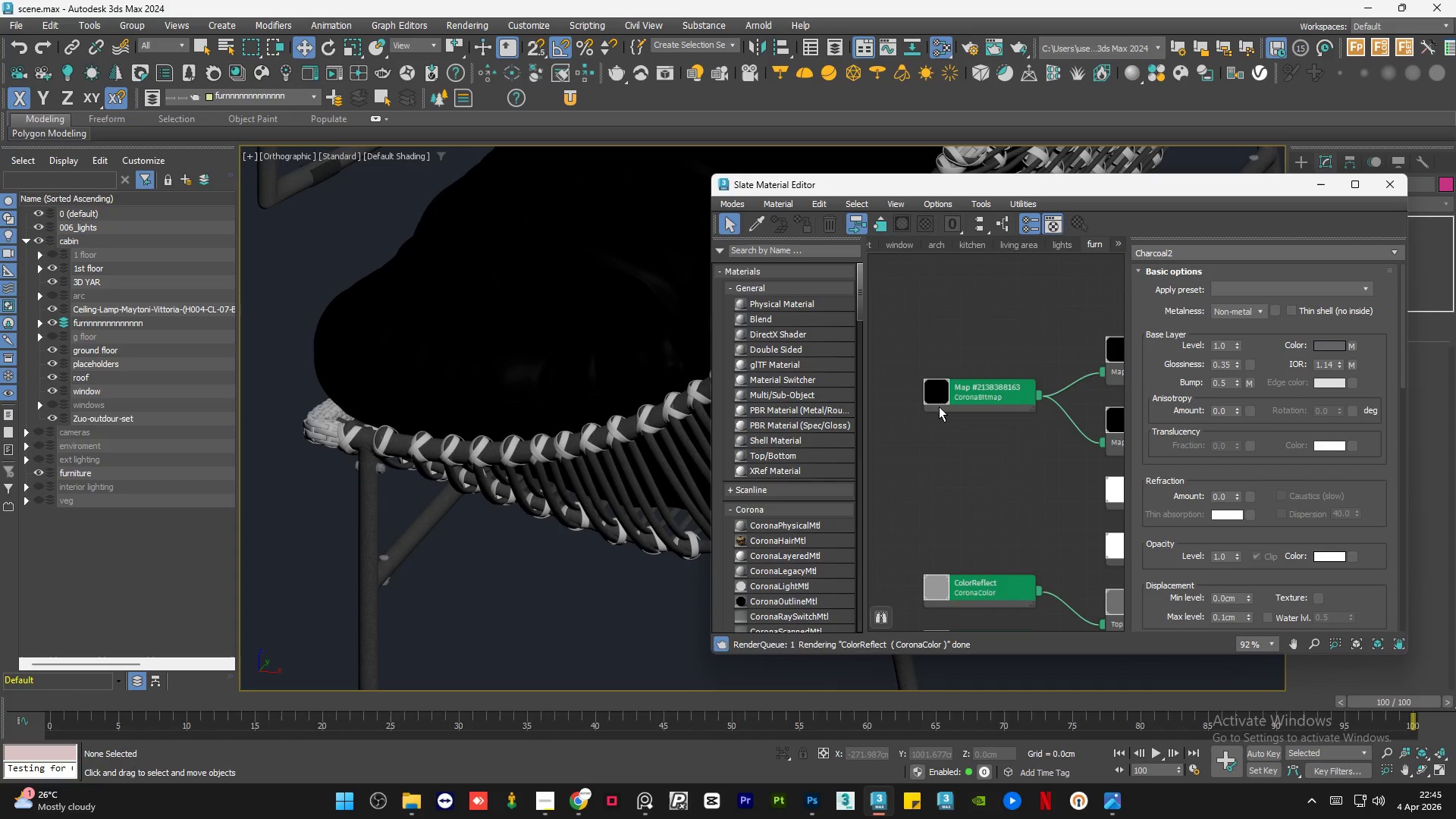 
scroll: coordinate [905, 409], scroll_direction: down, amount: 4.0
 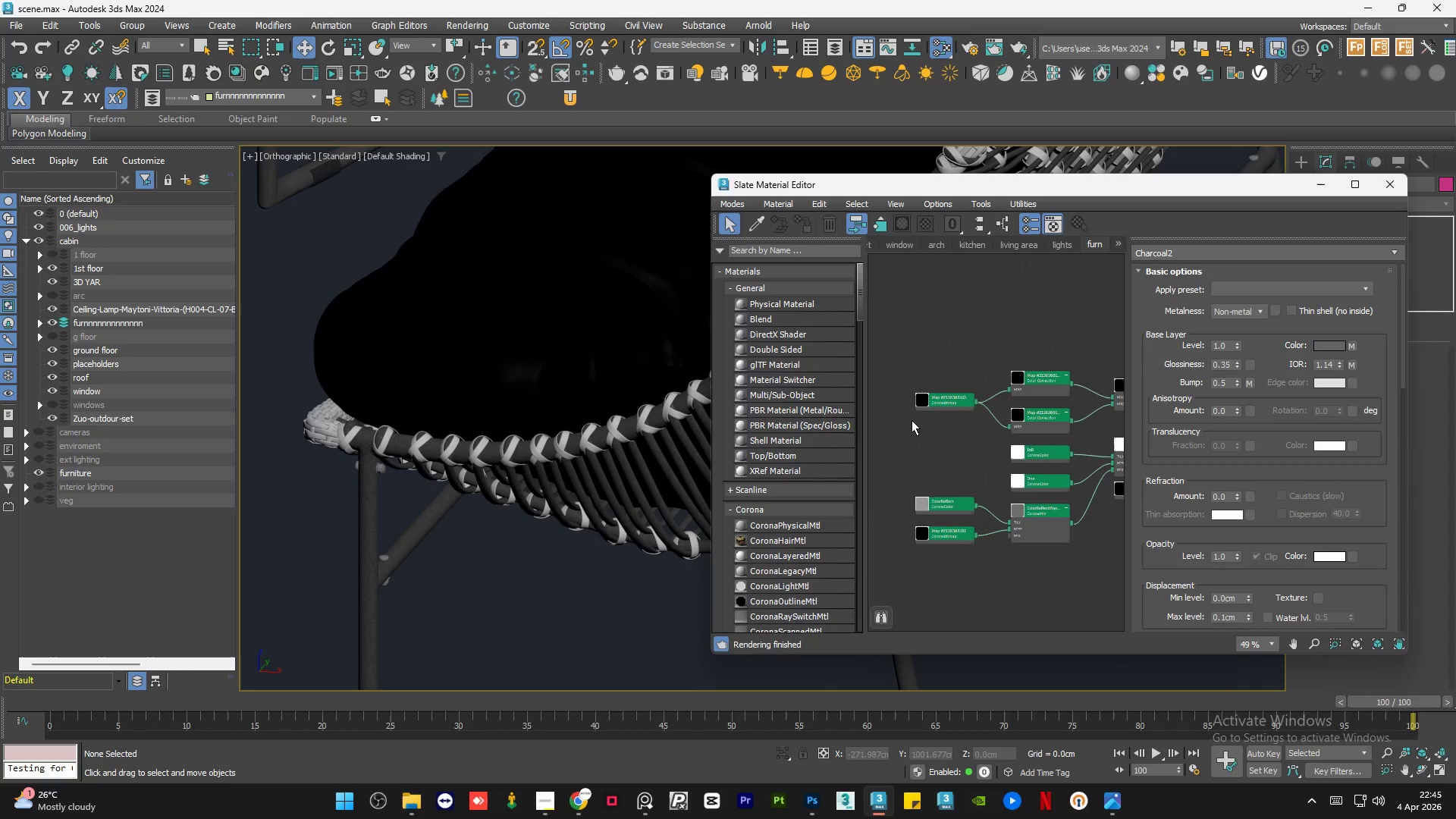 
left_click([930, 432])
 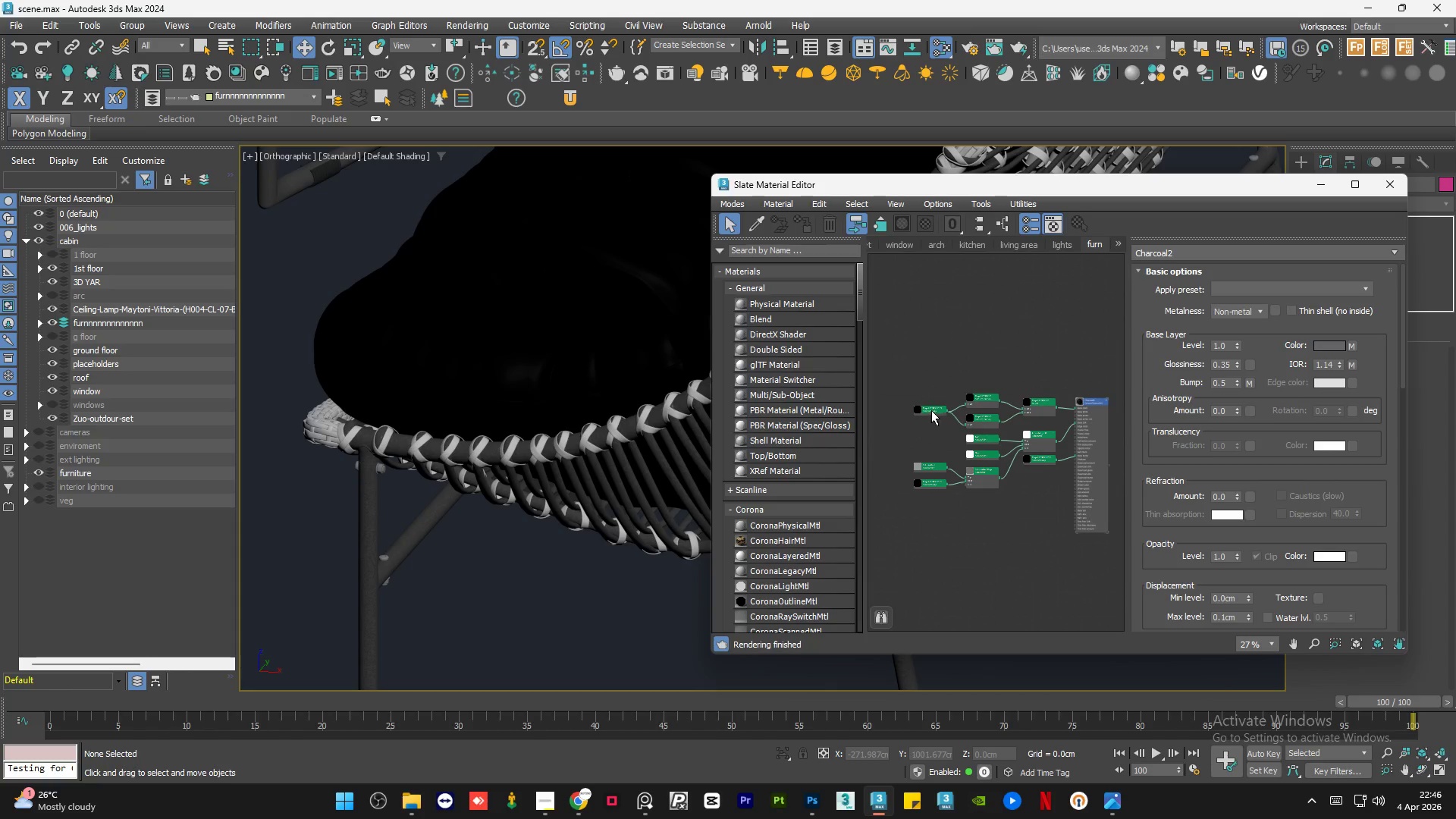 
scroll: coordinate [911, 421], scroll_direction: down, amount: 2.0
 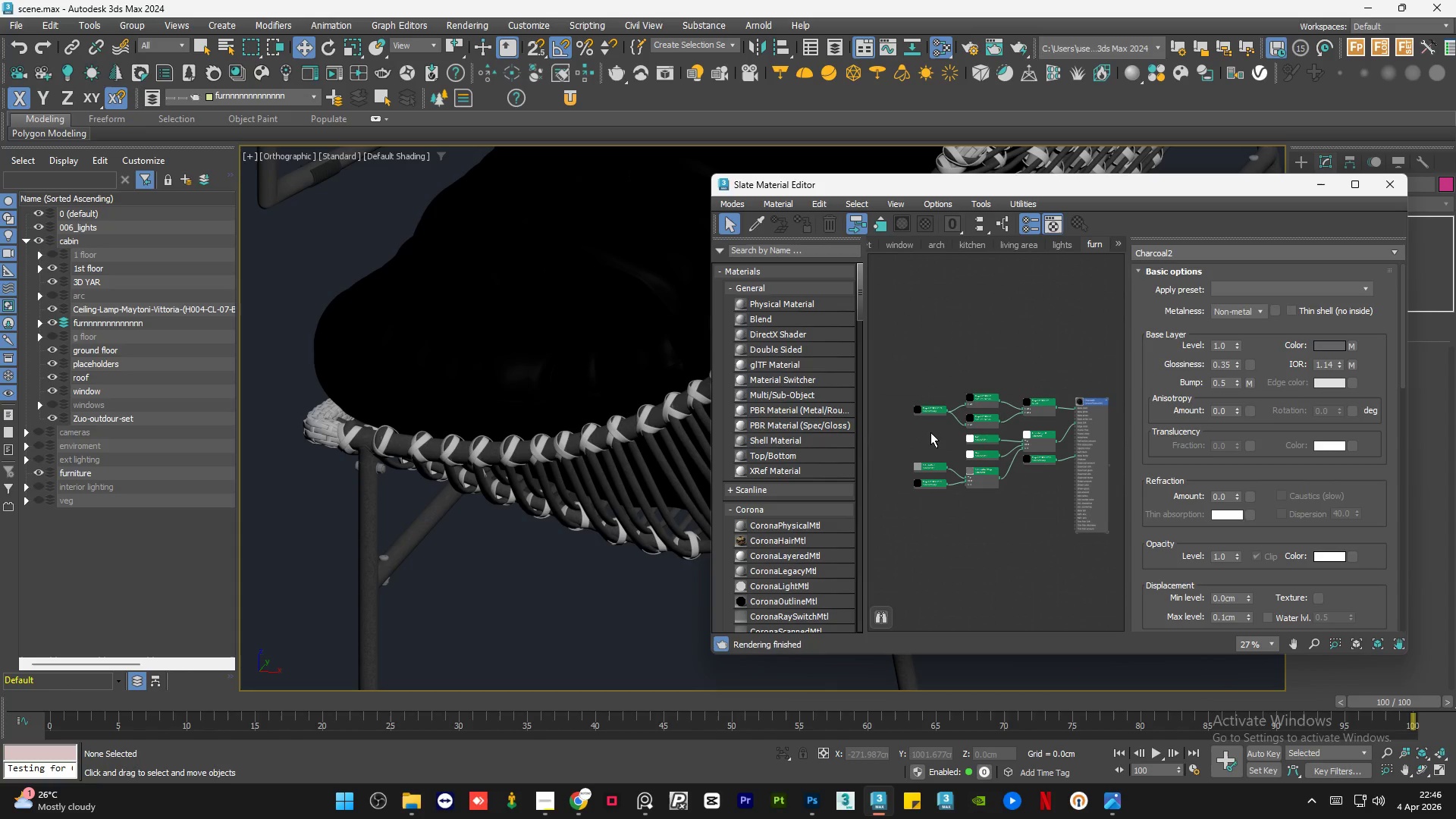 
double_click([930, 410])
 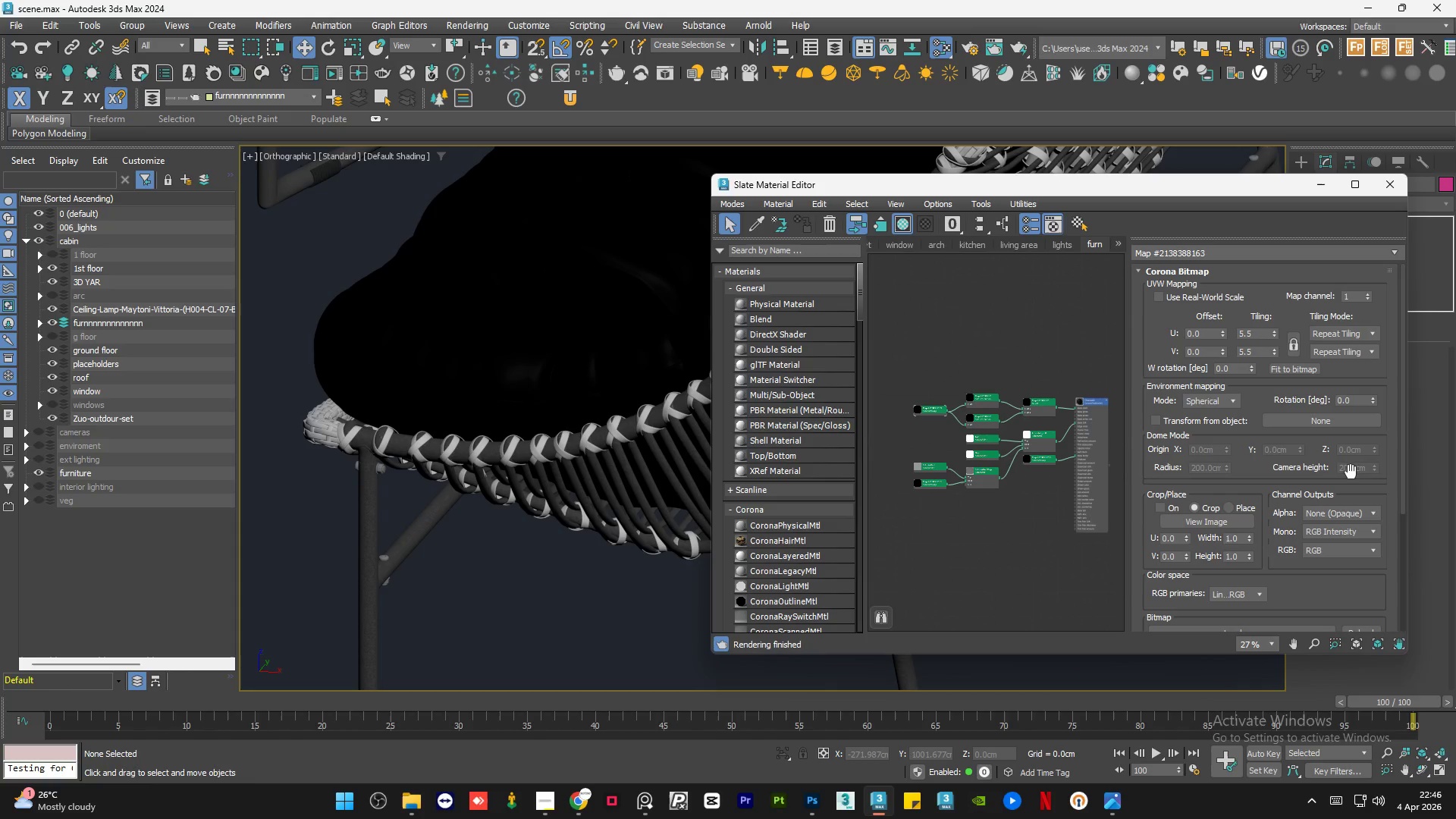 
left_click([1241, 520])
 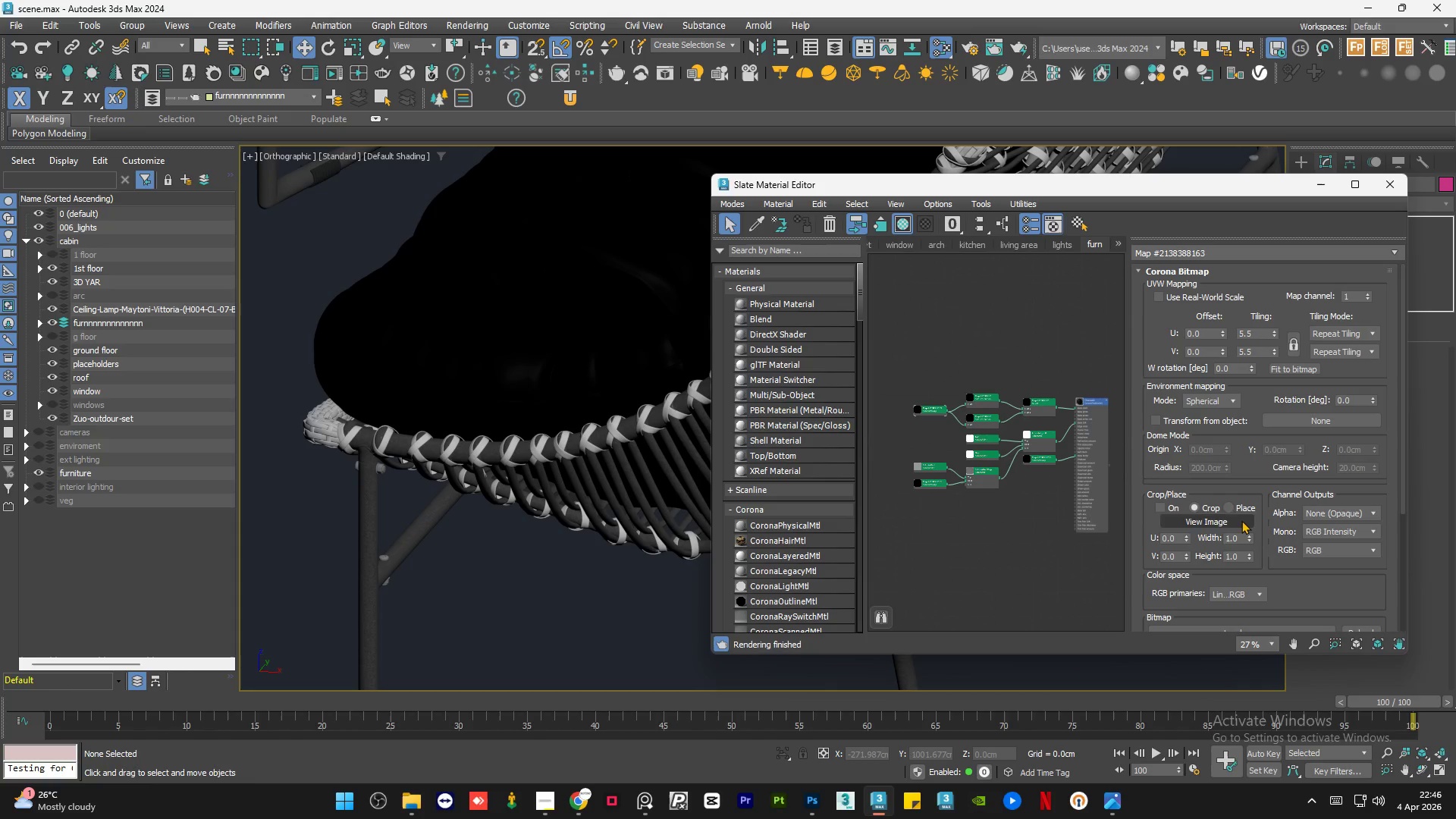 
double_click([1241, 520])
 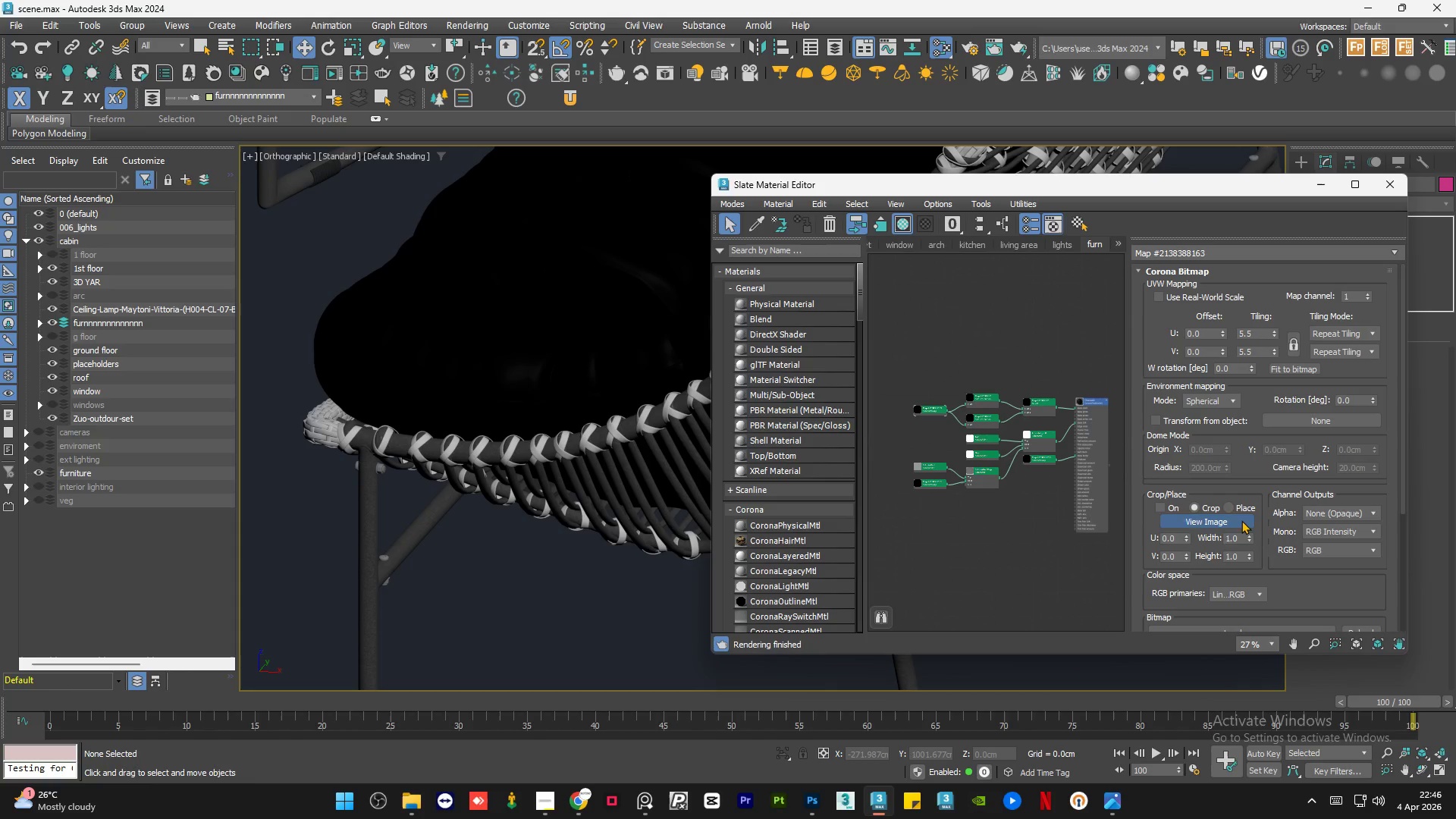 
triple_click([1241, 520])
 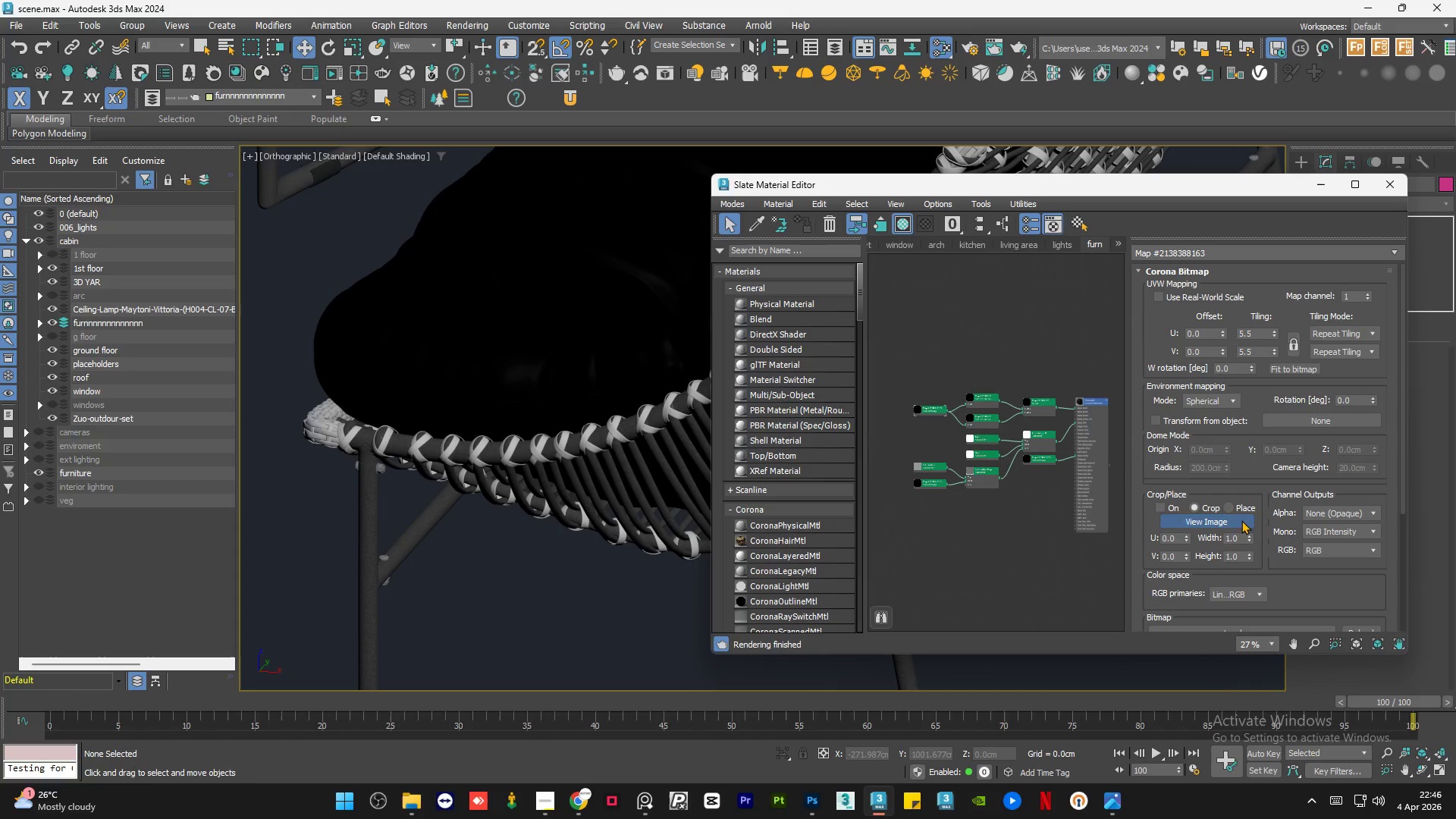 
triple_click([1241, 520])
 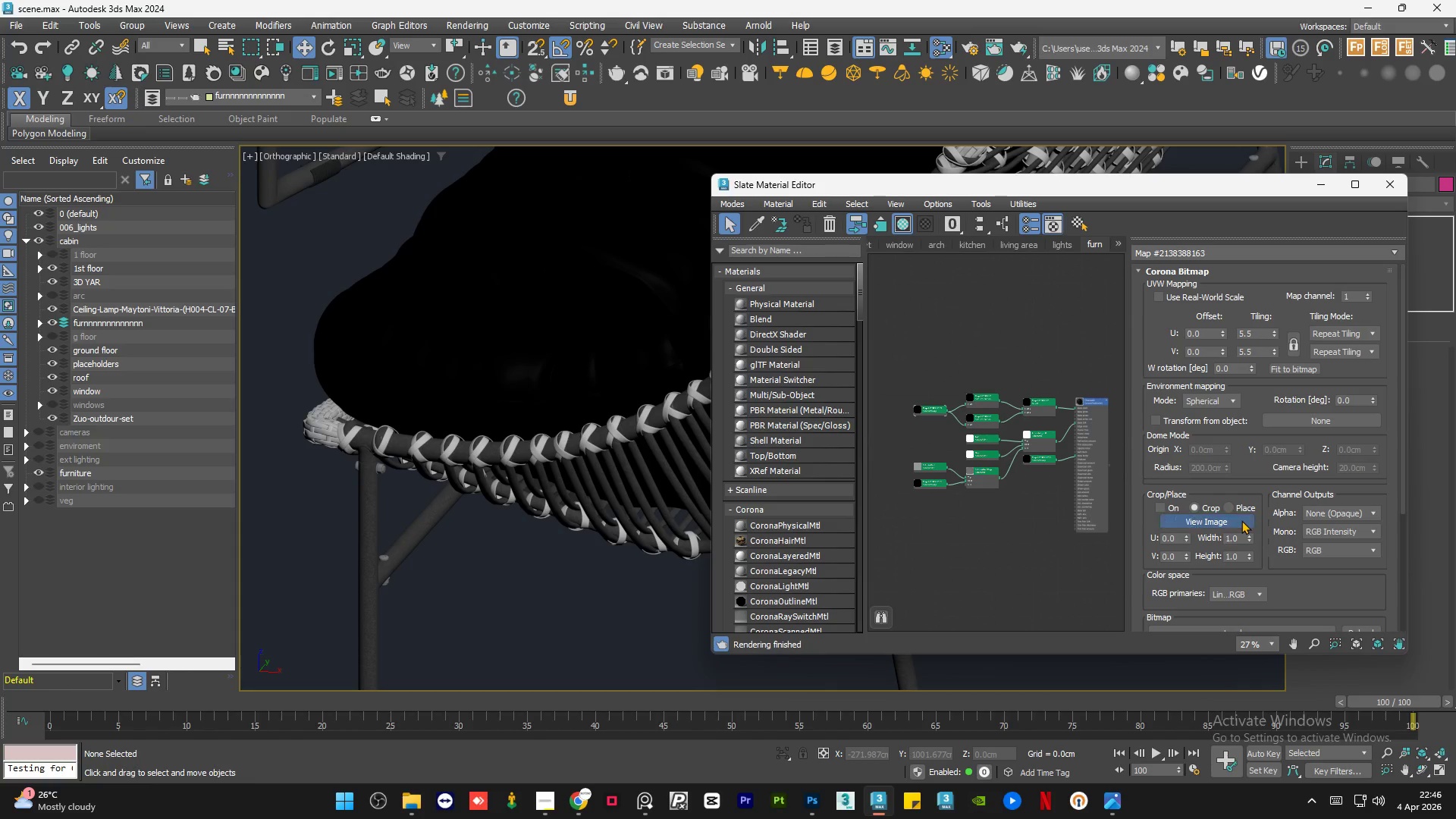 
triple_click([1241, 520])
 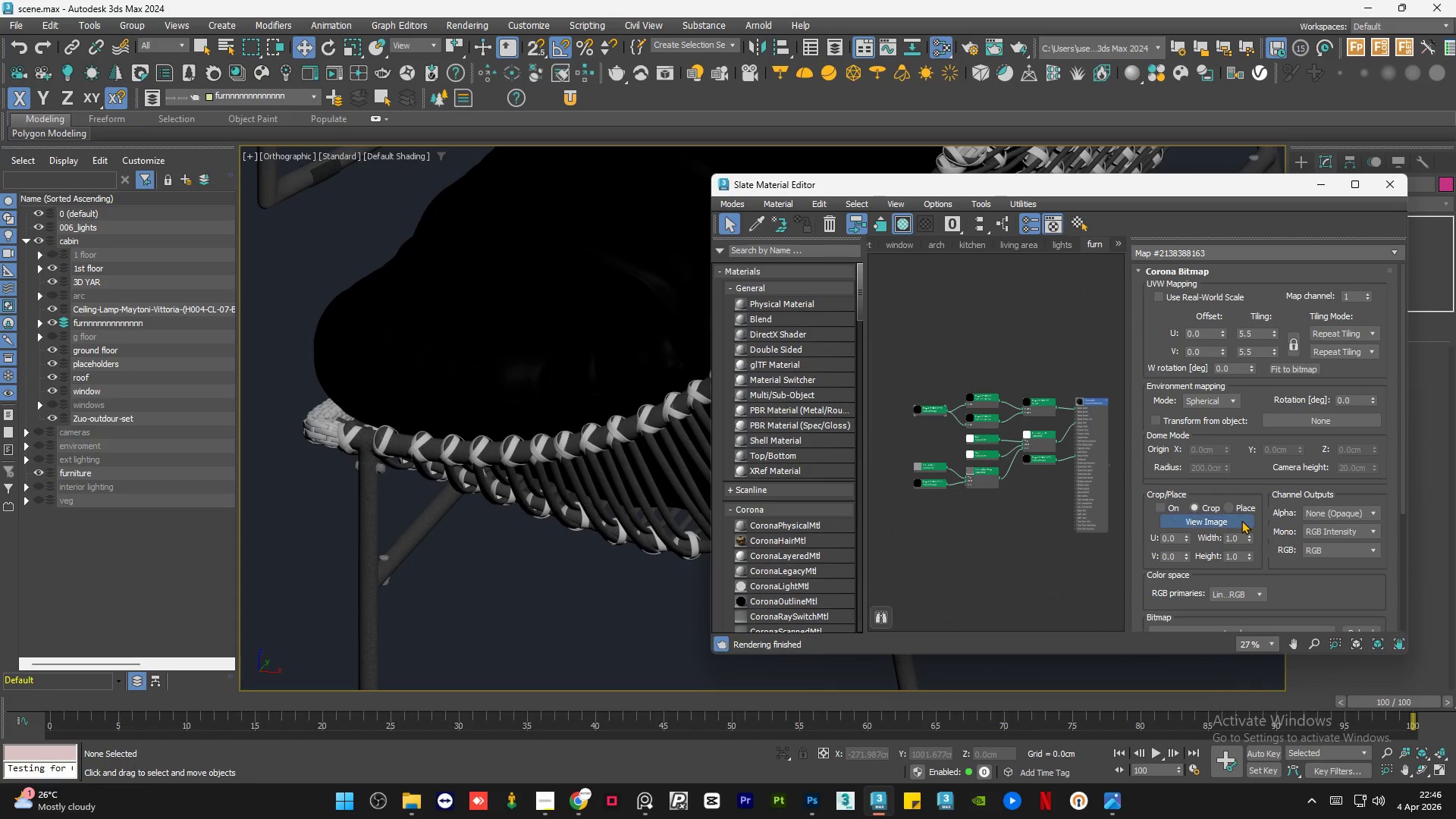 
triple_click([1241, 520])
 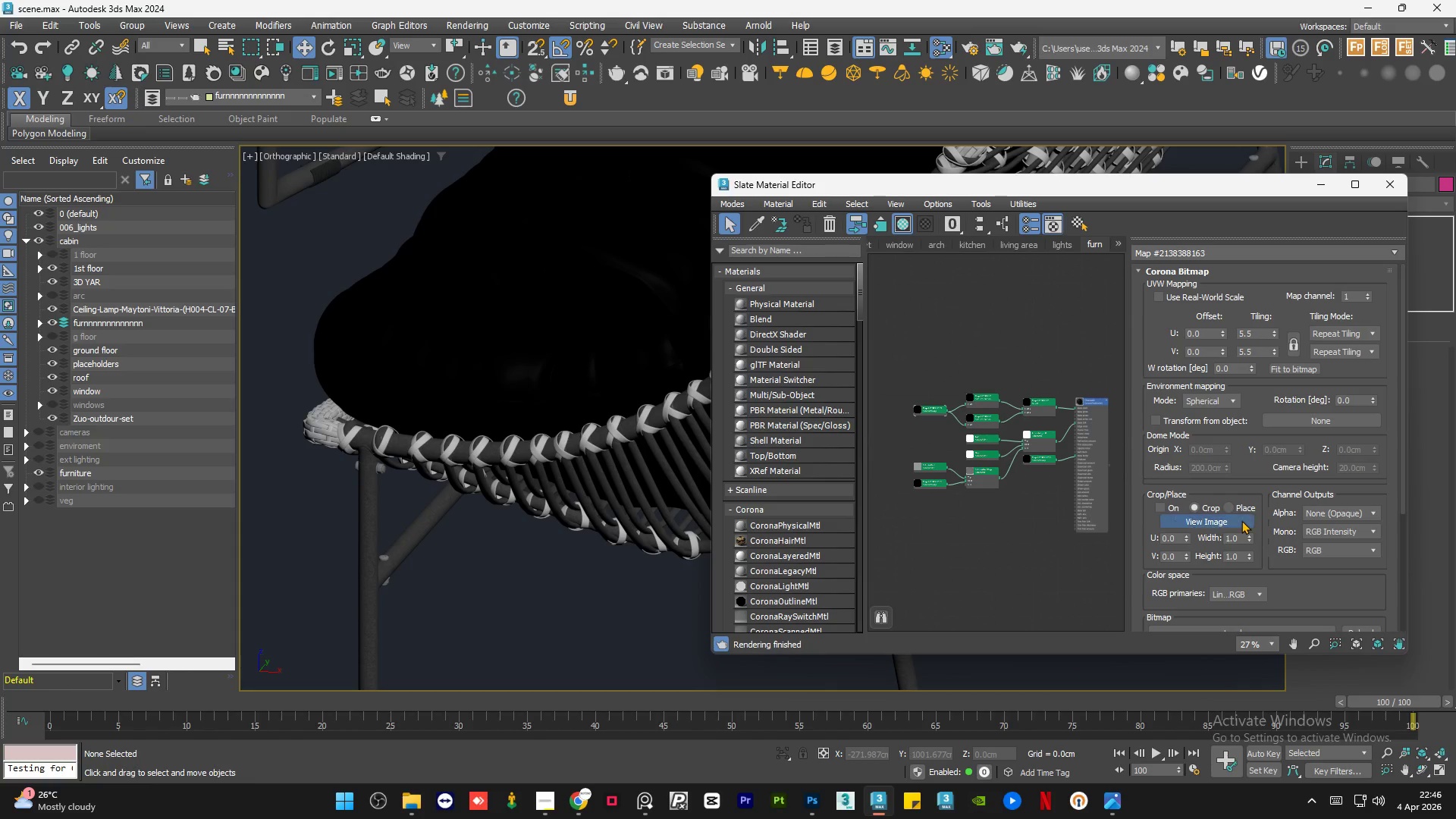 
triple_click([1241, 520])
 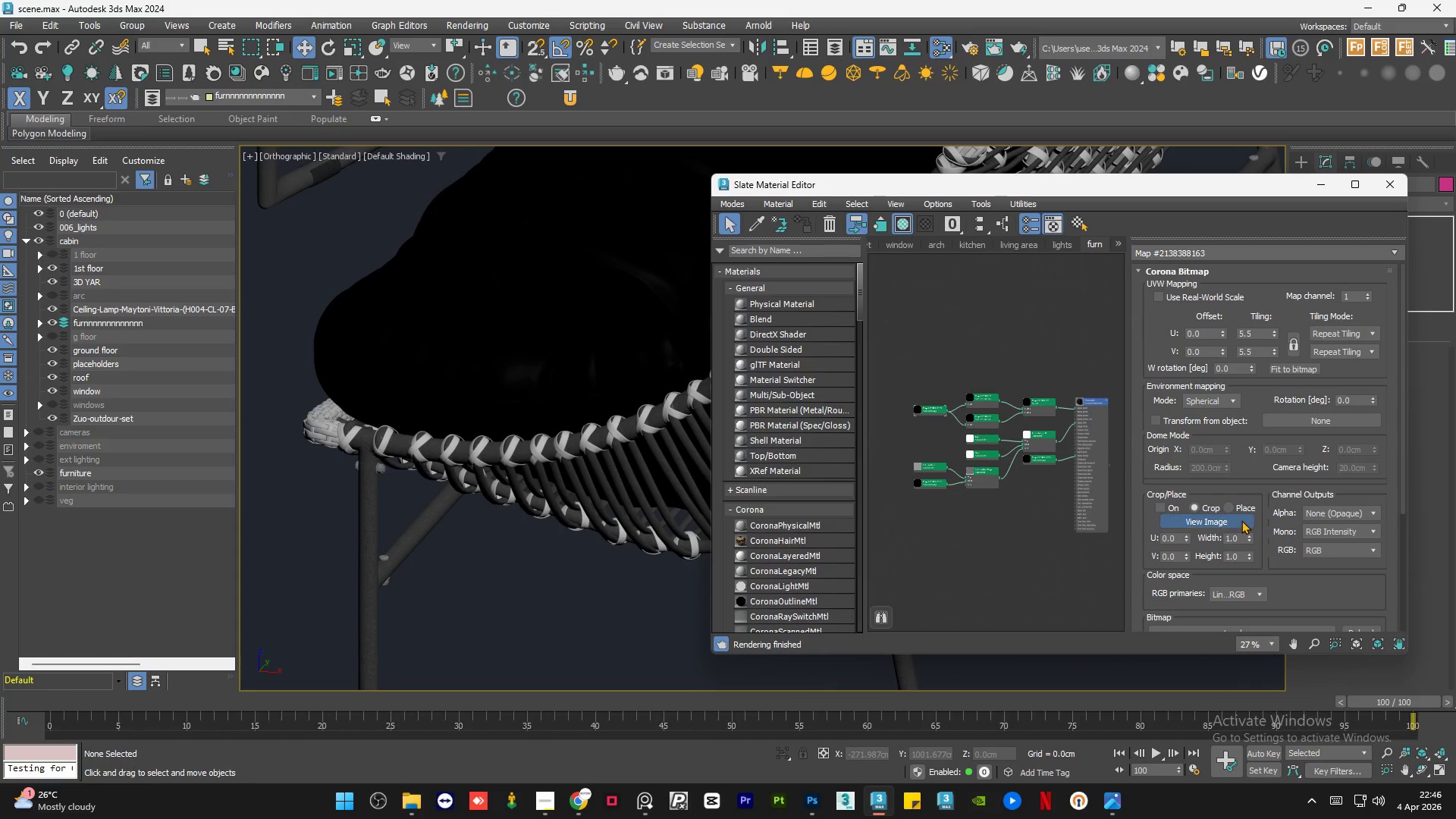 
triple_click([1241, 520])
 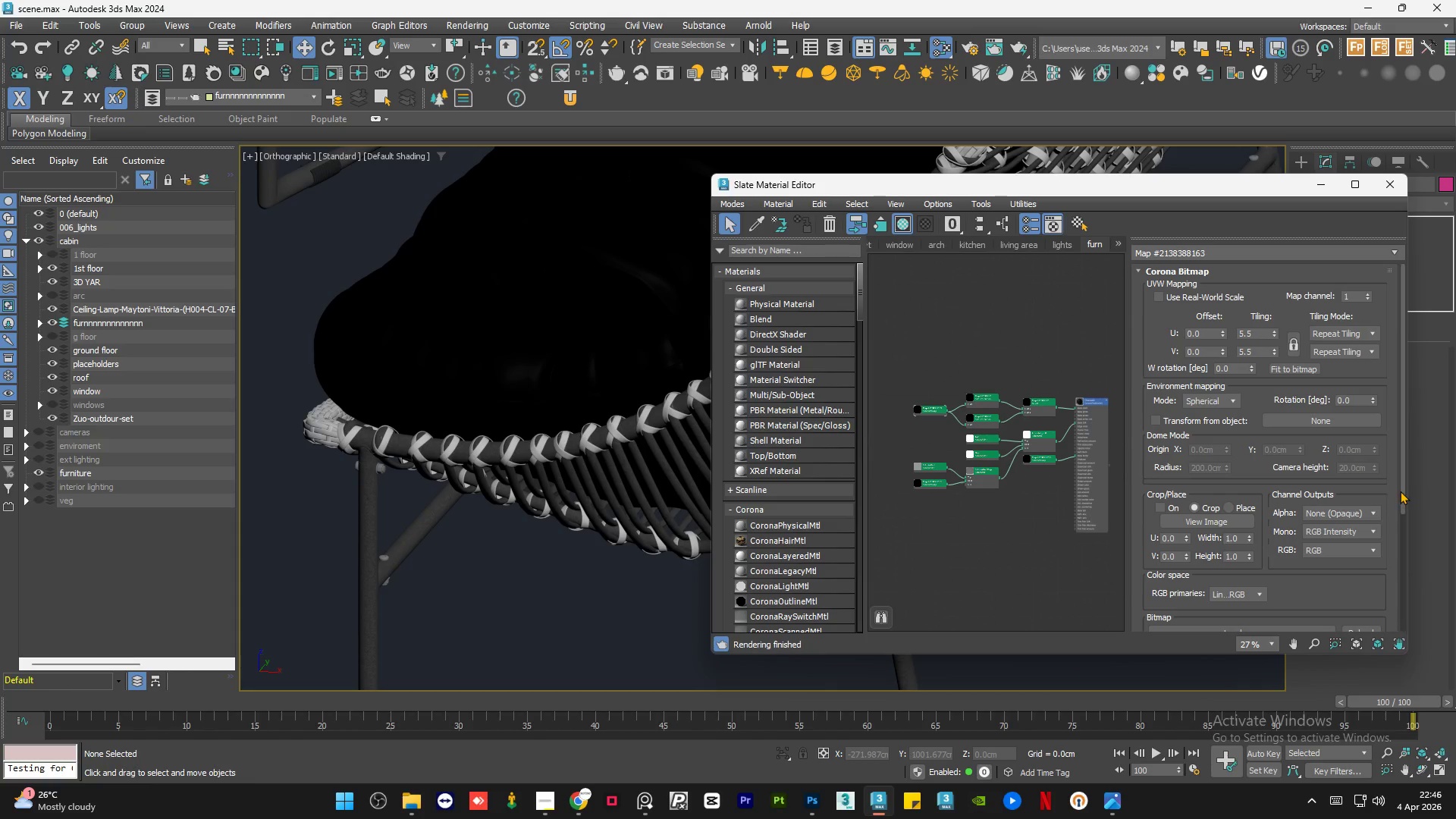 
left_click_drag(start_coordinate=[1400, 491], to_coordinate=[1406, 556])
 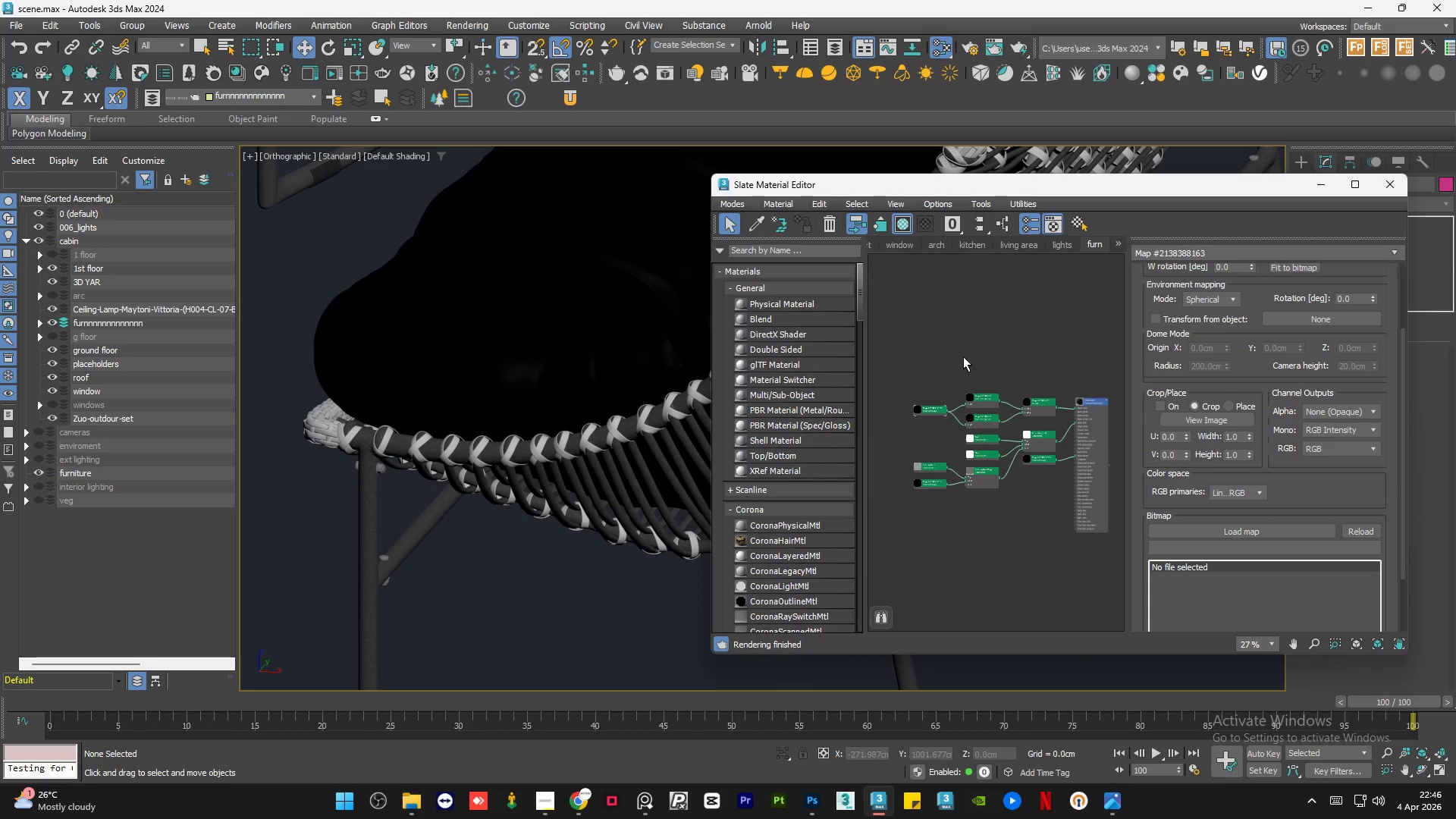 
scroll: coordinate [532, 434], scroll_direction: down, amount: 5.0
 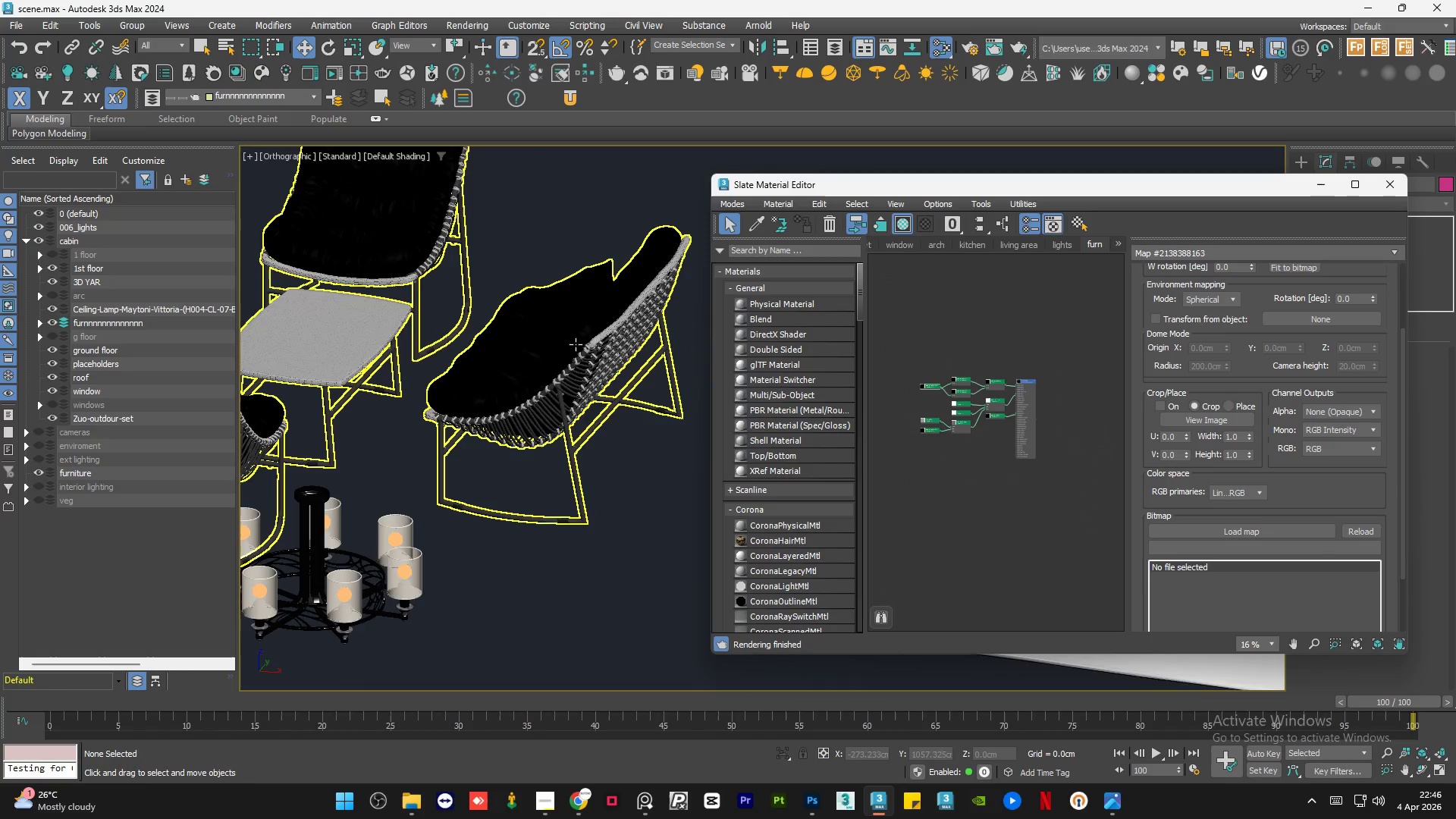 
scroll: coordinate [598, 328], scroll_direction: up, amount: 9.0
 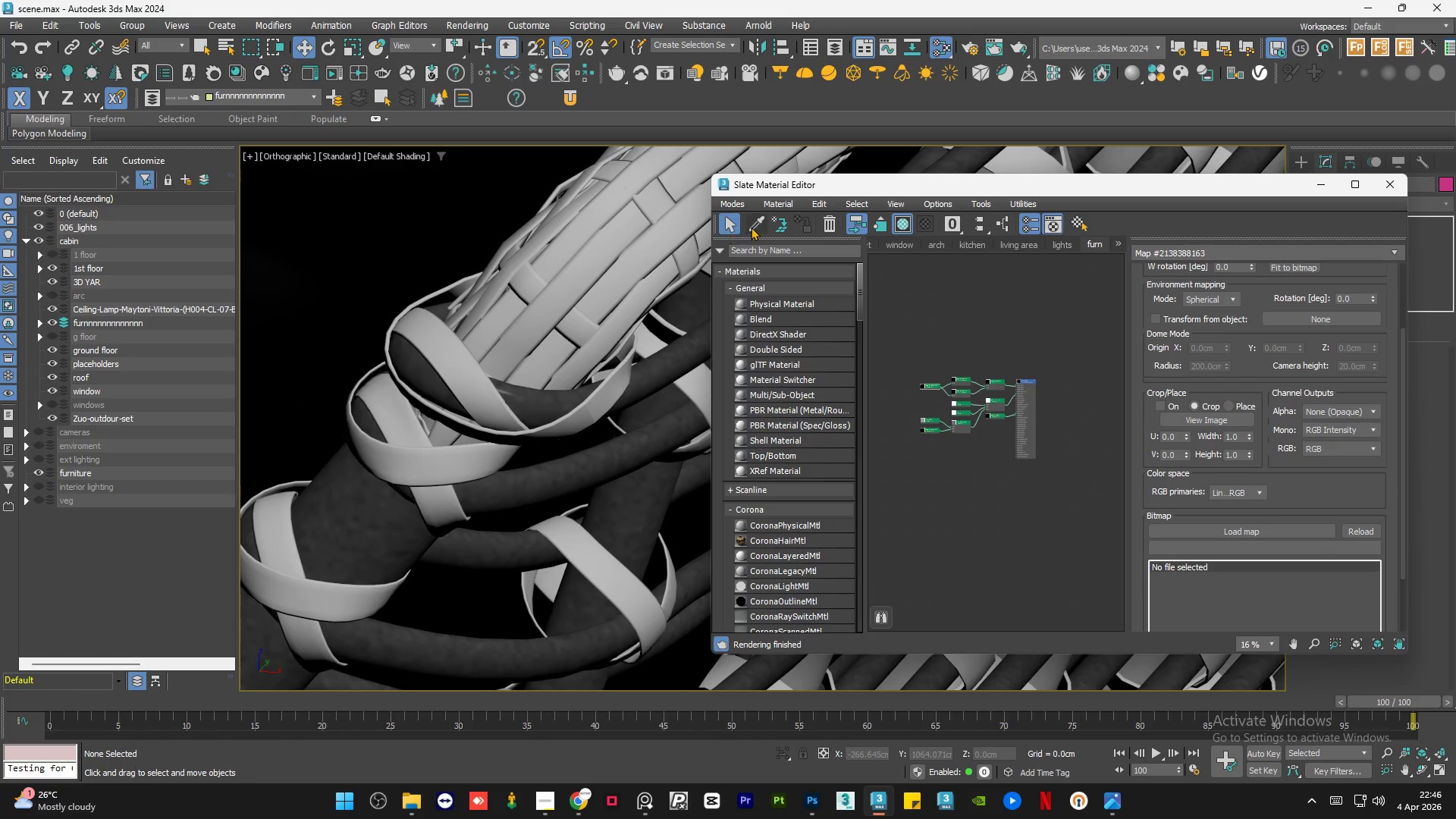 
left_click([753, 224])
 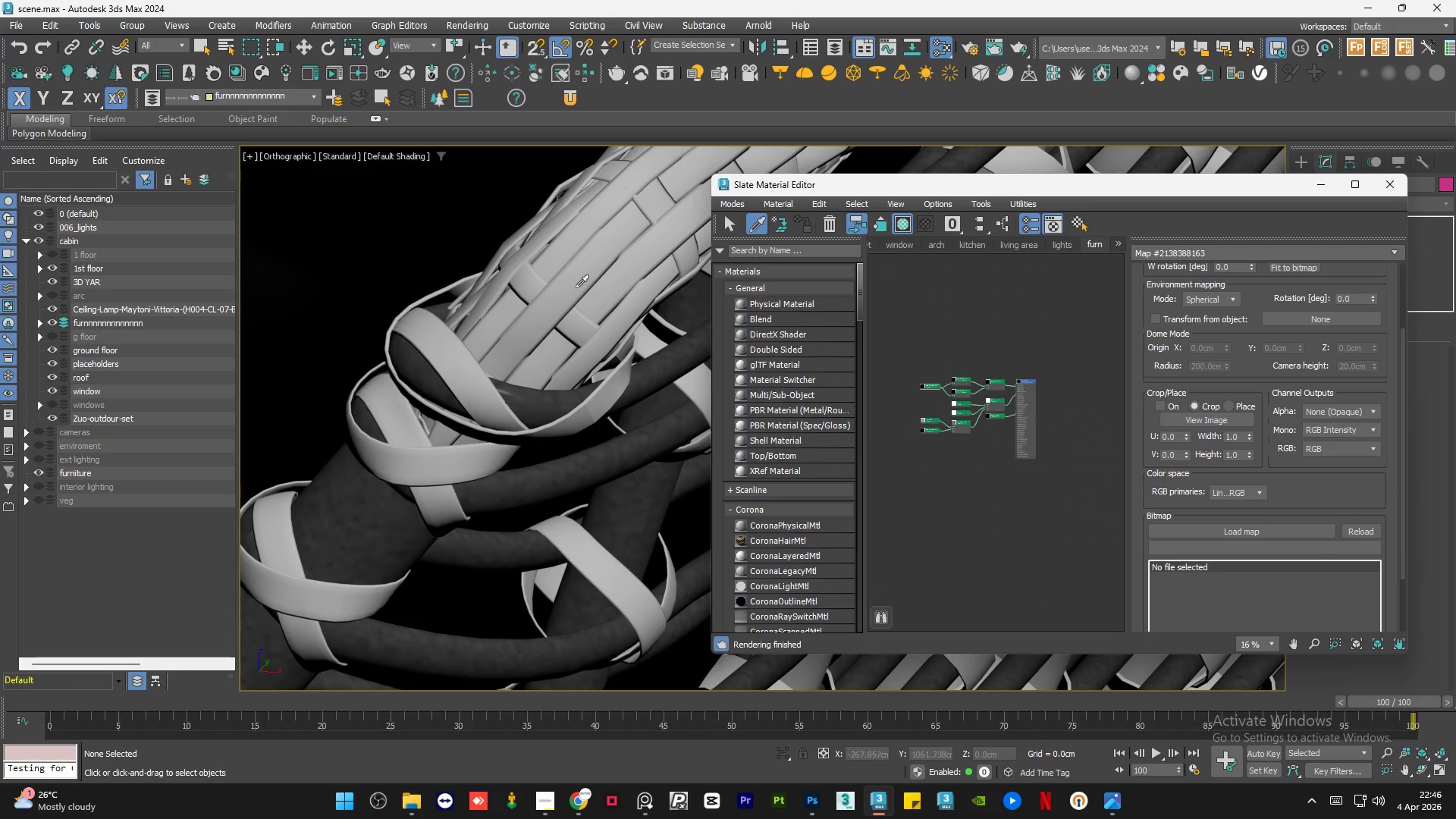 
left_click([576, 287])
 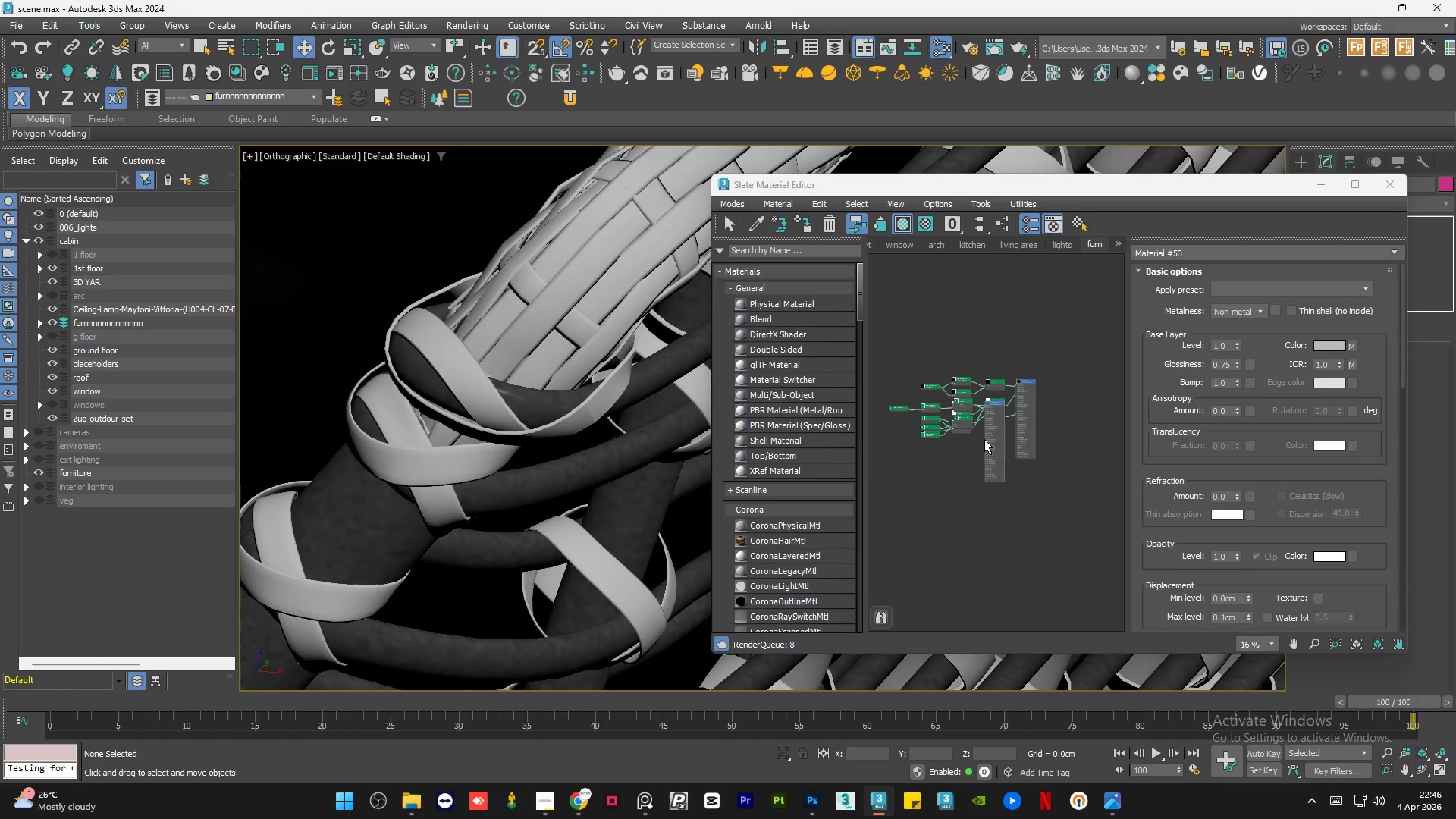 
left_click_drag(start_coordinate=[990, 434], to_coordinate=[1023, 504])
 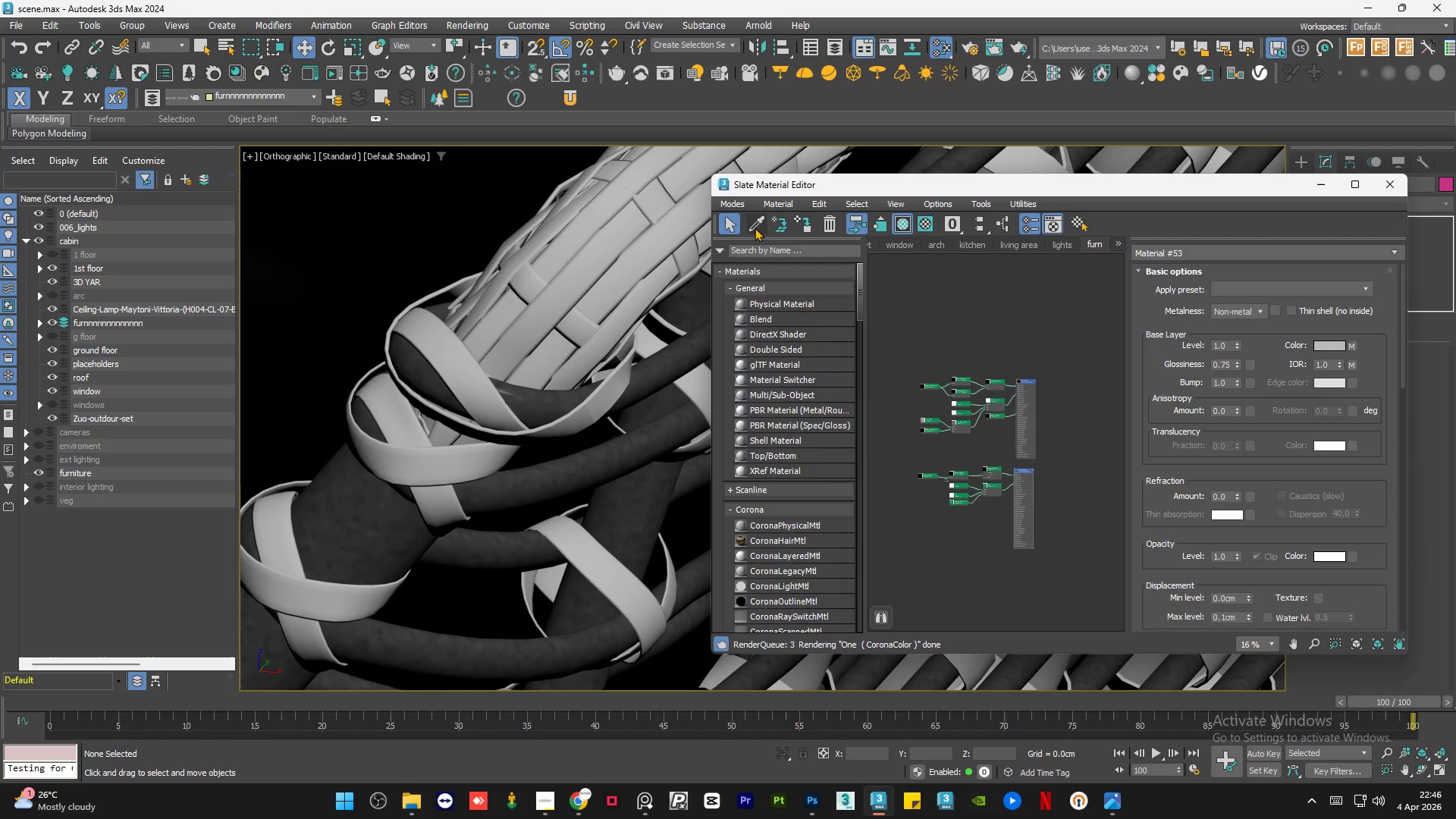 
left_click([755, 227])
 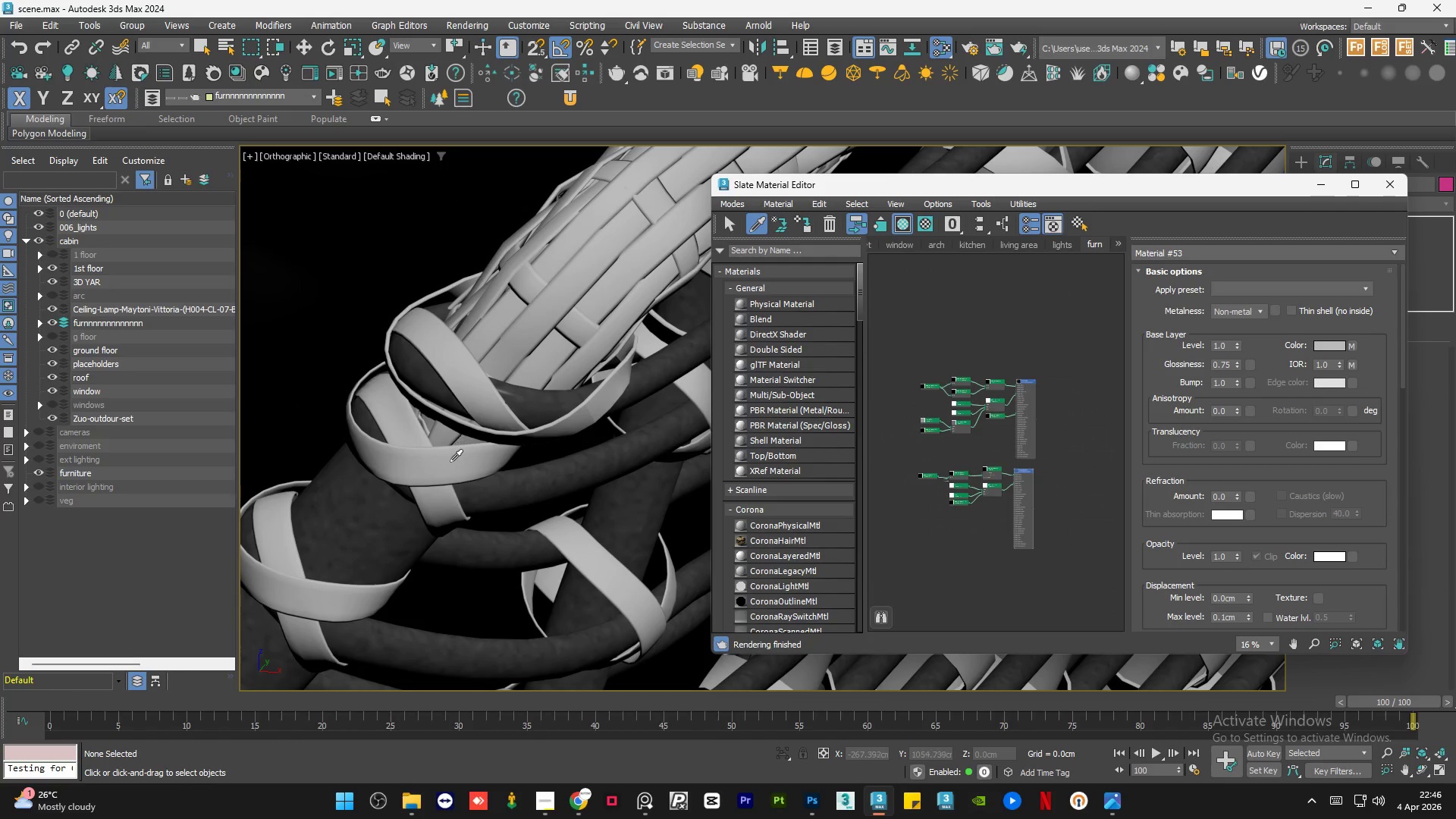 
left_click([449, 462])
 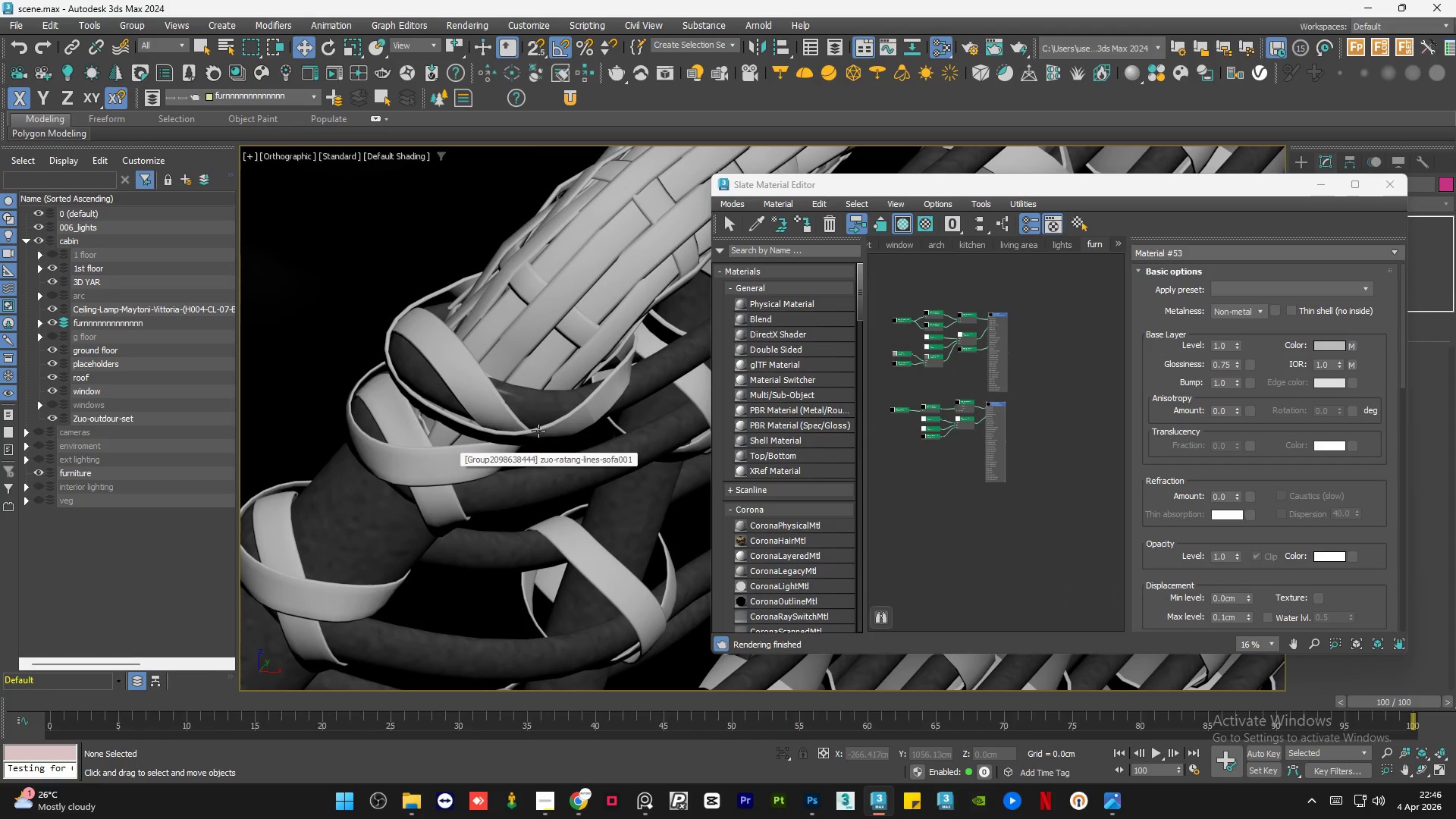 
scroll: coordinate [564, 366], scroll_direction: down, amount: 6.0
 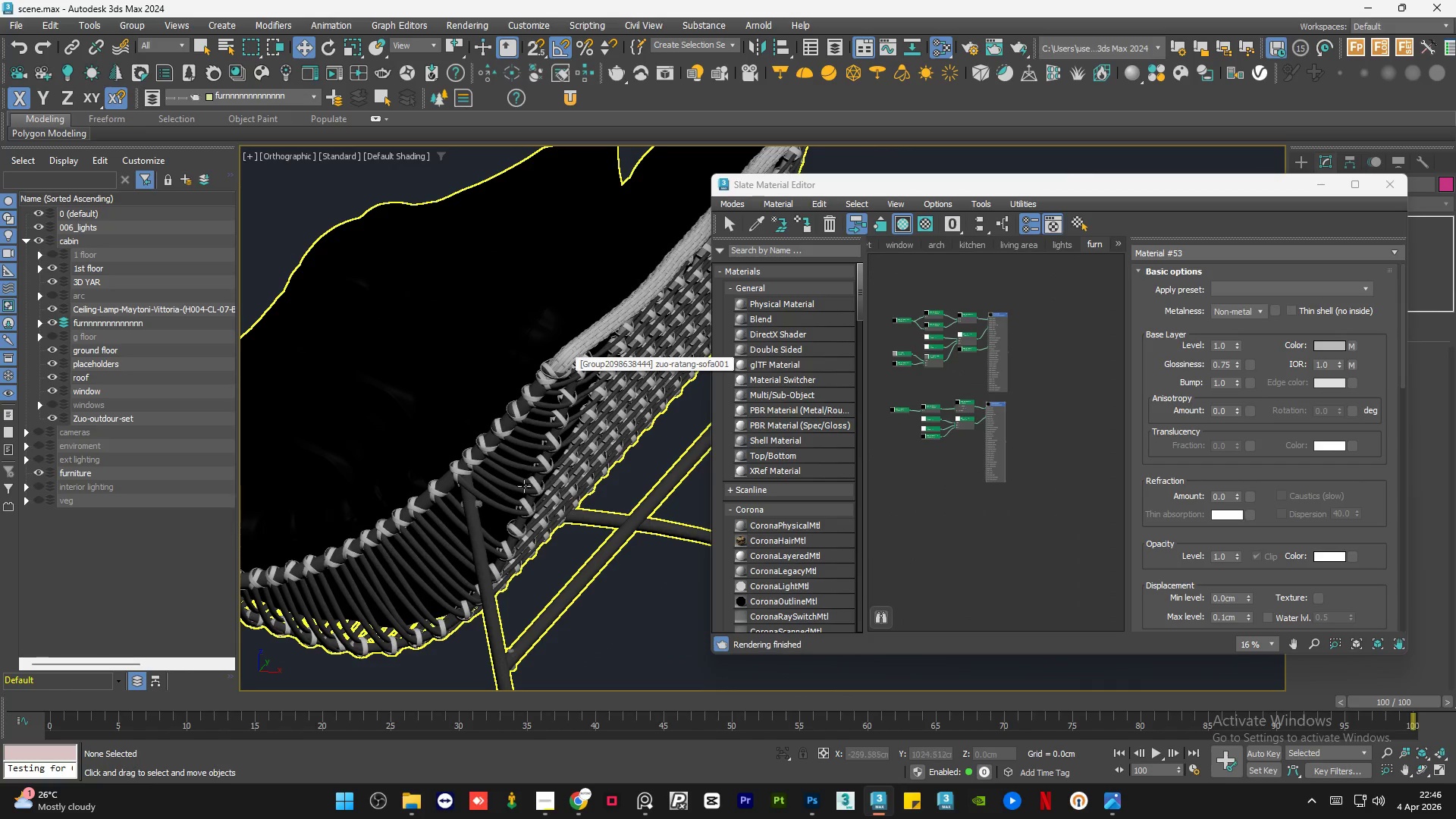 
scroll: coordinate [583, 460], scroll_direction: up, amount: 8.0
 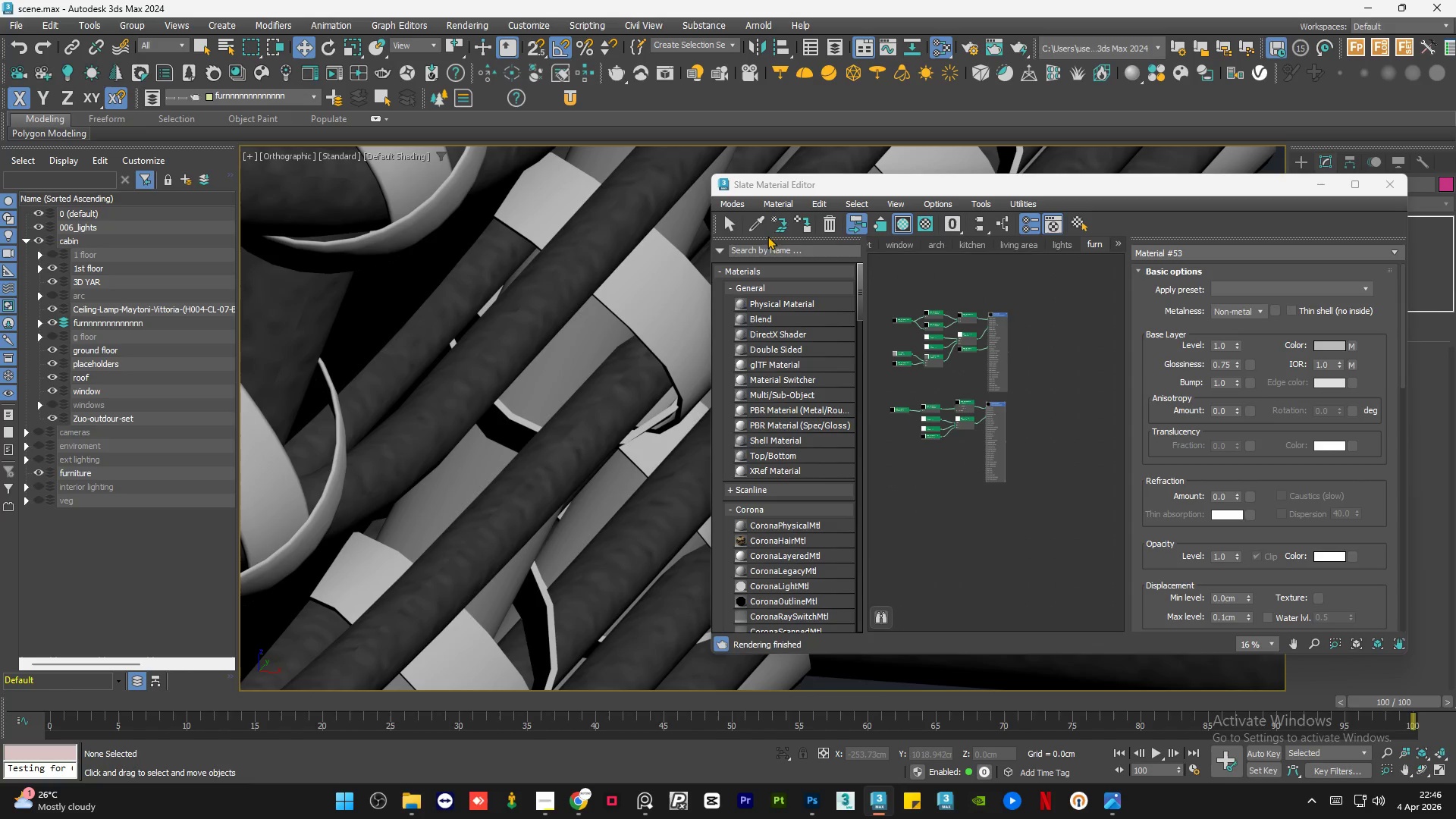 
left_click([753, 230])
 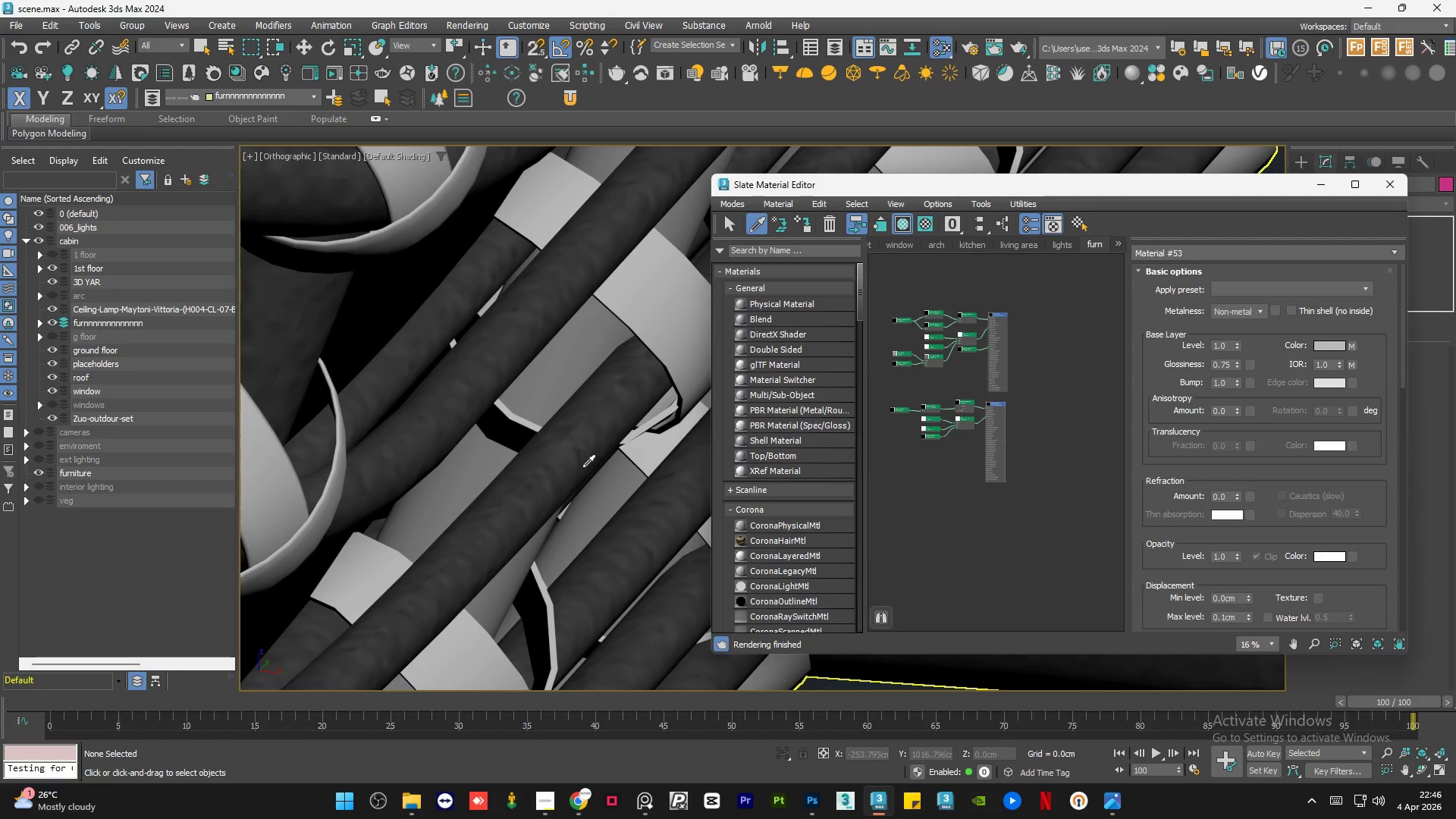 
left_click([566, 466])
 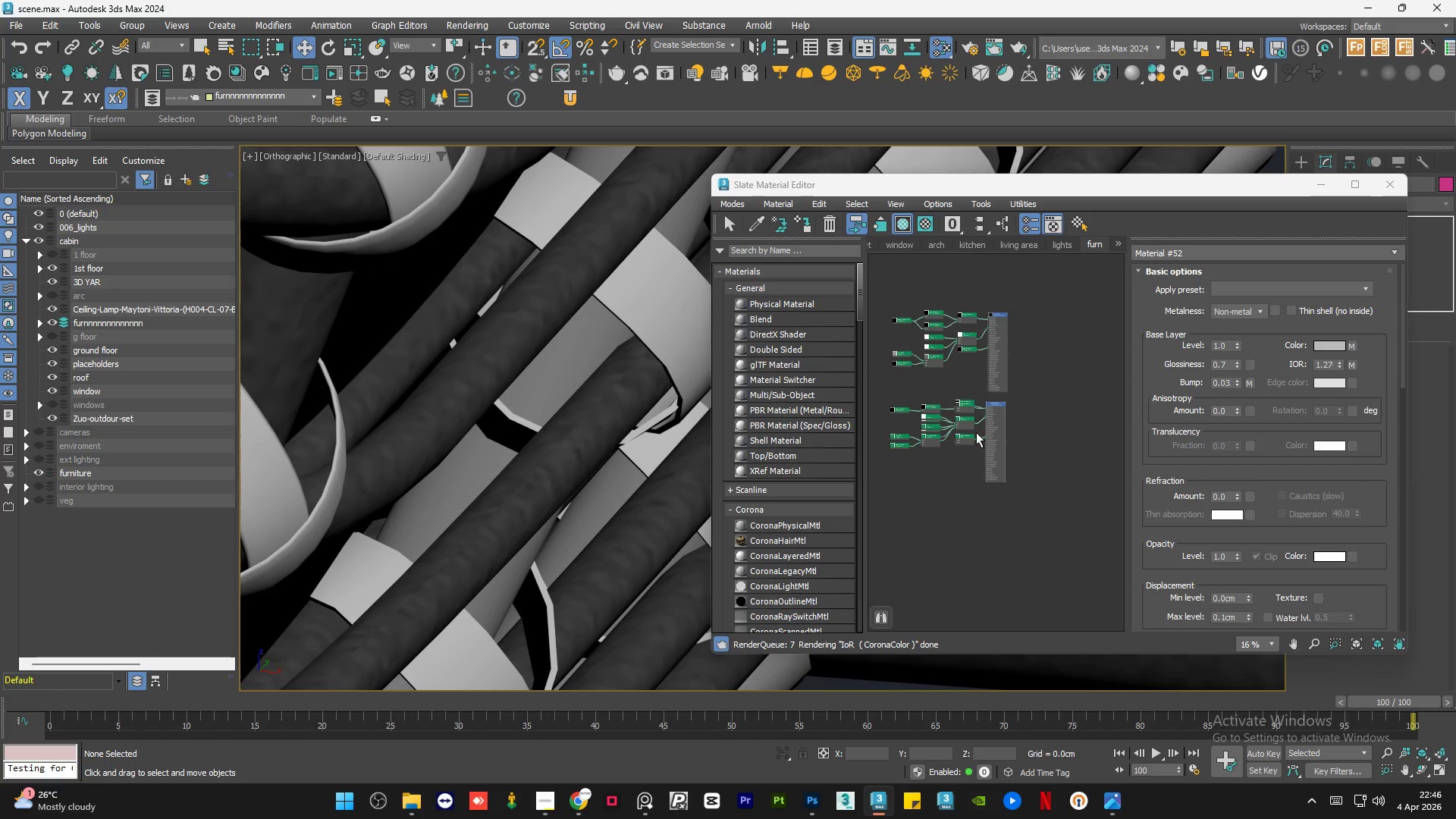 
left_click_drag(start_coordinate=[993, 424], to_coordinate=[993, 508])
 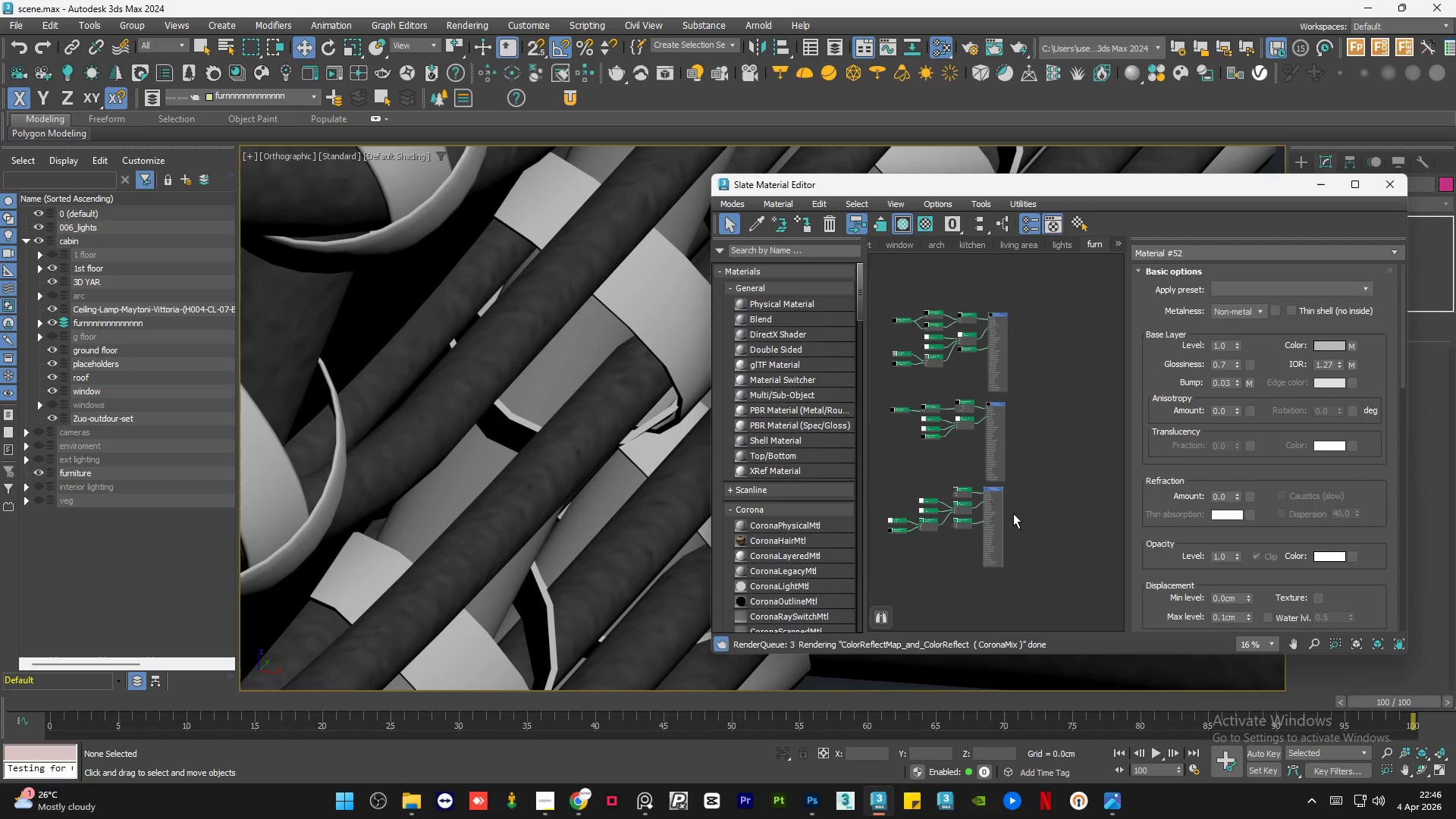 
left_click([1013, 513])
 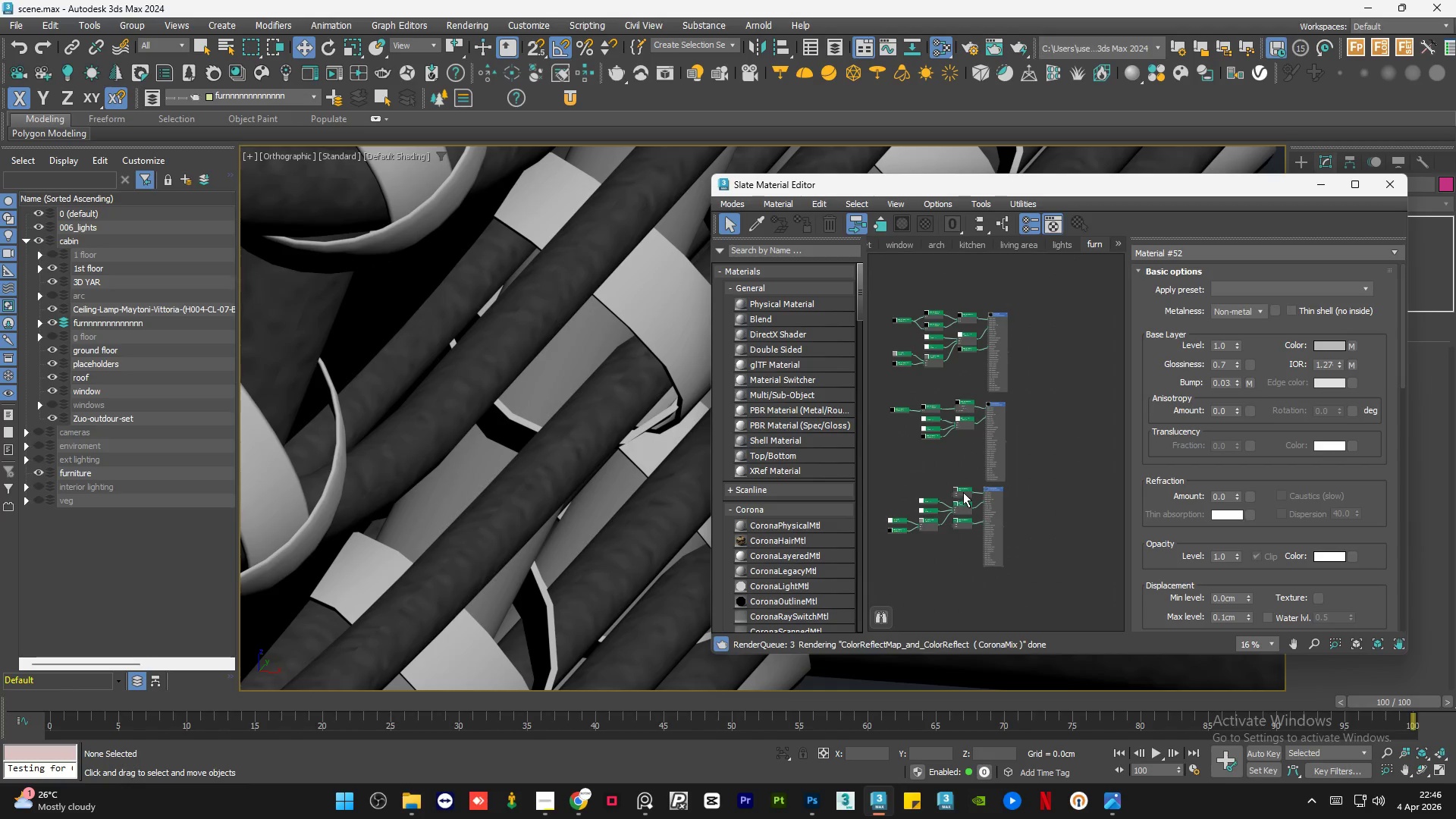 
scroll: coordinate [959, 487], scroll_direction: up, amount: 8.0
 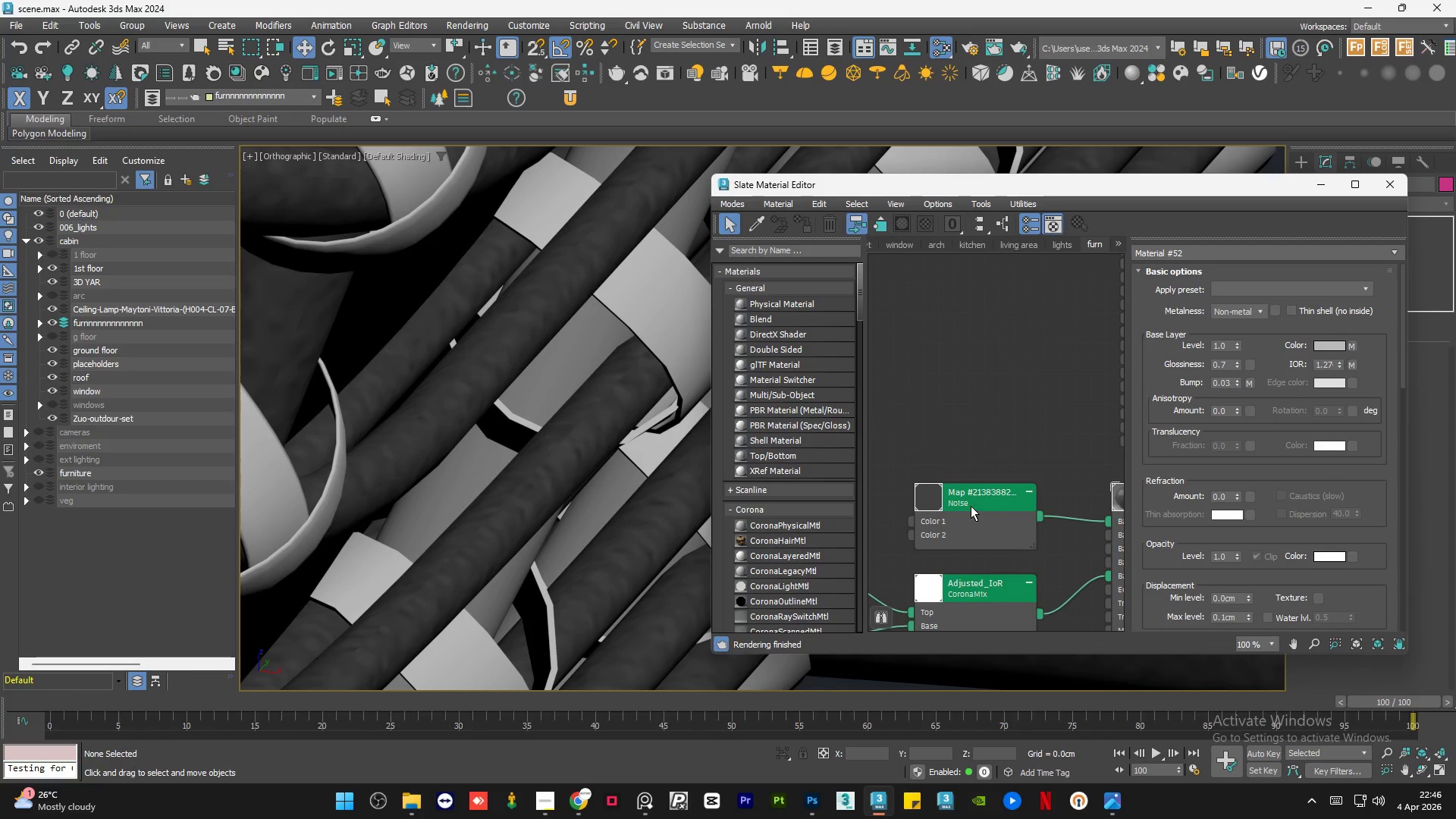 
scroll: coordinate [1035, 463], scroll_direction: down, amount: 7.0
 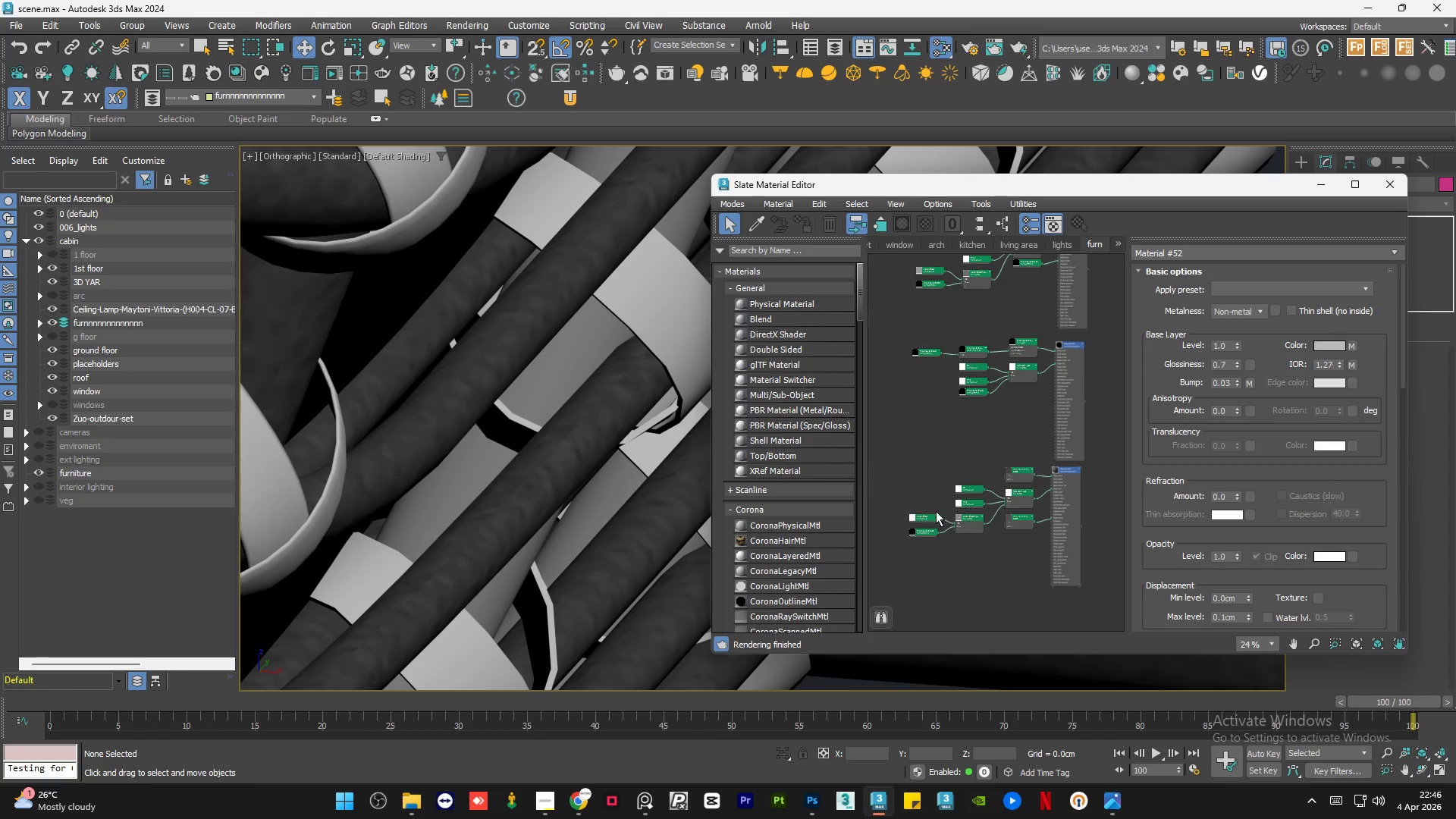 
scroll: coordinate [912, 526], scroll_direction: up, amount: 7.0
 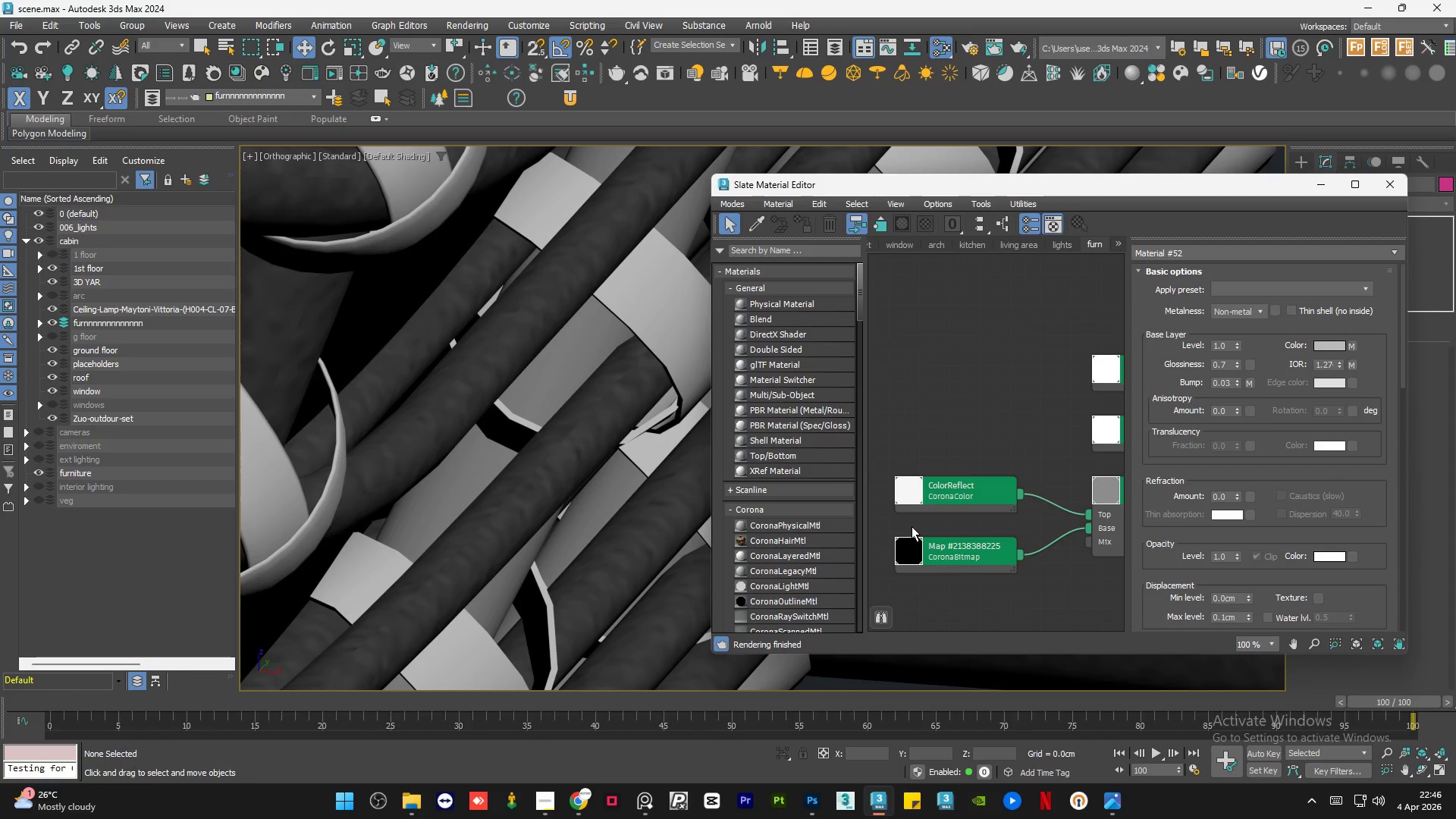 
scroll: coordinate [526, 414], scroll_direction: down, amount: 17.0
 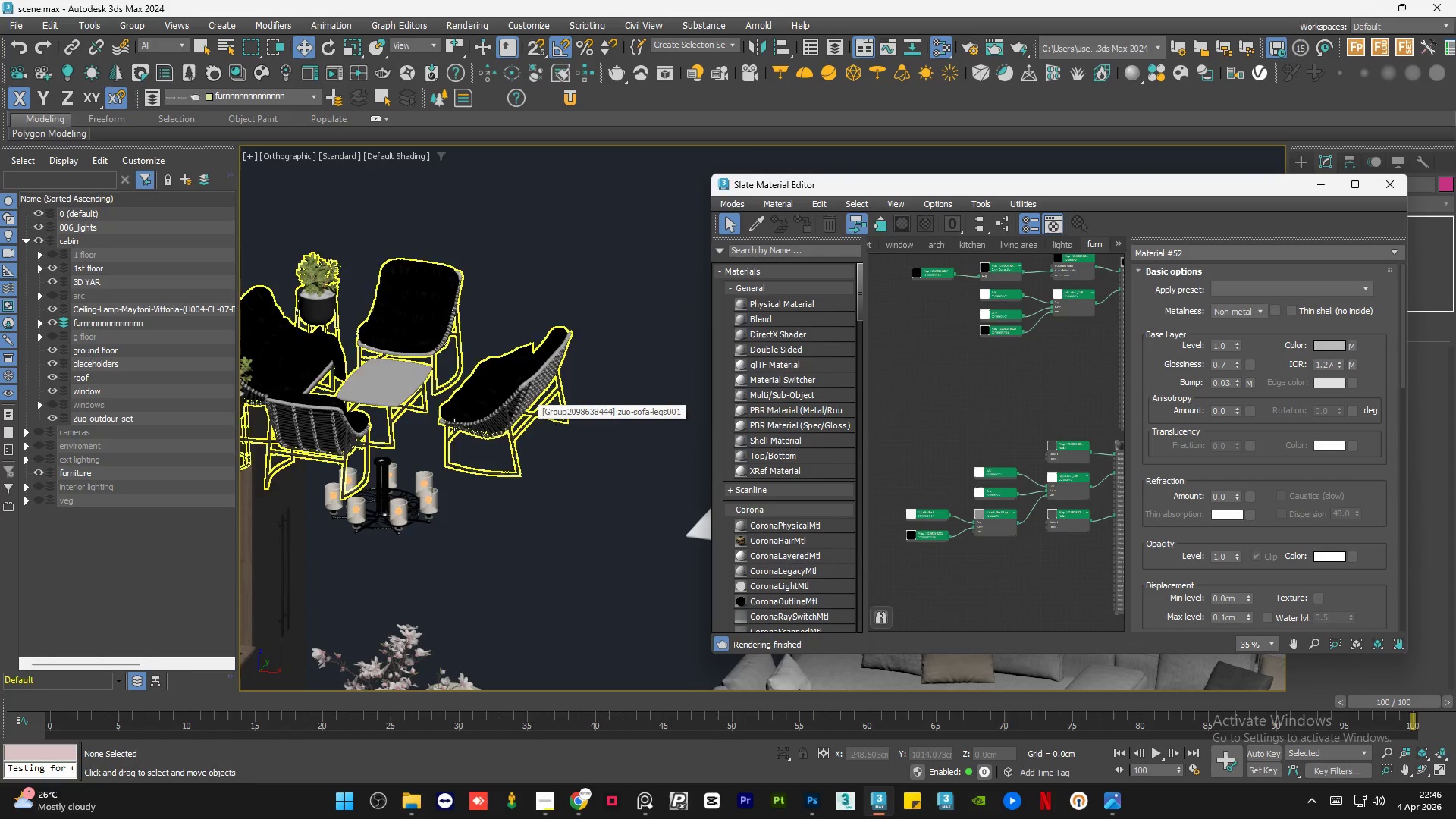 
scroll: coordinate [563, 441], scroll_direction: up, amount: 12.0
 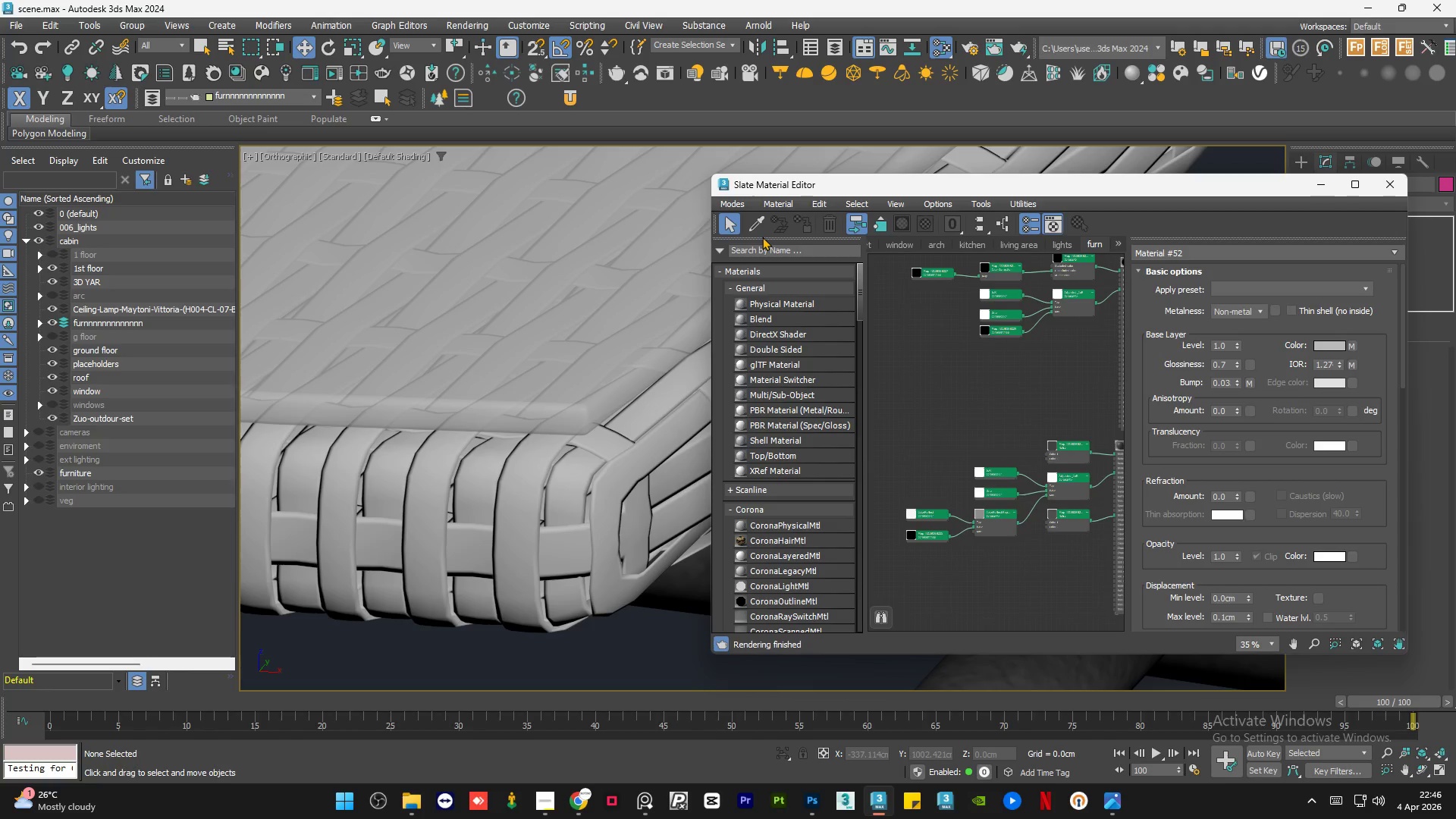 
left_click([758, 228])
 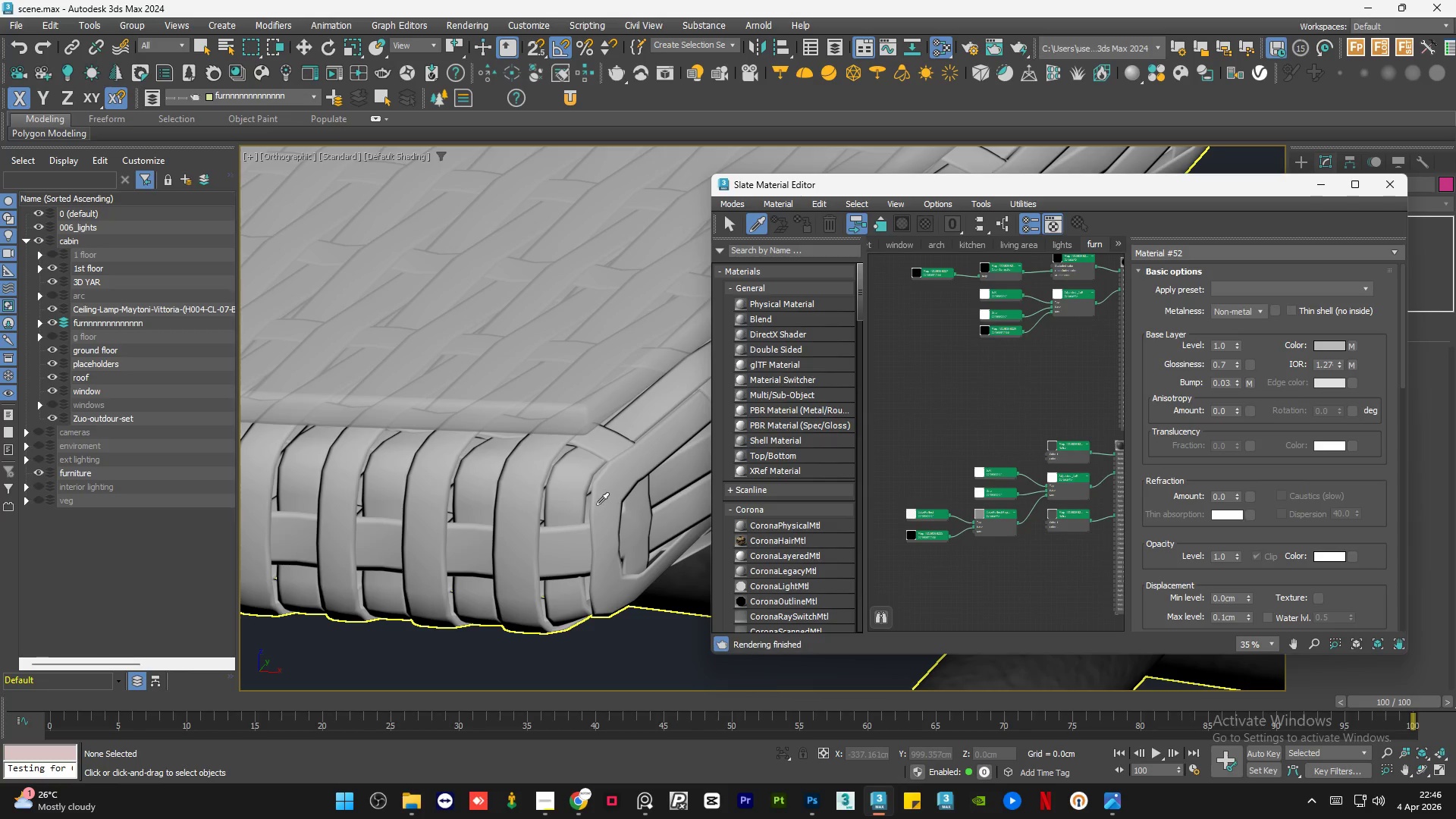 
left_click([599, 503])
 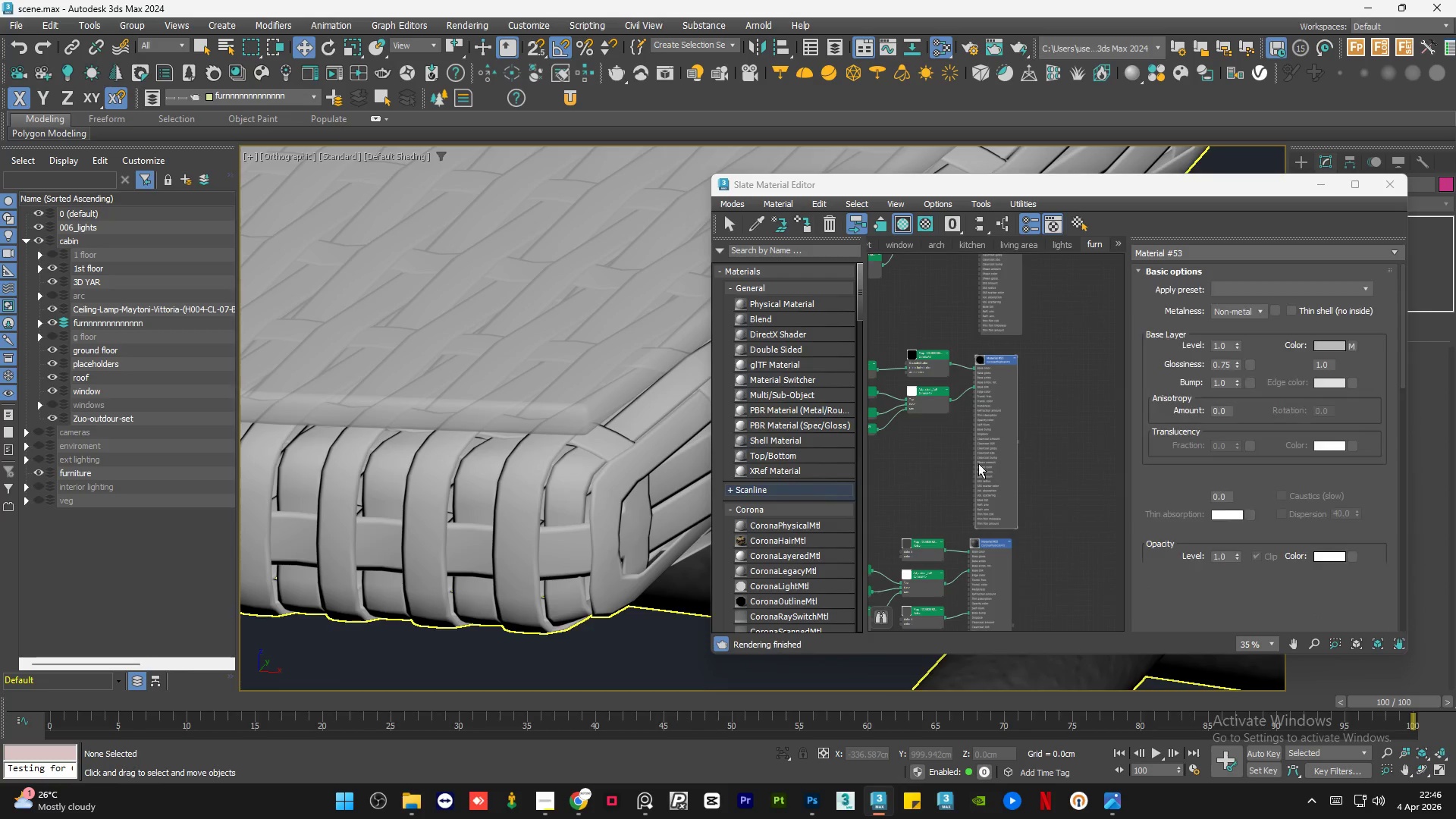 
left_click([1056, 460])
 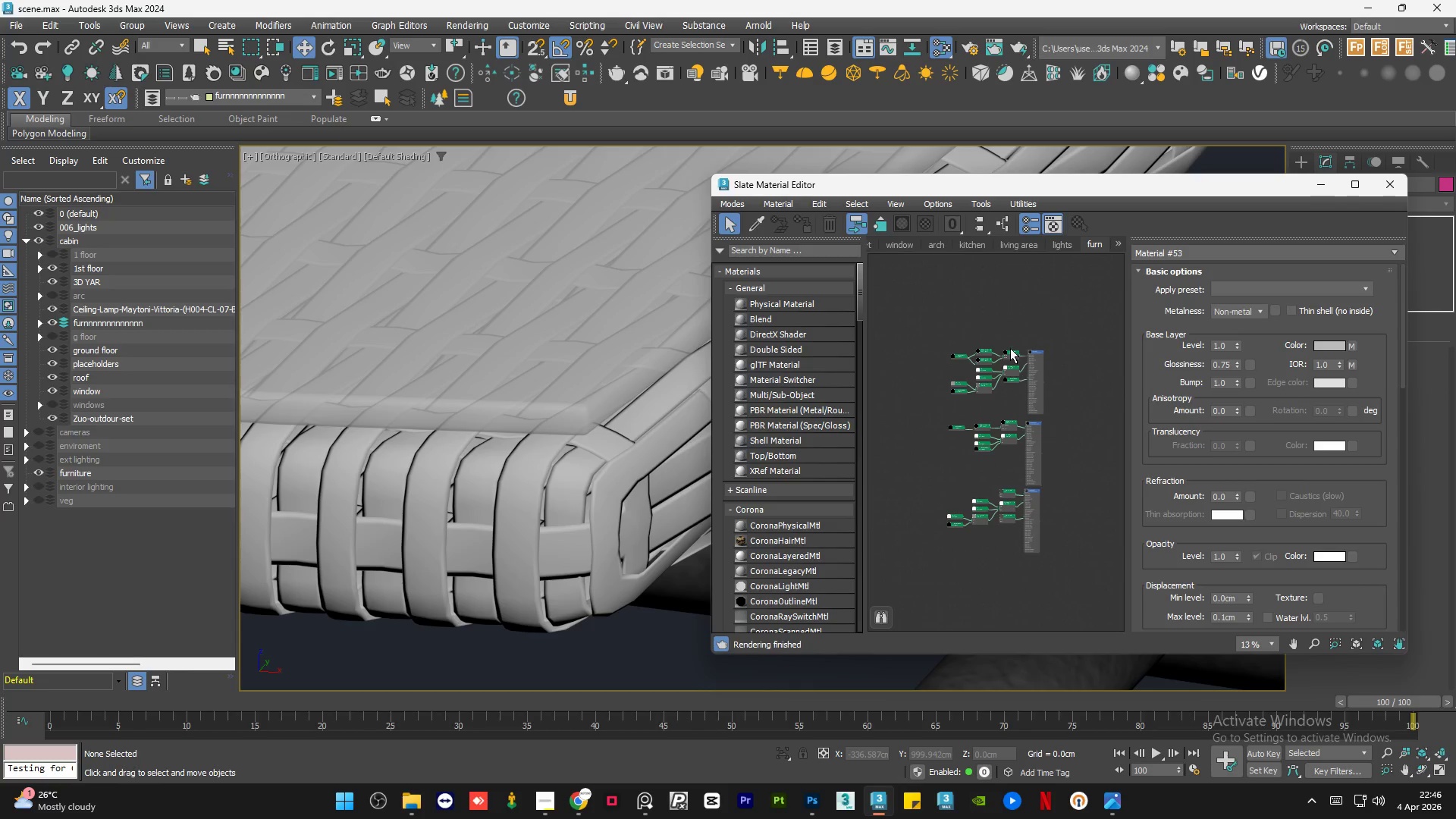 
scroll: coordinate [1056, 460], scroll_direction: down, amount: 2.0
 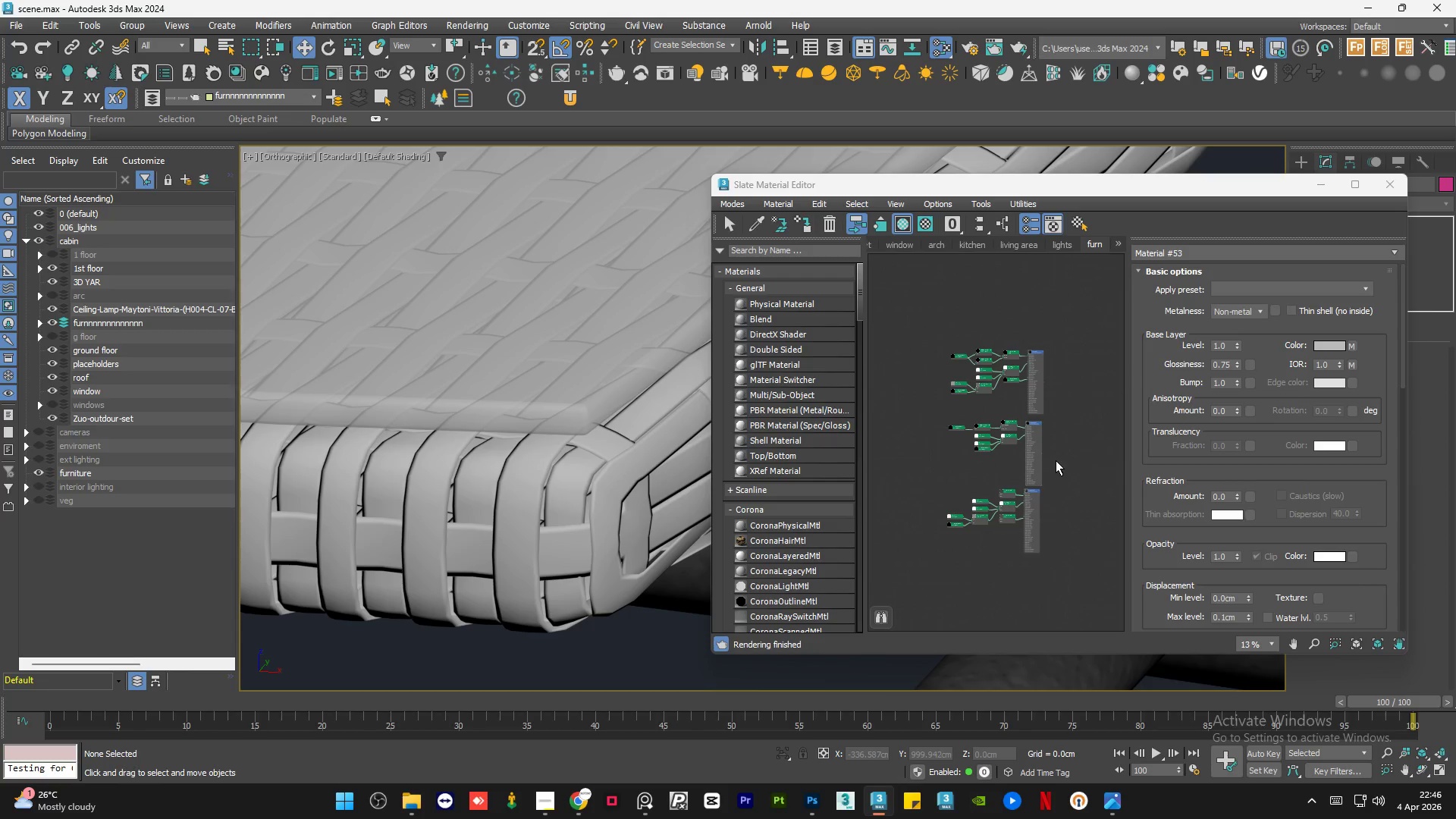 
scroll: coordinate [1084, 389], scroll_direction: up, amount: 2.0
 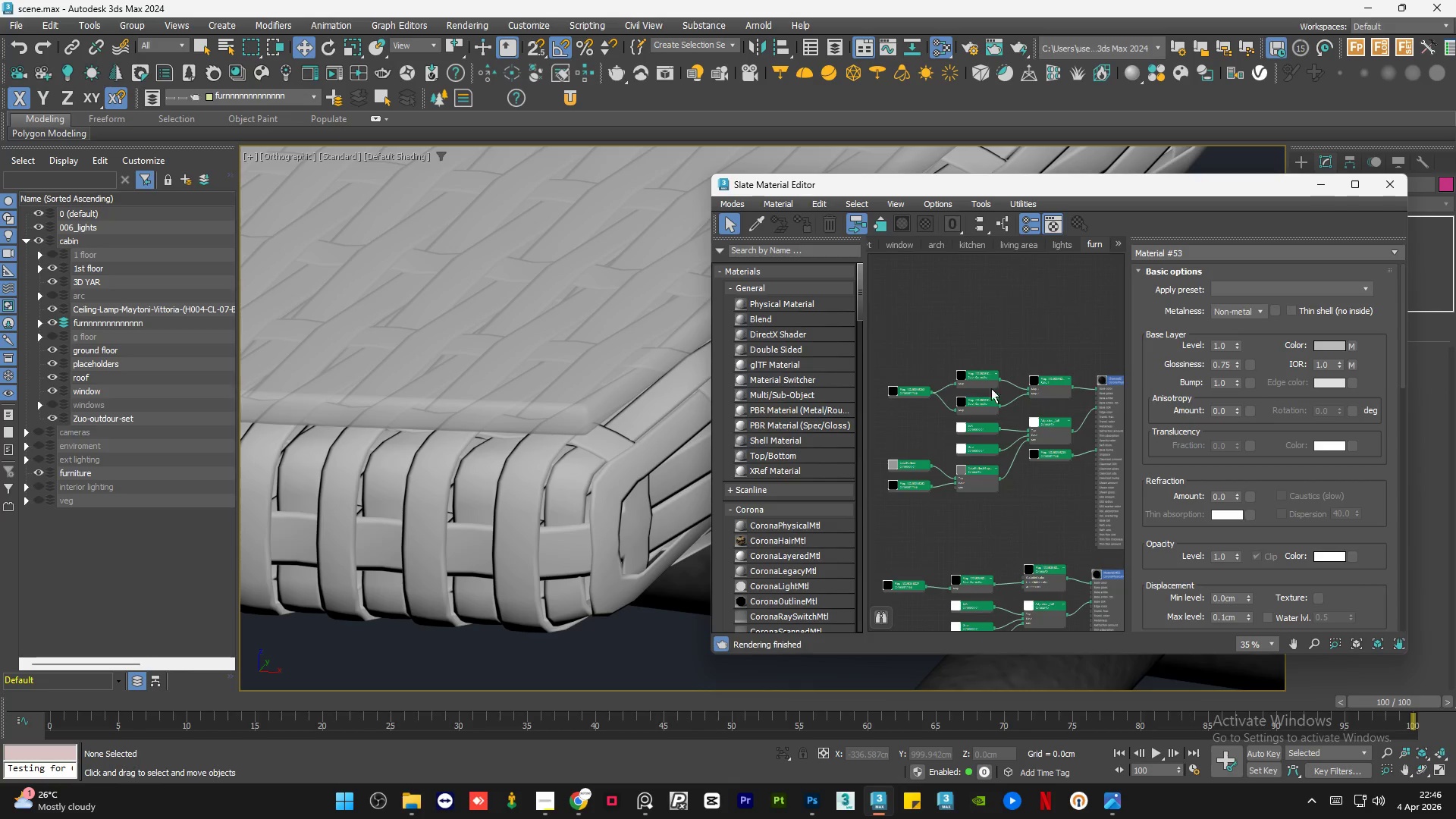 
scroll: coordinate [1097, 389], scroll_direction: none, amount: 0.0
 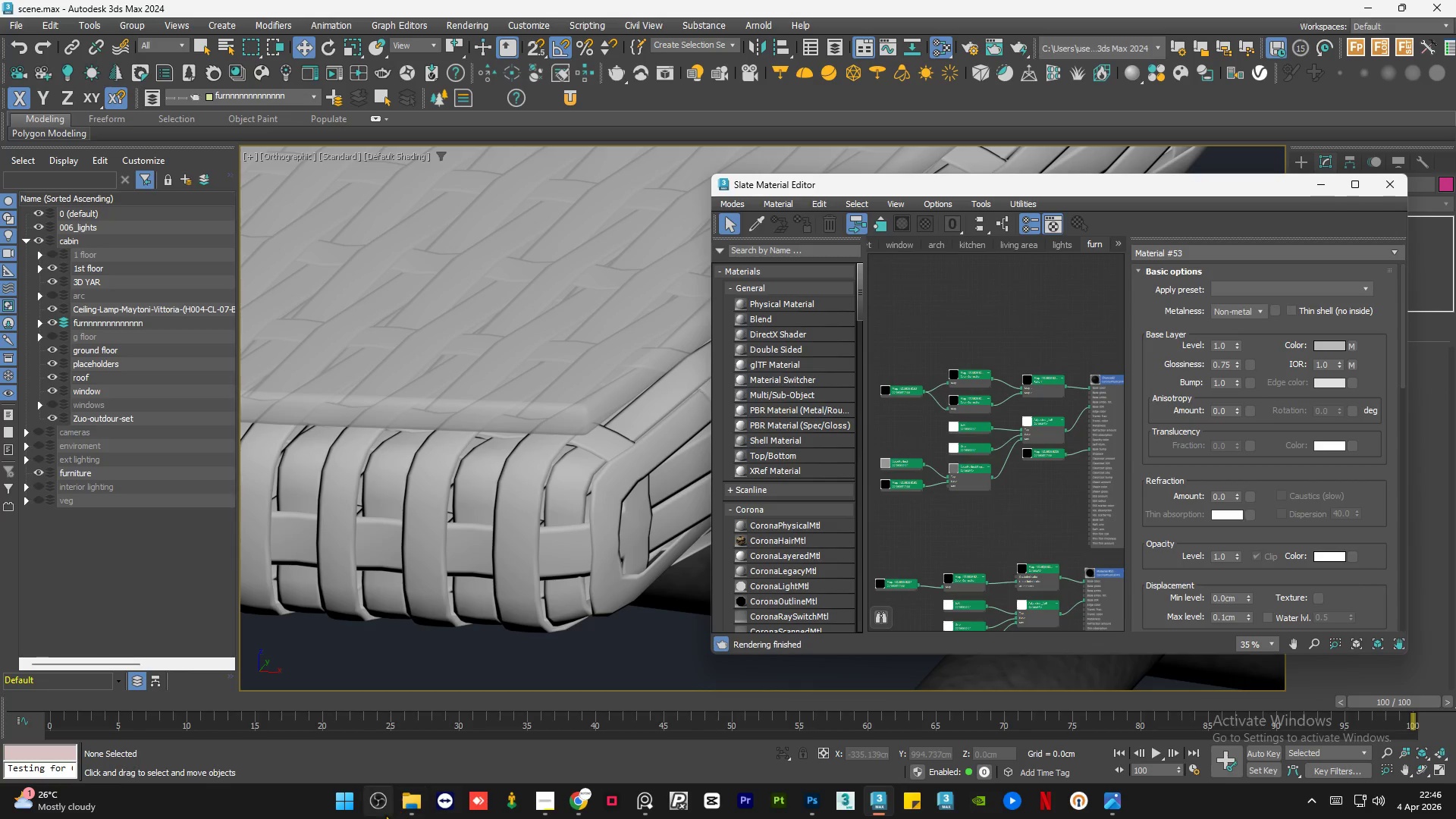 
left_click([403, 805])
 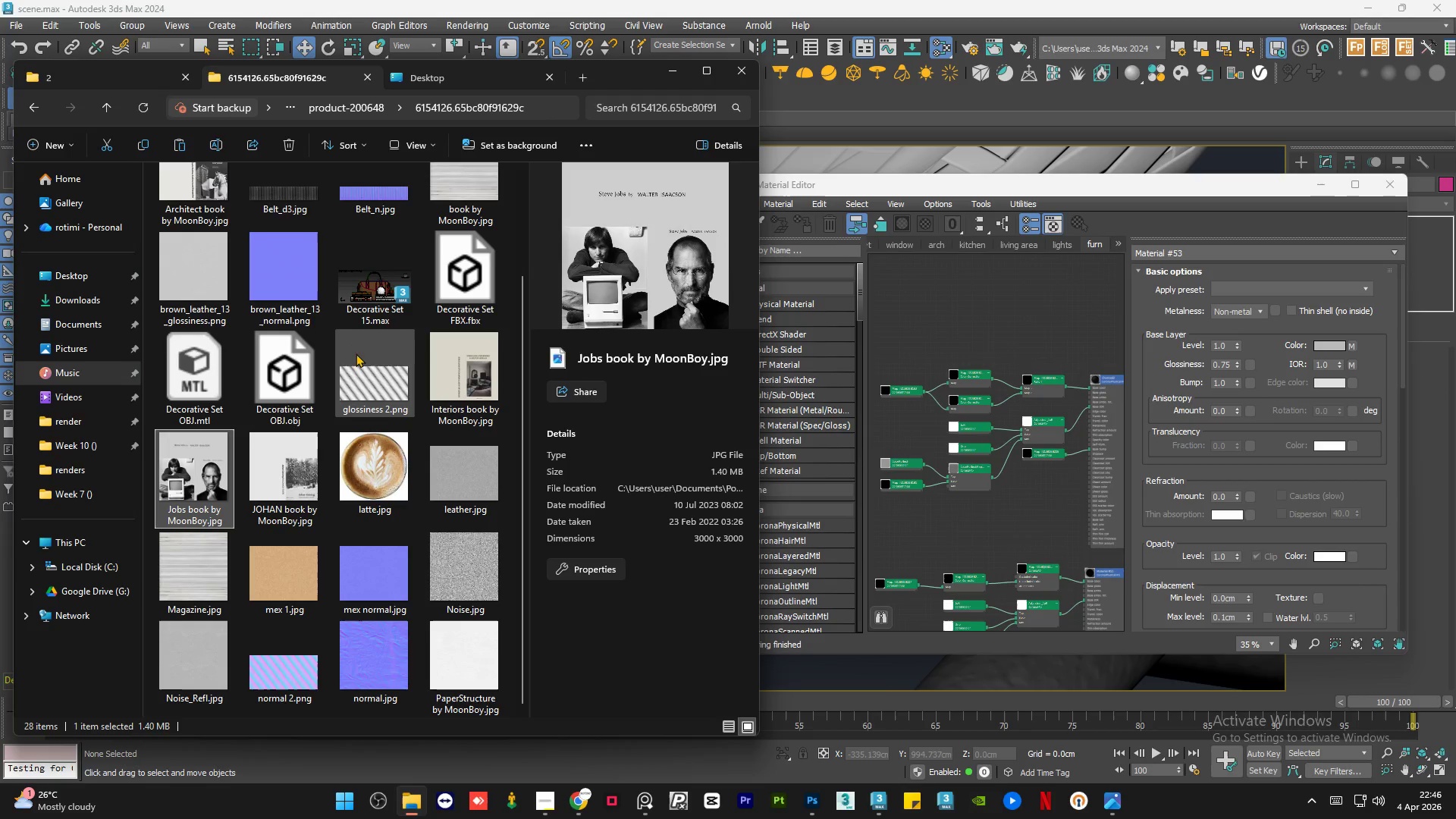 
scroll: coordinate [359, 363], scroll_direction: up, amount: 7.0
 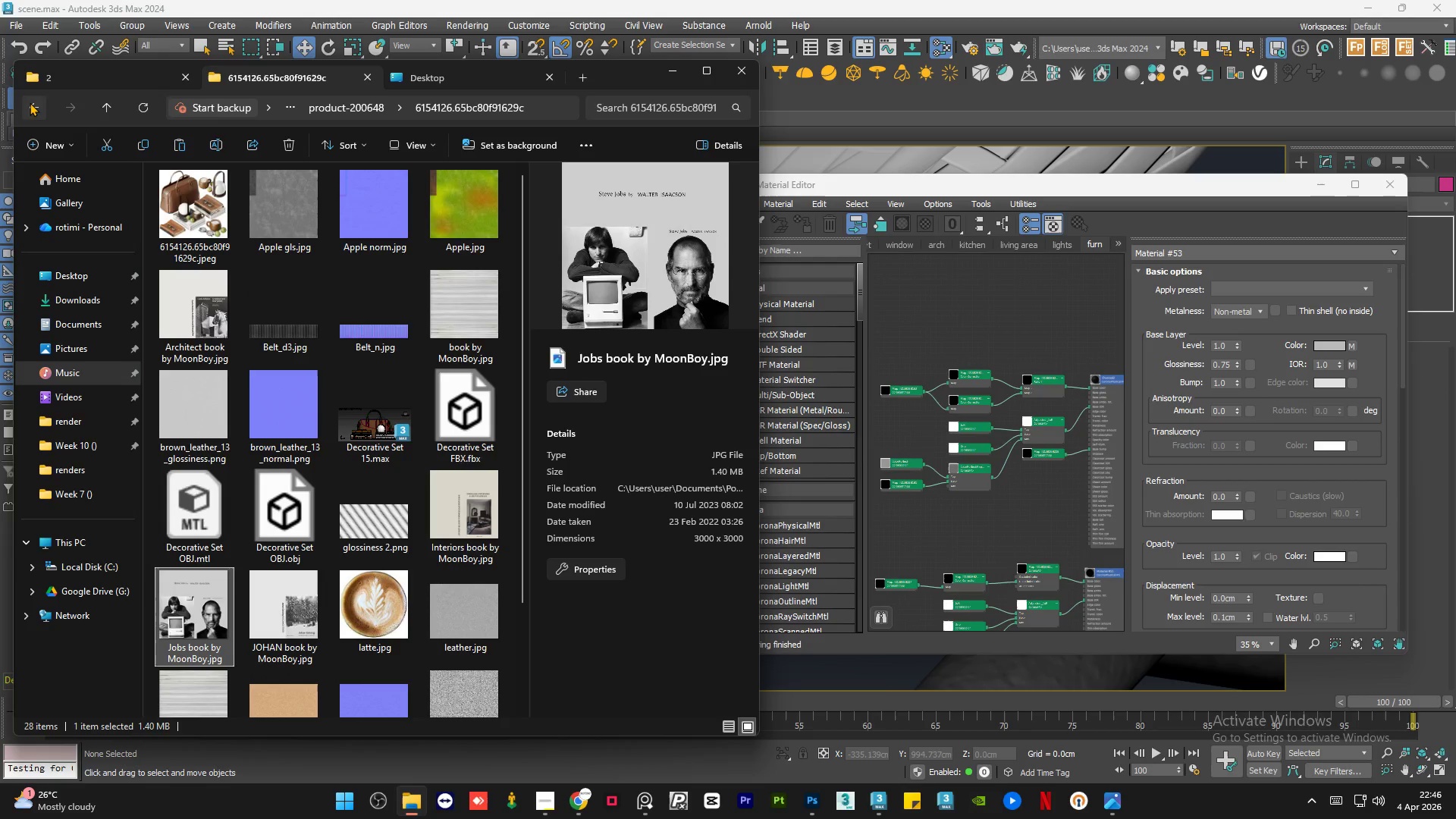 
left_click([30, 102])
 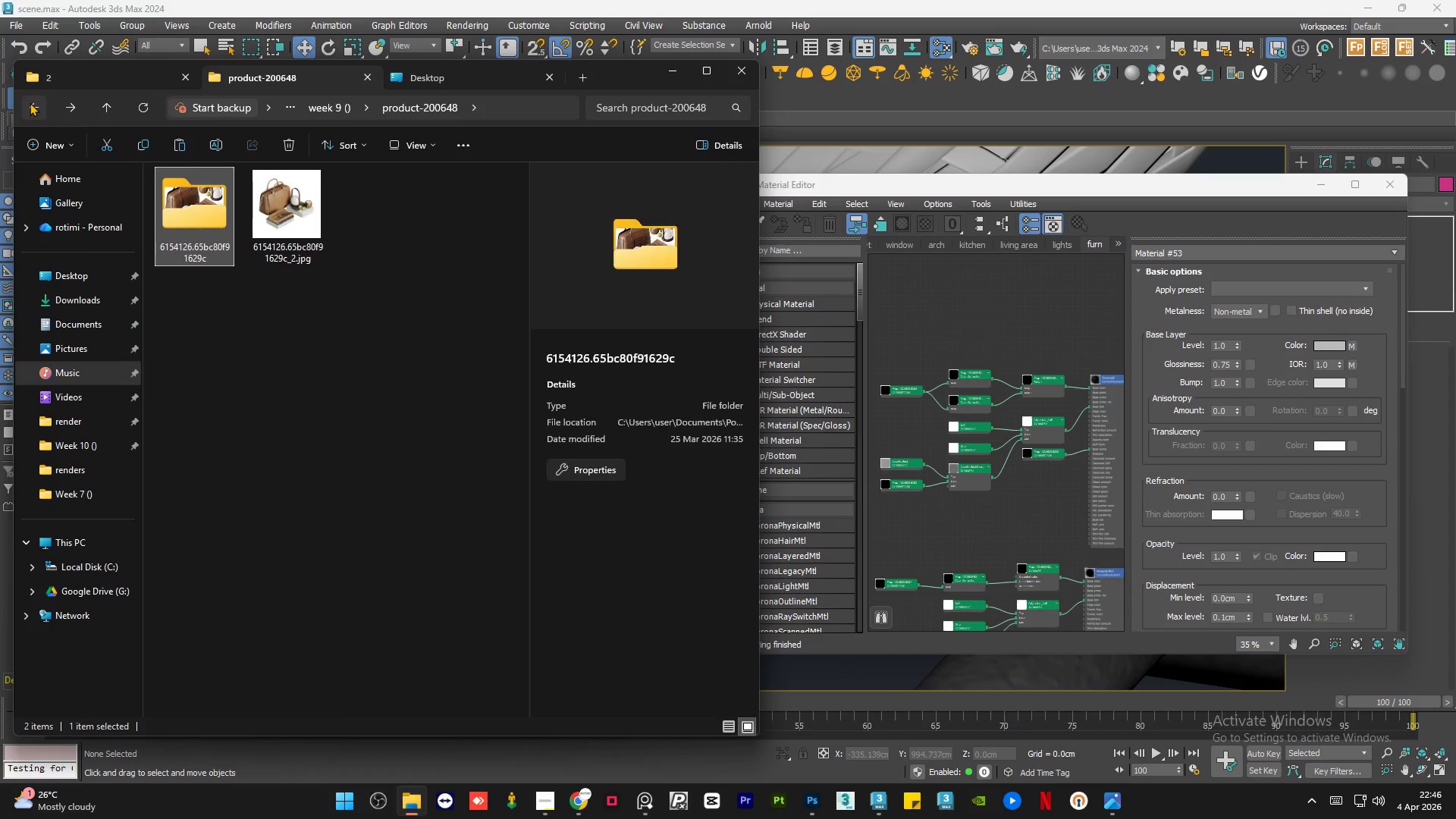 
left_click([30, 102])
 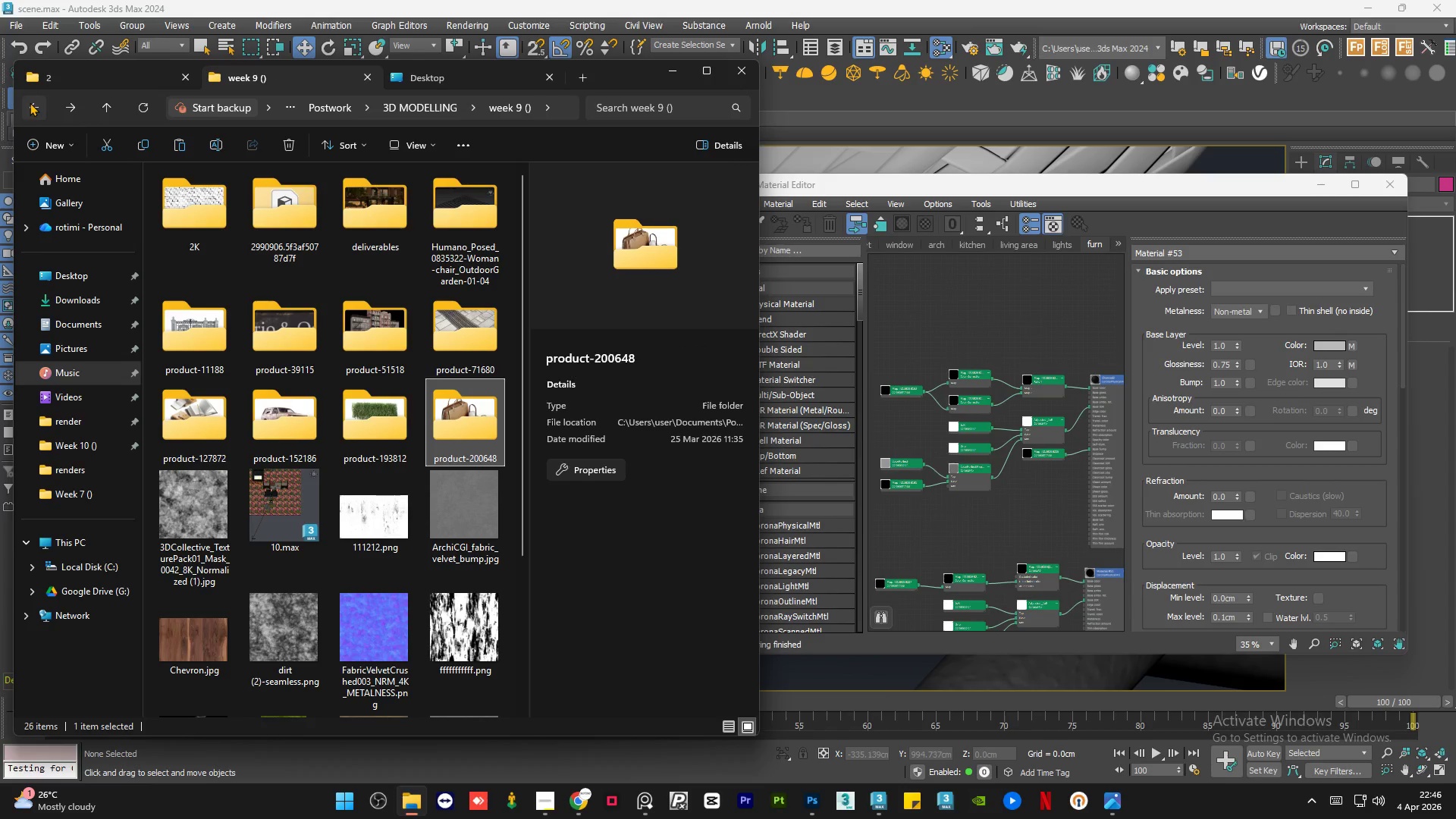 
left_click([30, 102])
 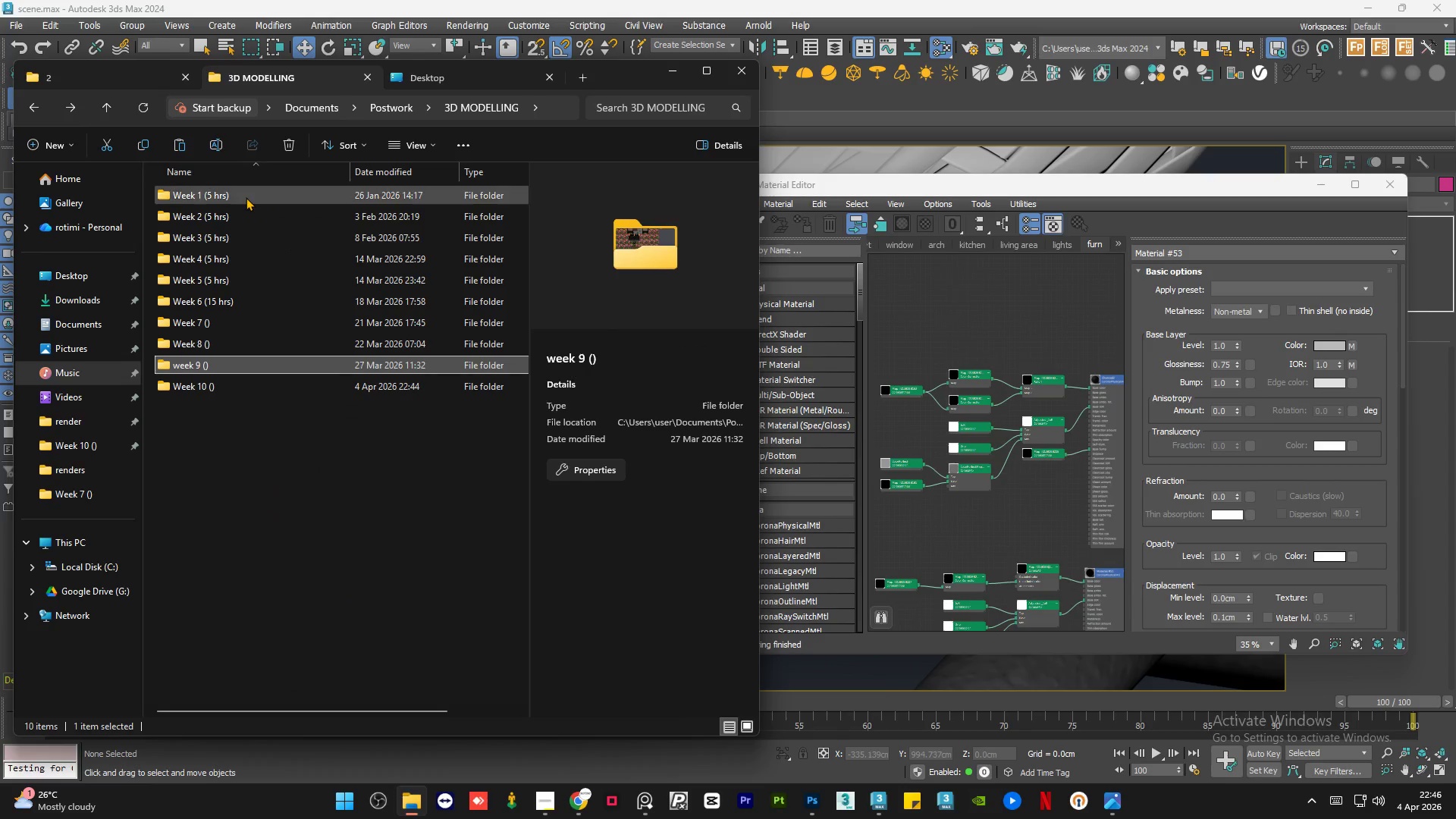 
double_click([246, 197])
 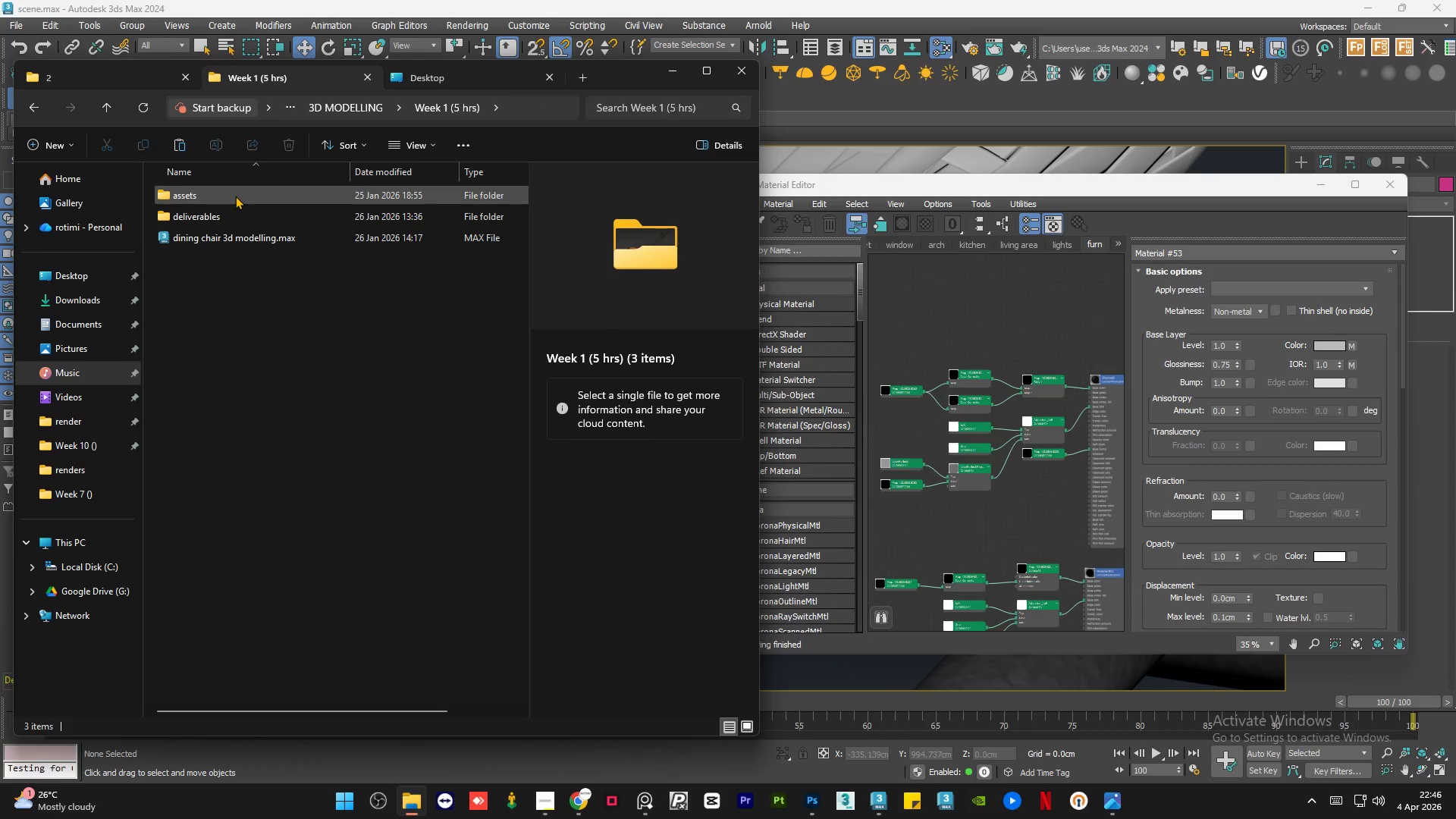 
double_click([235, 196])
 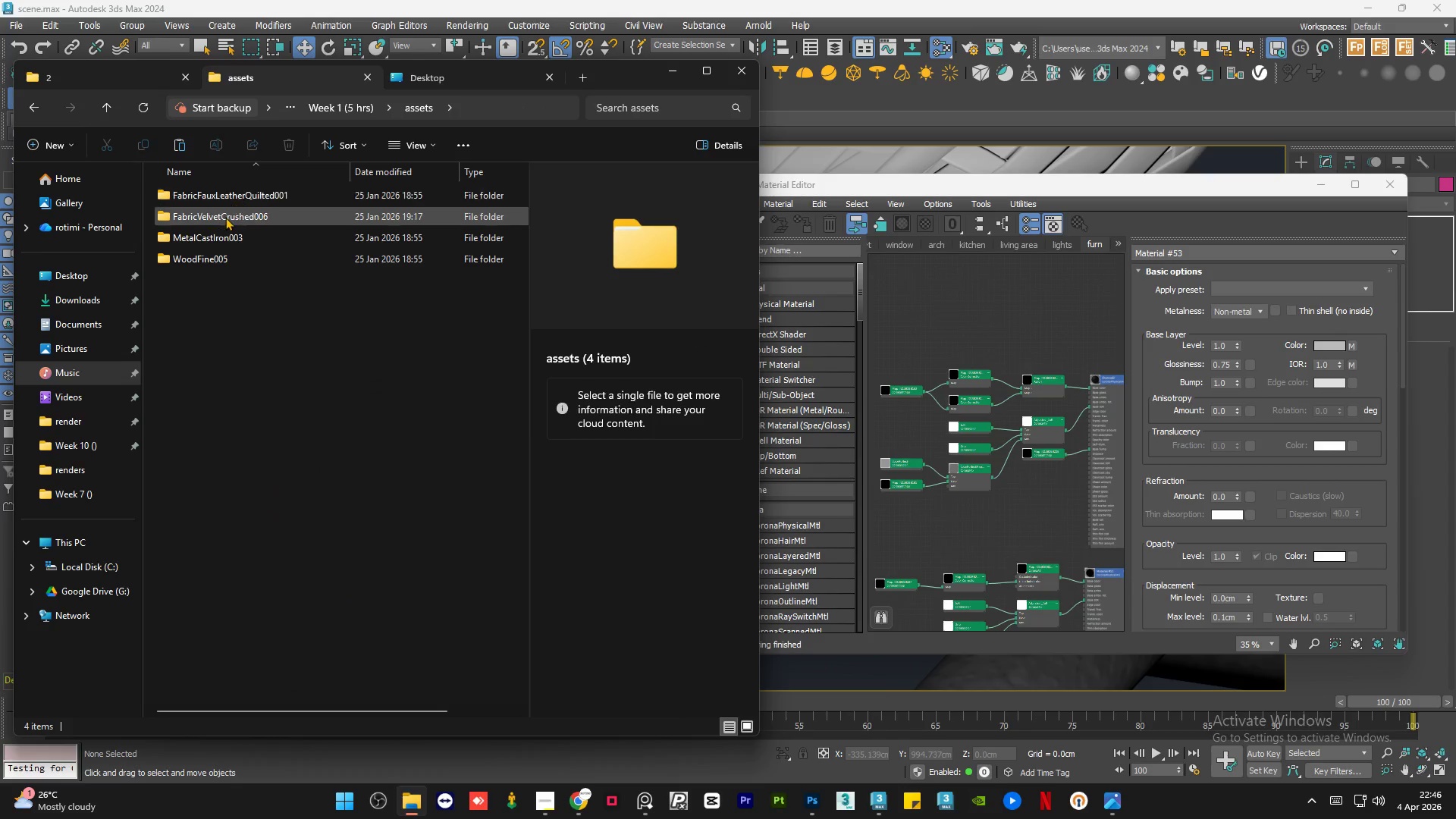 
double_click([225, 217])
 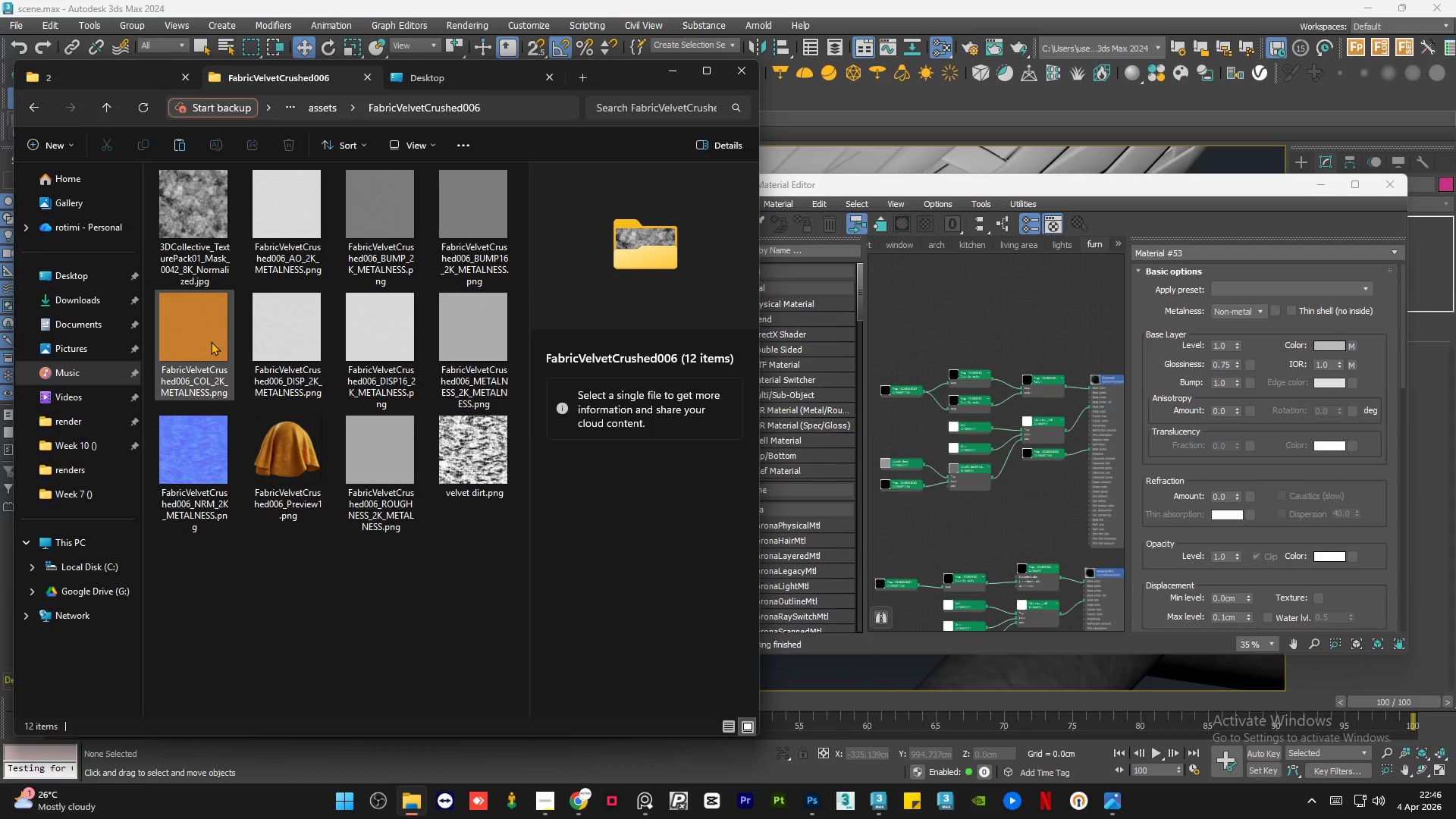 
left_click([292, 466])
 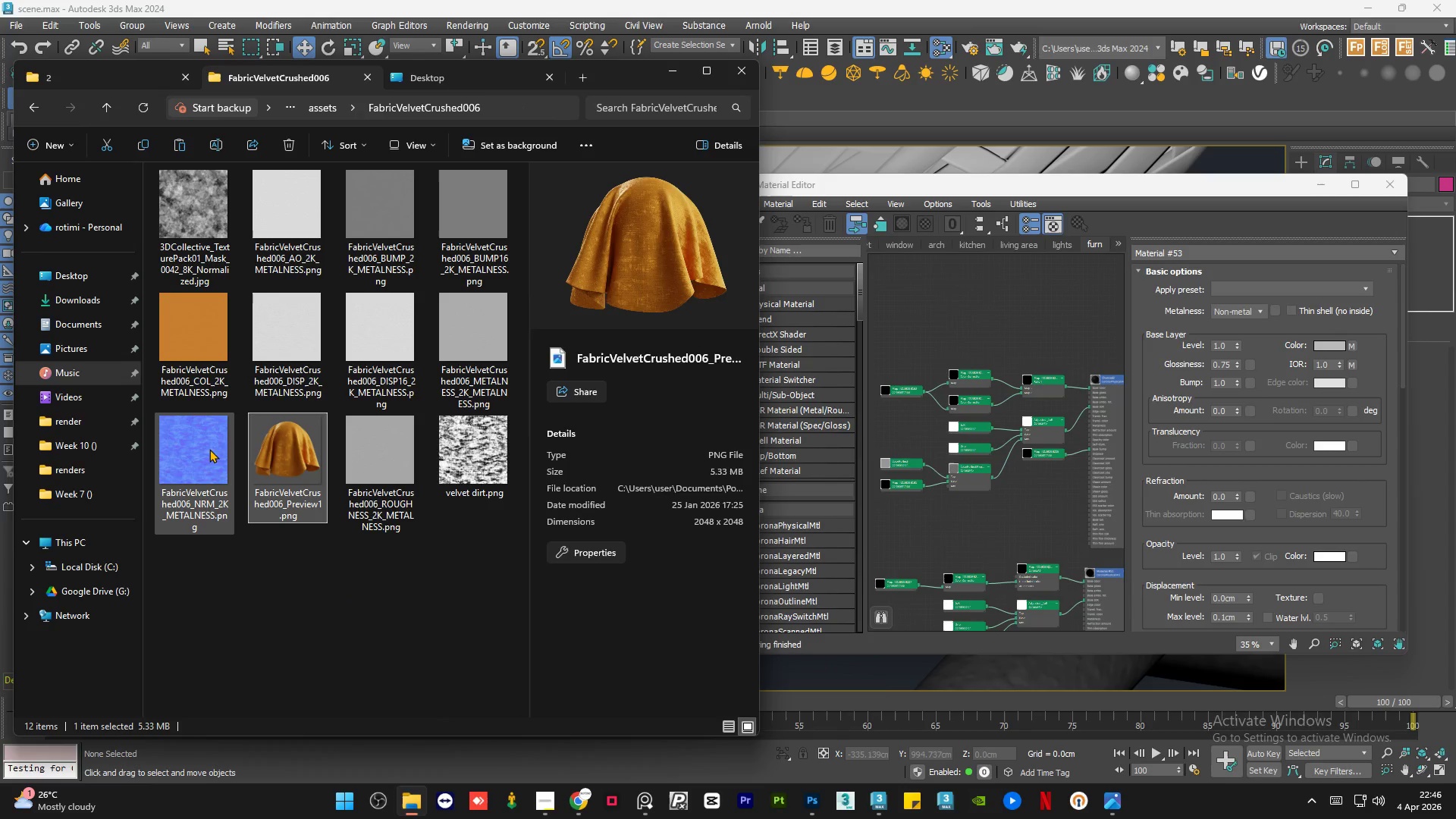 
left_click([193, 450])
 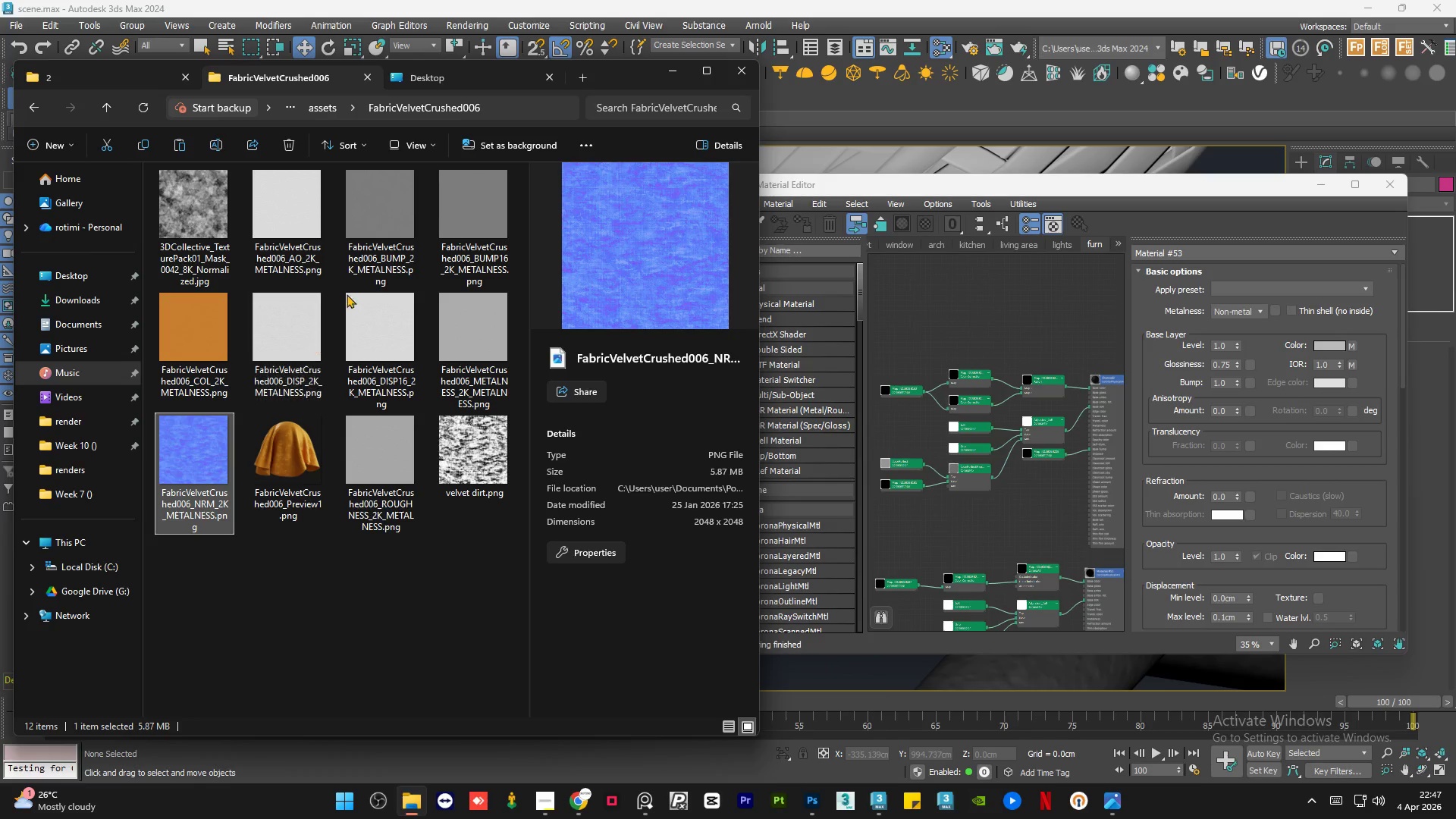 
left_click([375, 229])
 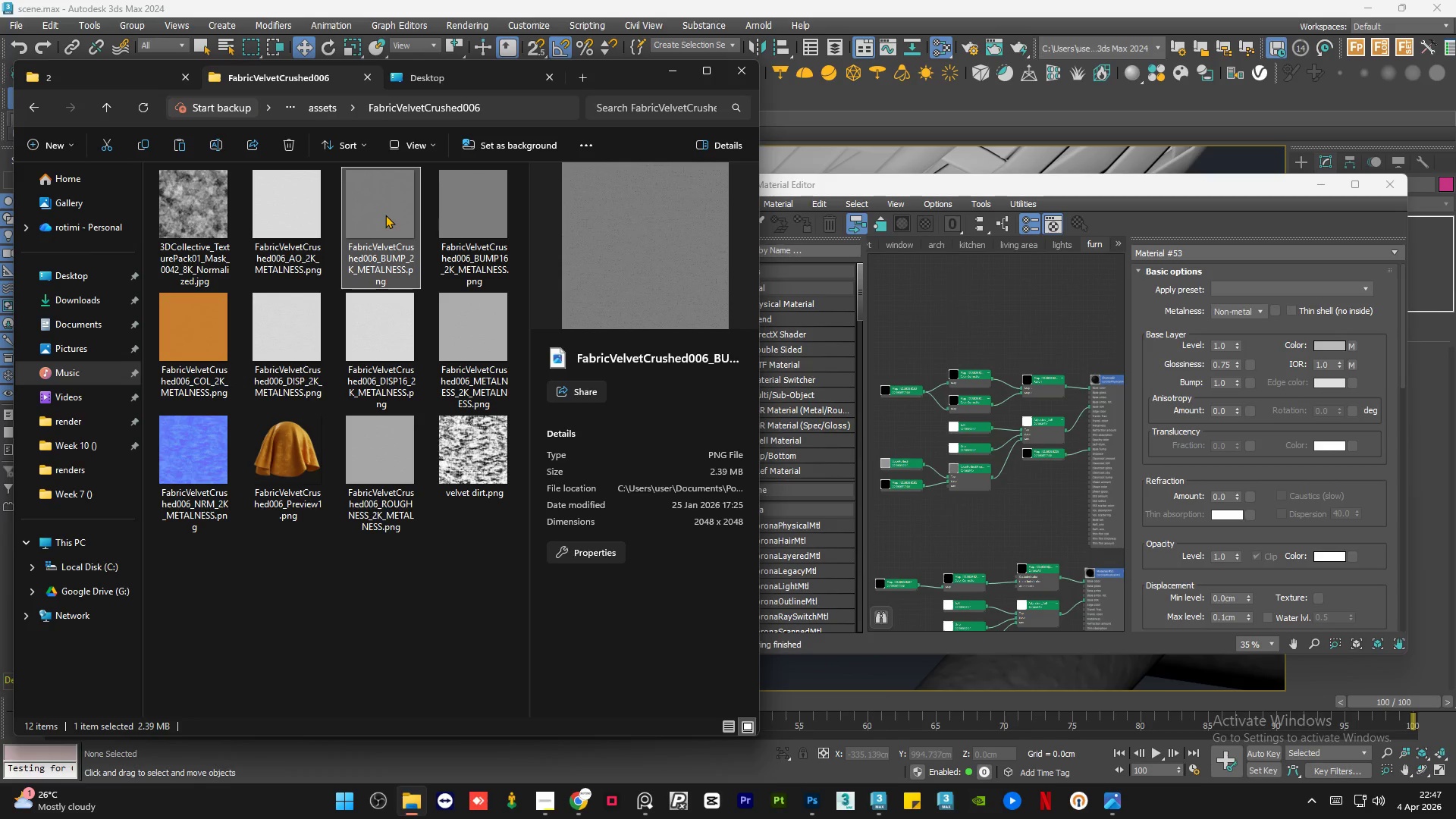 
left_click([294, 215])
 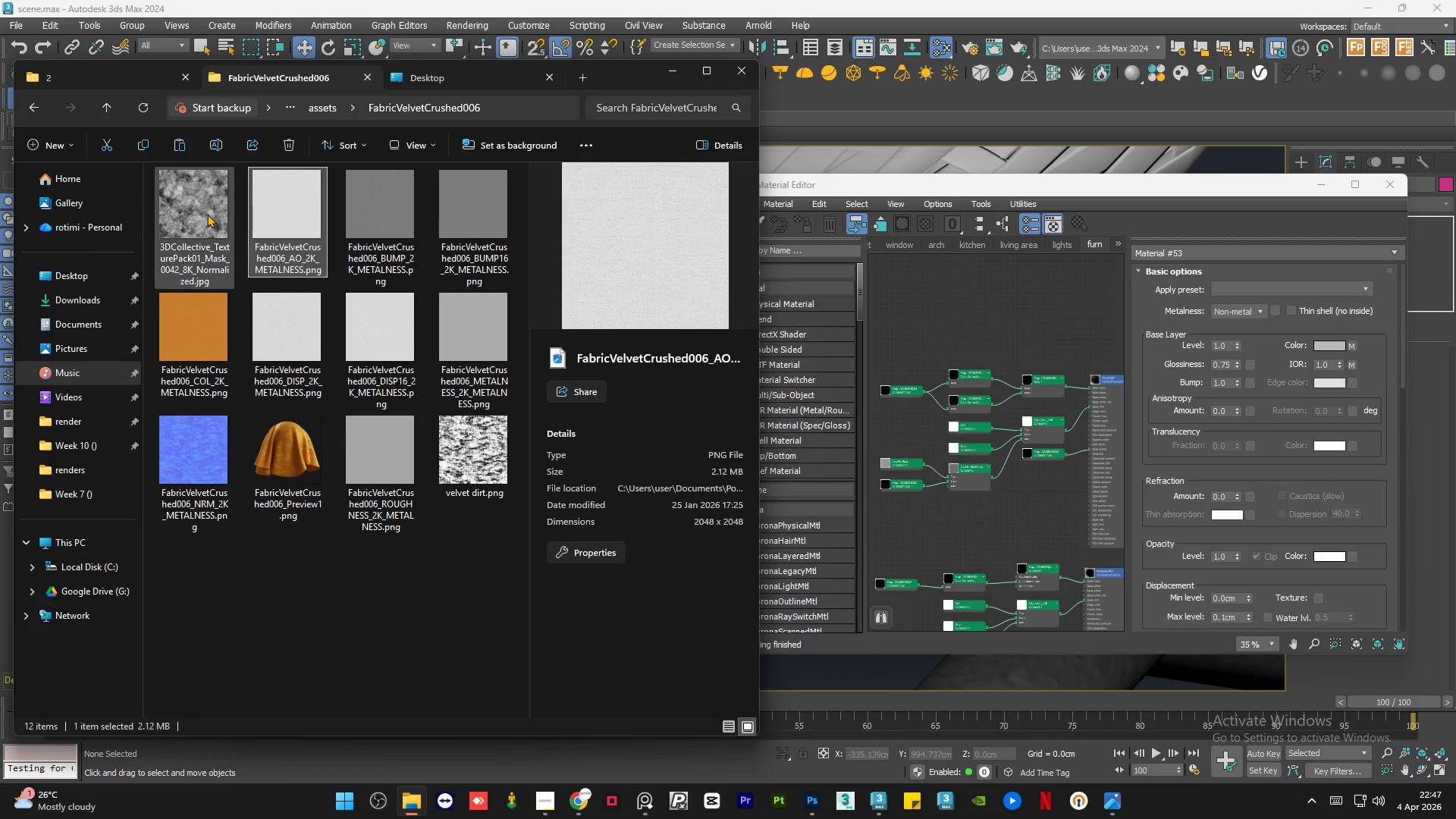 
left_click([207, 214])
 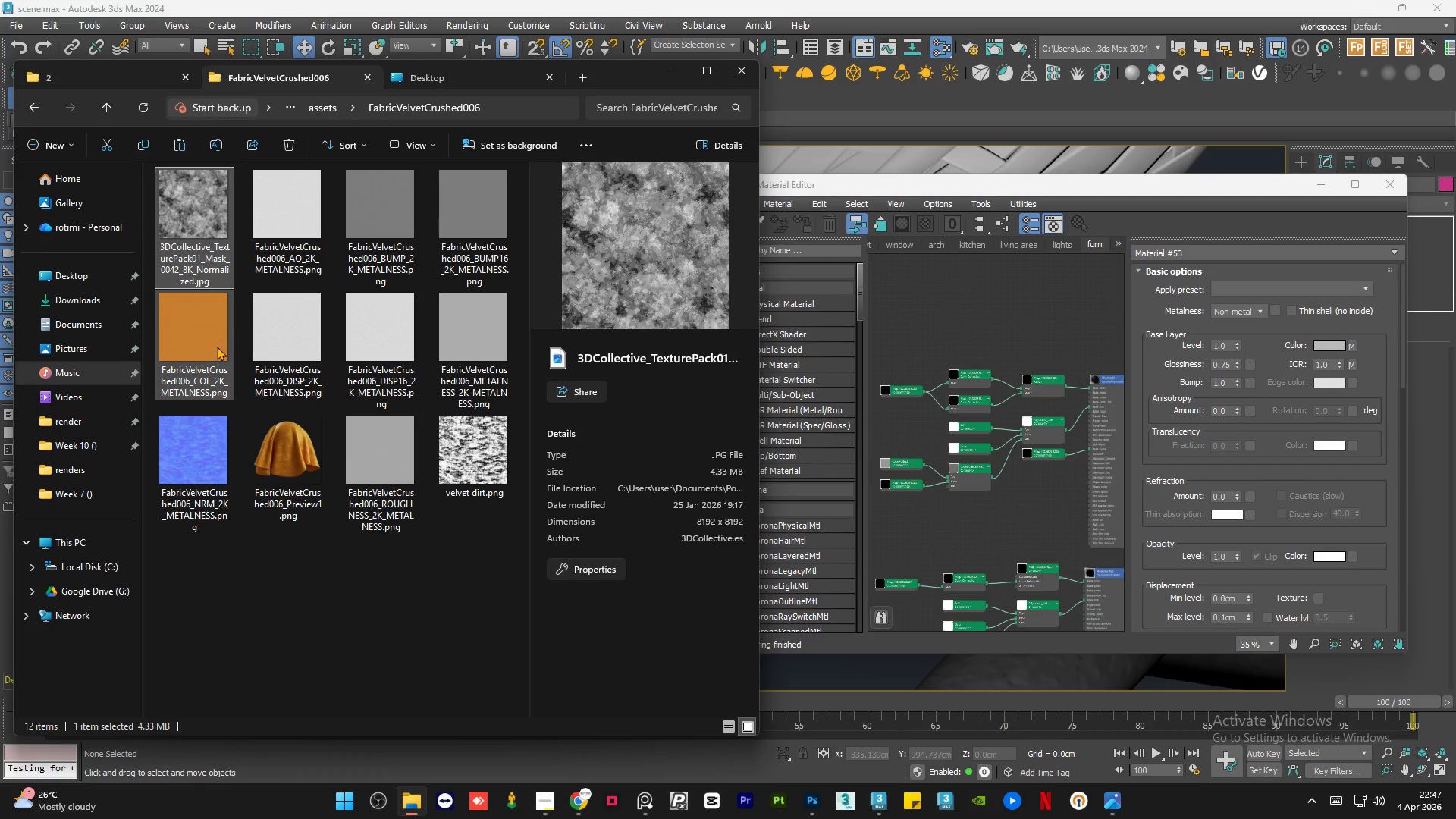 
left_click([217, 347])
 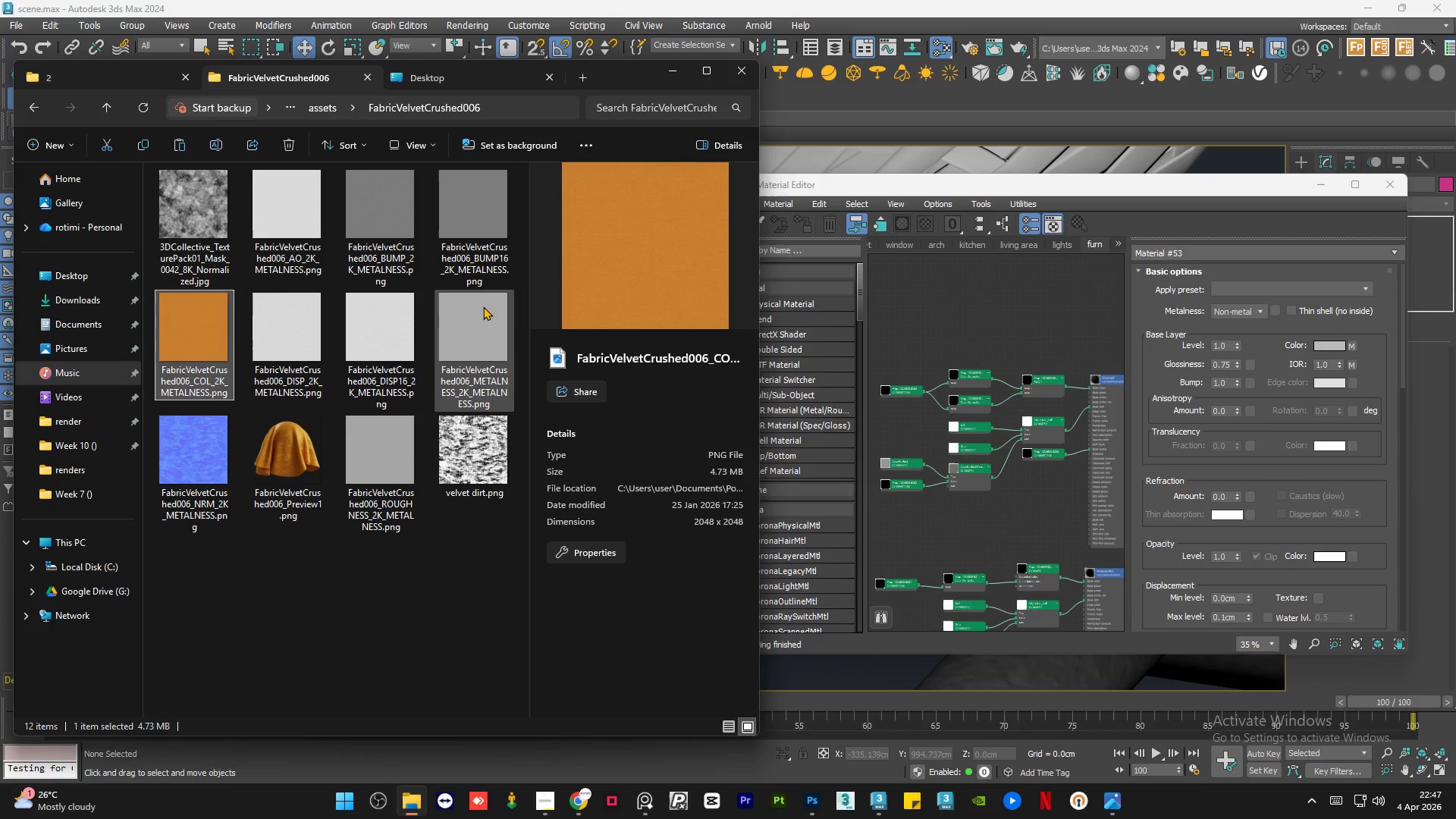 
left_click([458, 223])
 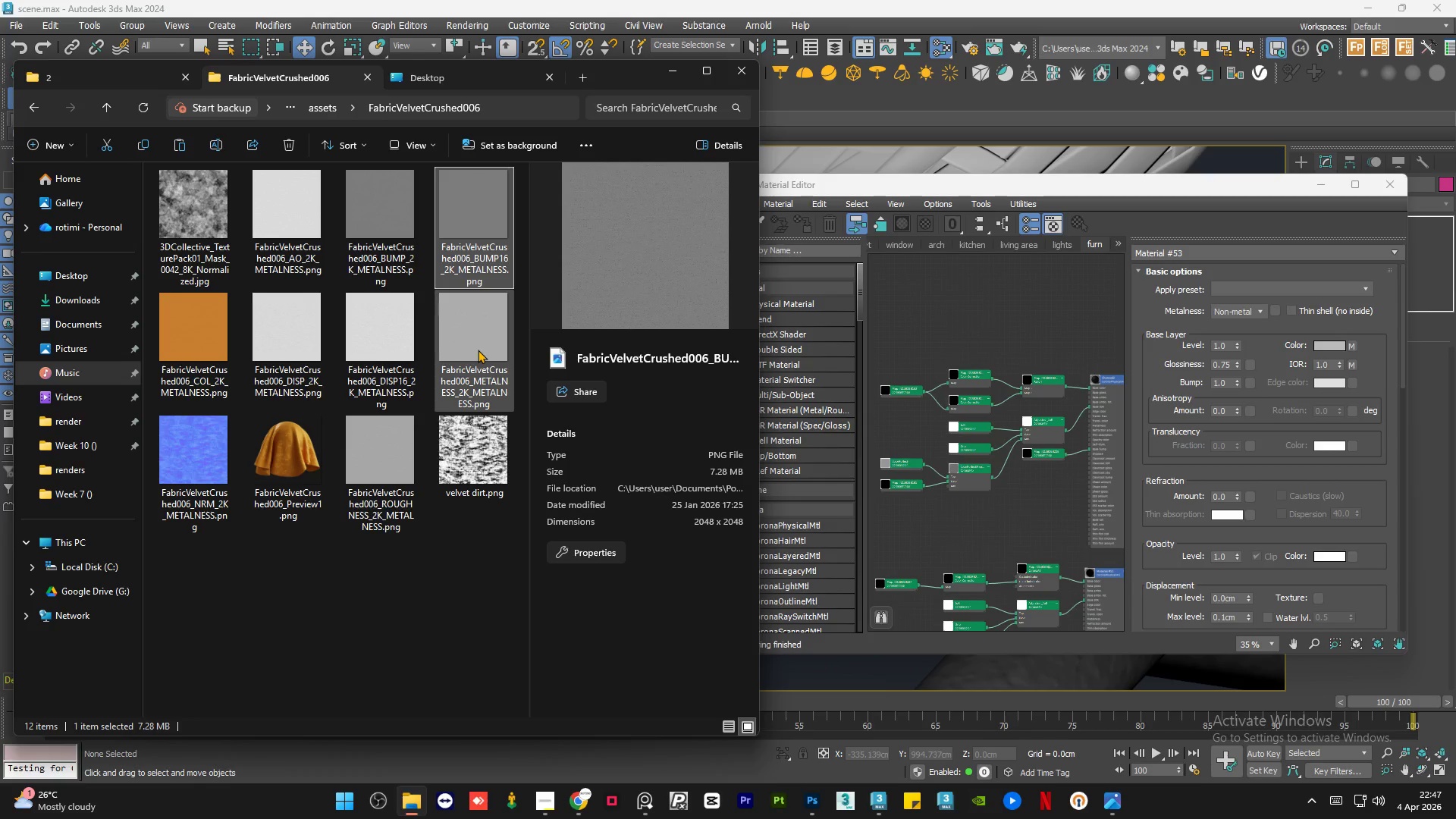 
left_click([478, 350])
 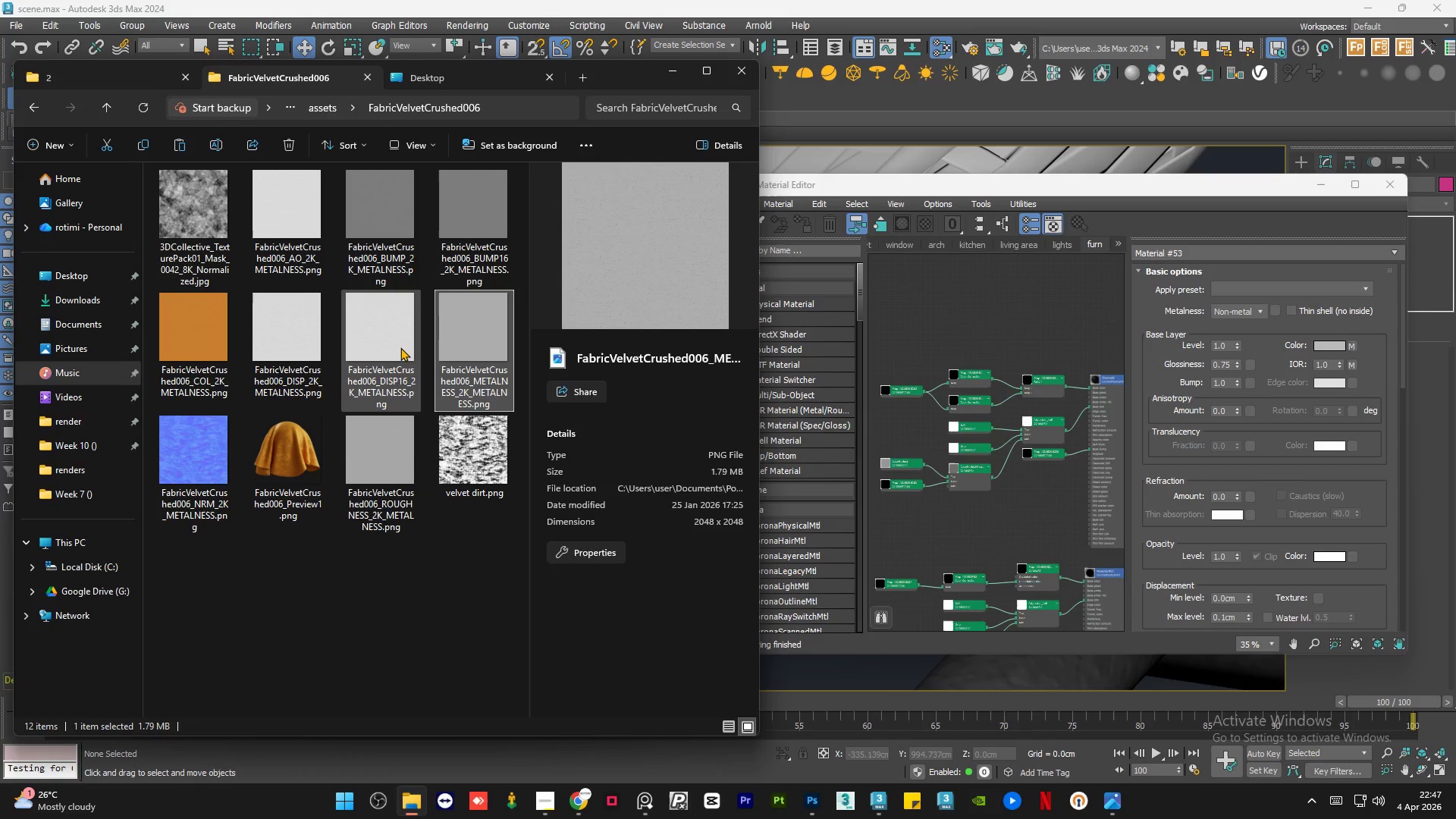 
left_click([400, 347])
 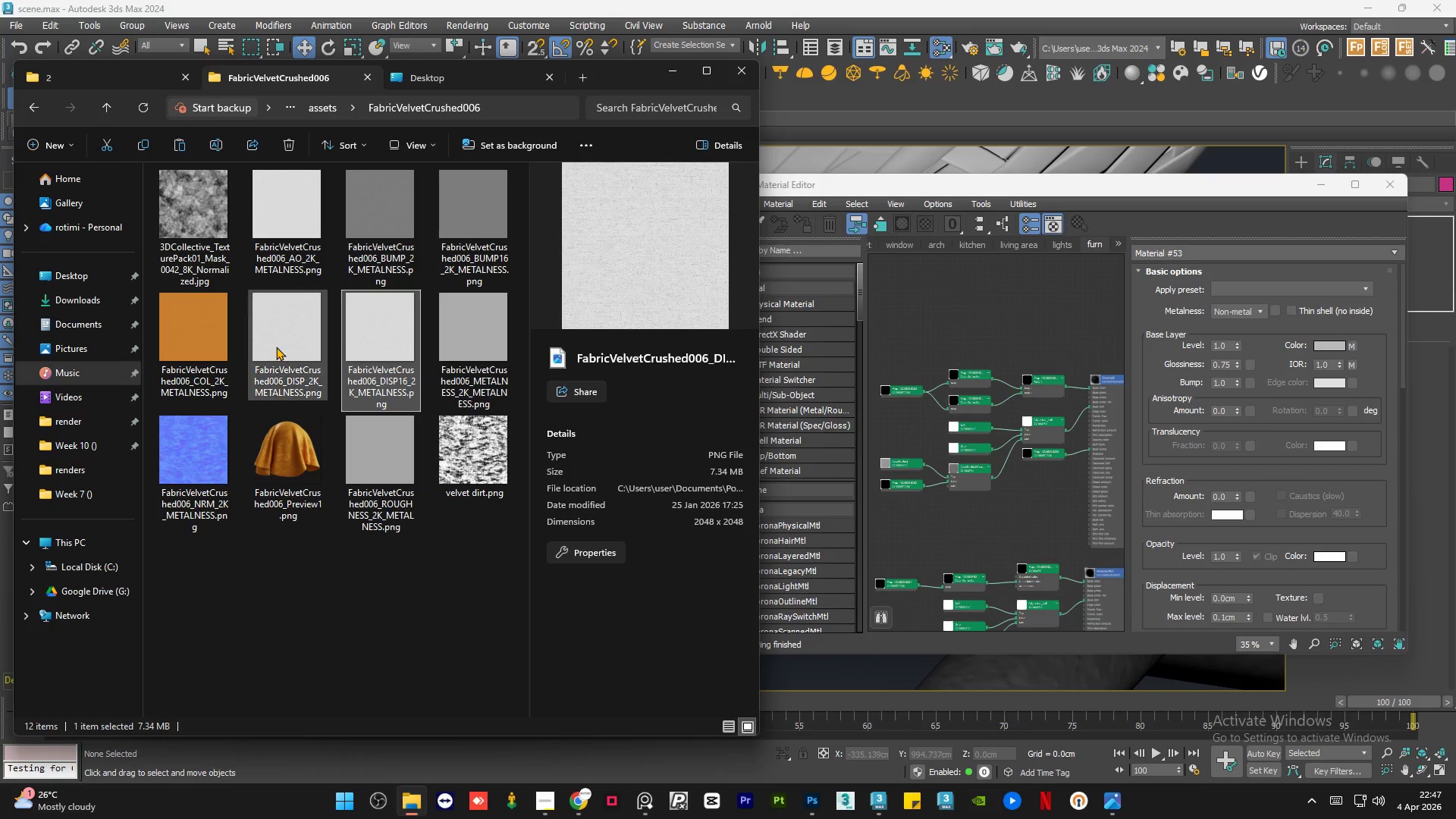 
left_click([276, 346])
 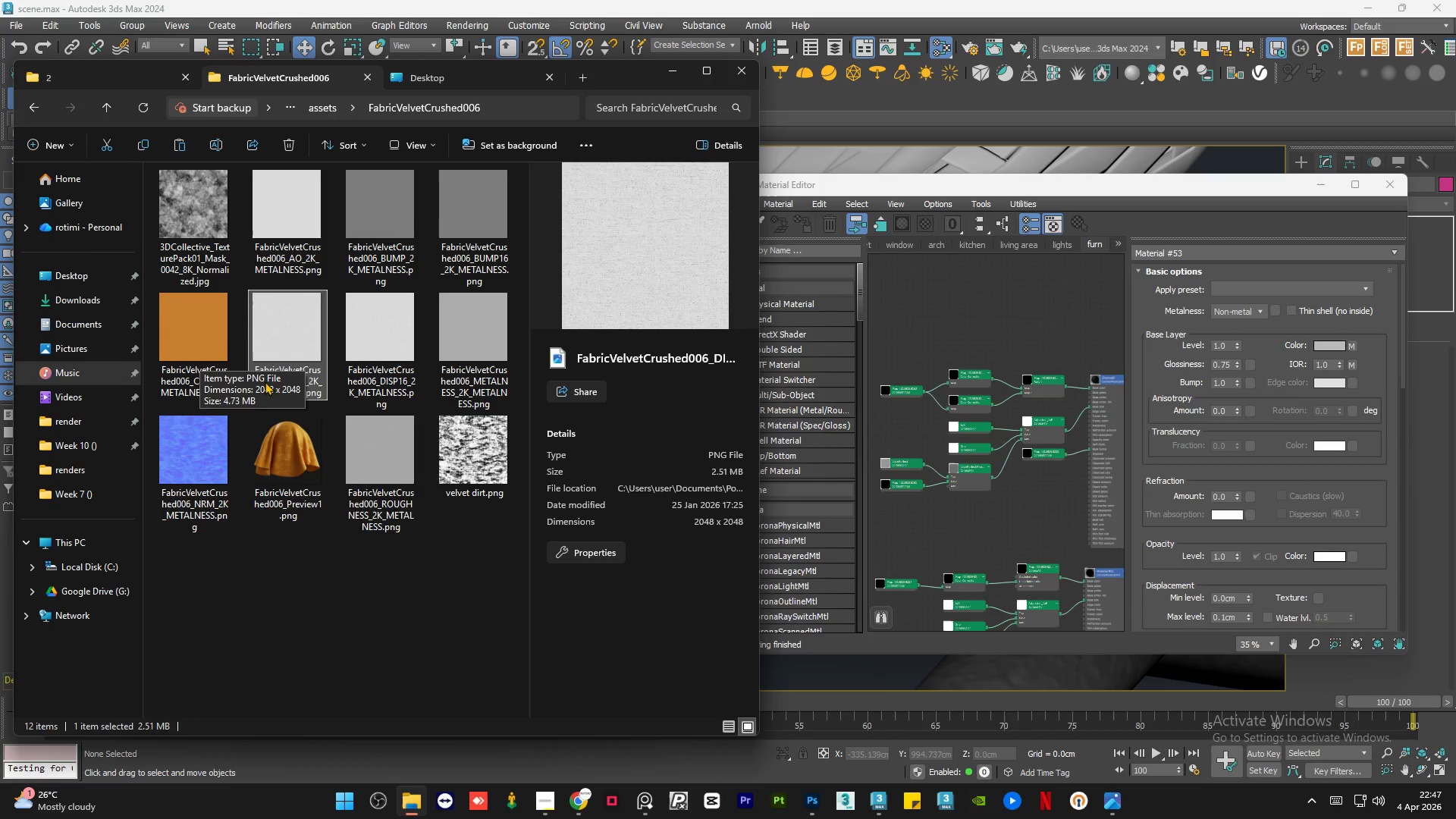 
left_click([459, 461])
 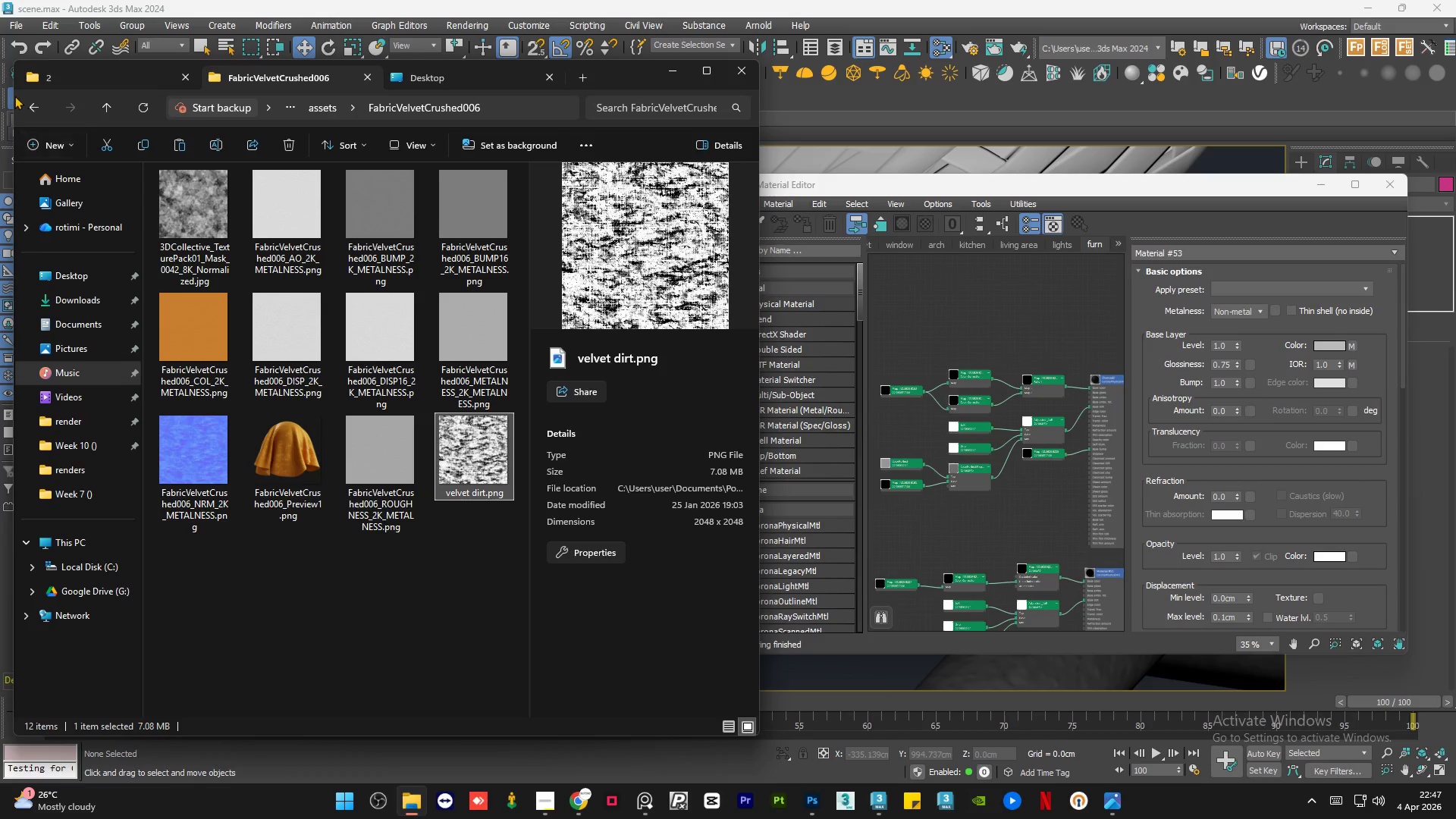 
left_click([30, 108])
 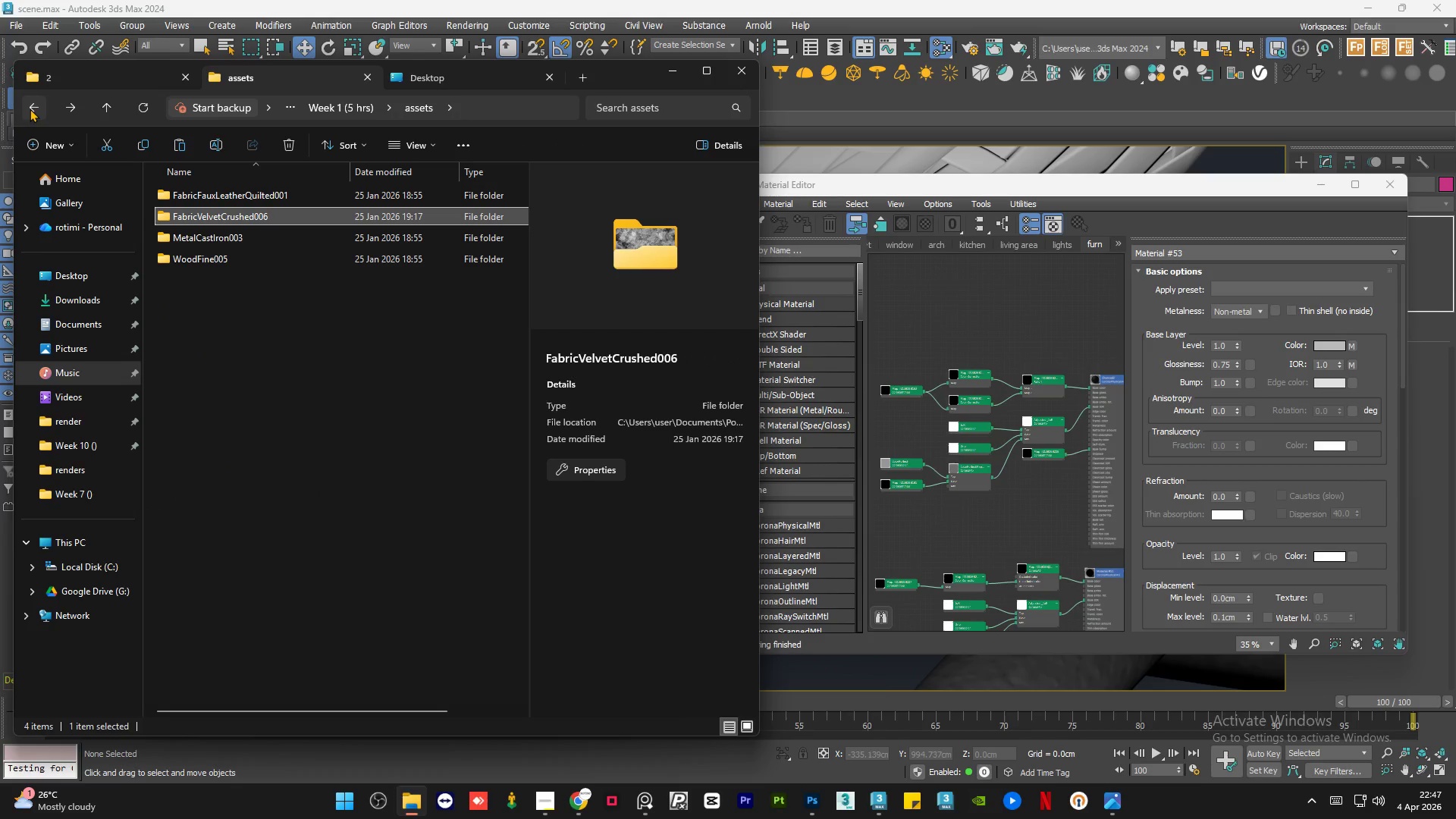 
left_click([30, 108])
 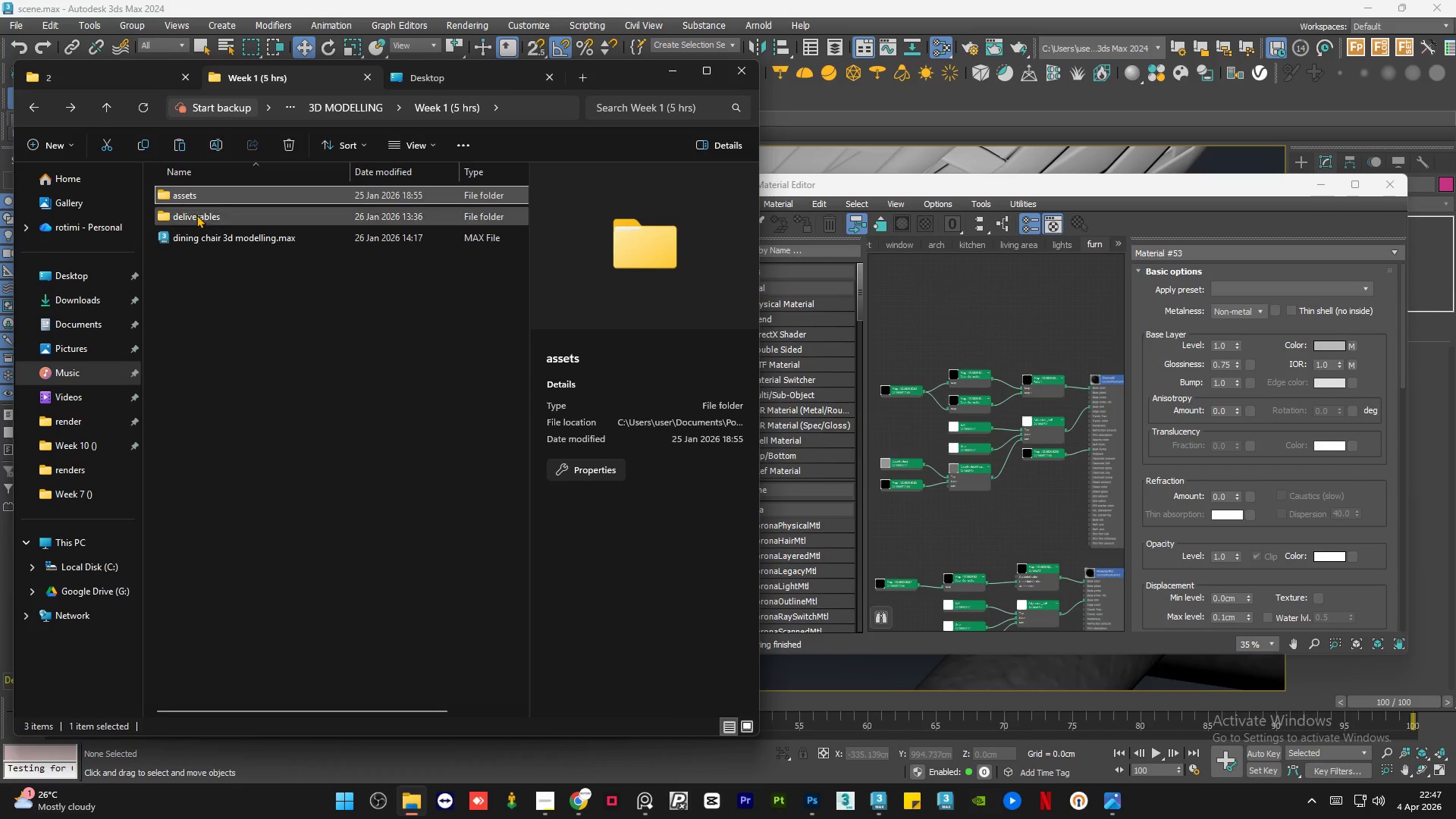 
double_click([196, 215])
 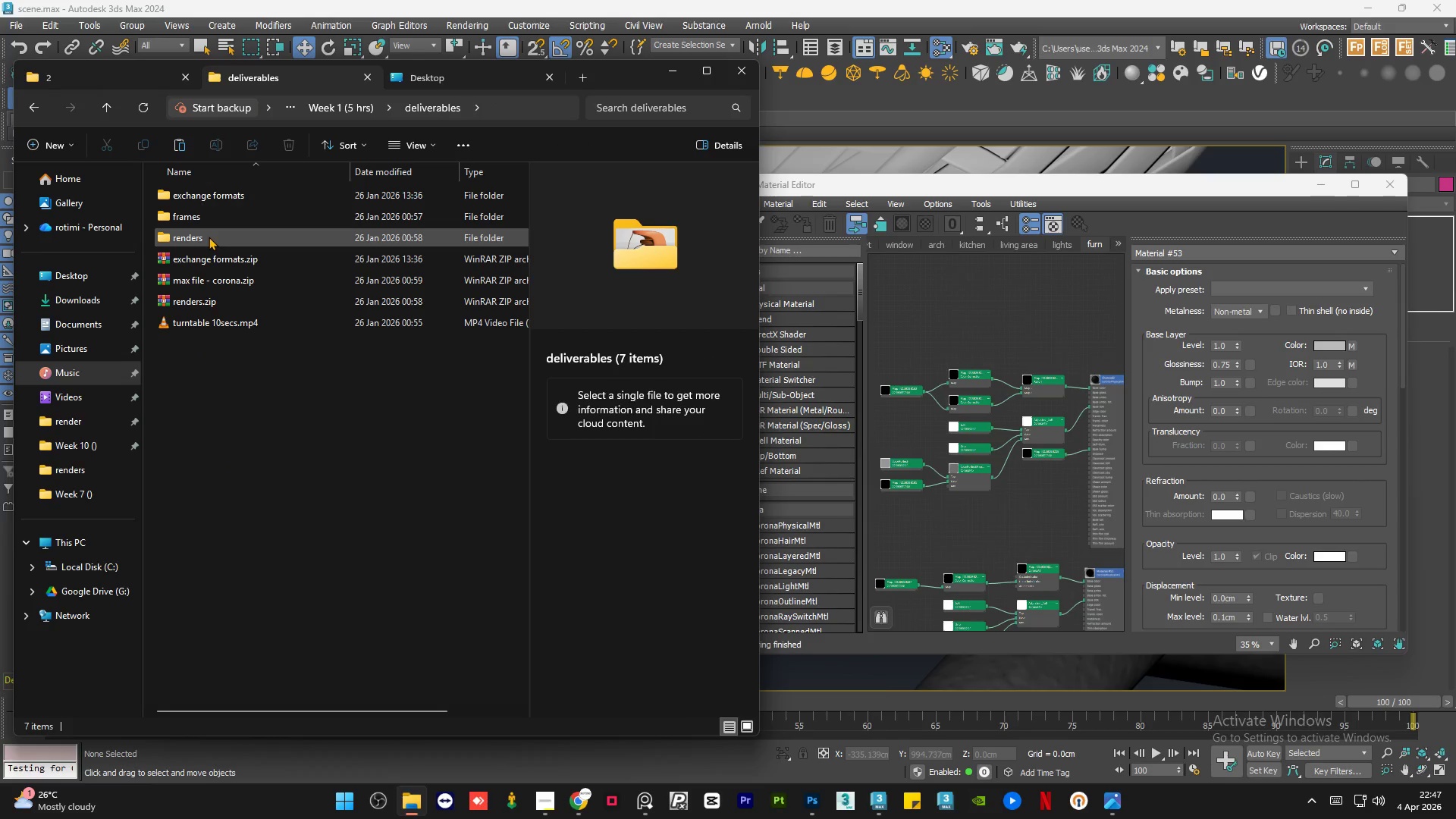 
double_click([206, 232])
 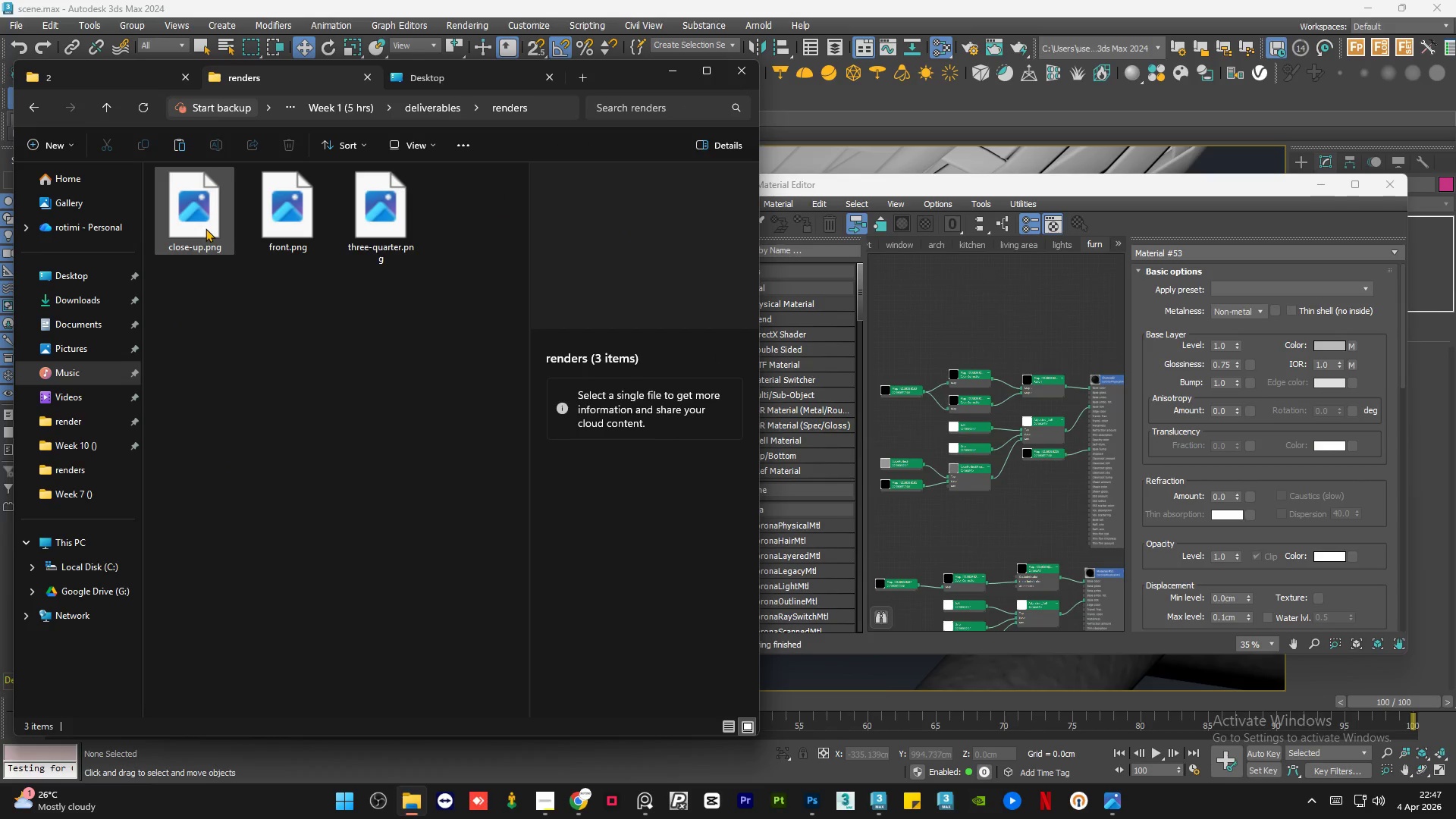 
left_click([206, 228])
 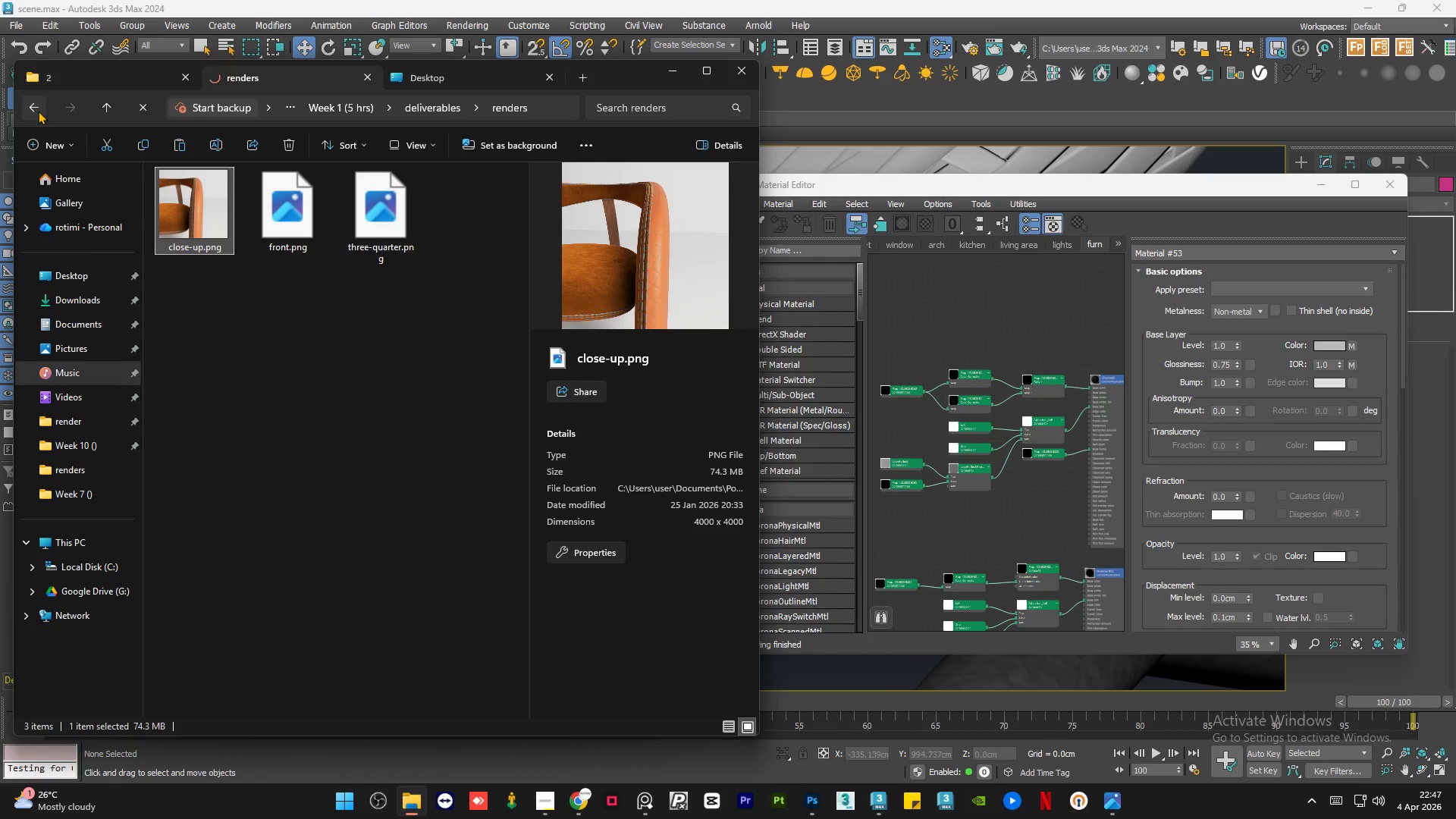 
double_click([38, 111])
 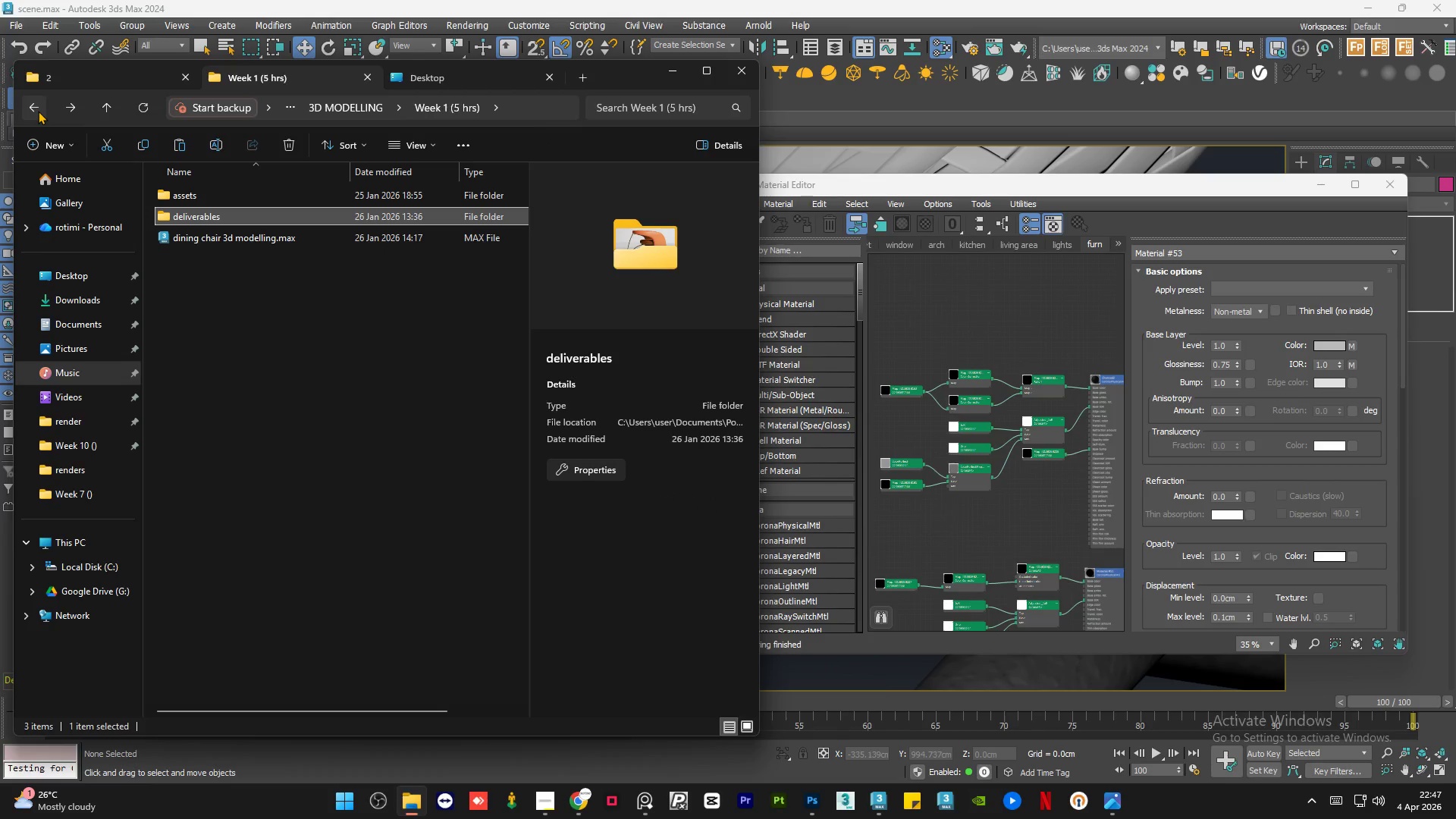 
left_click([38, 111])
 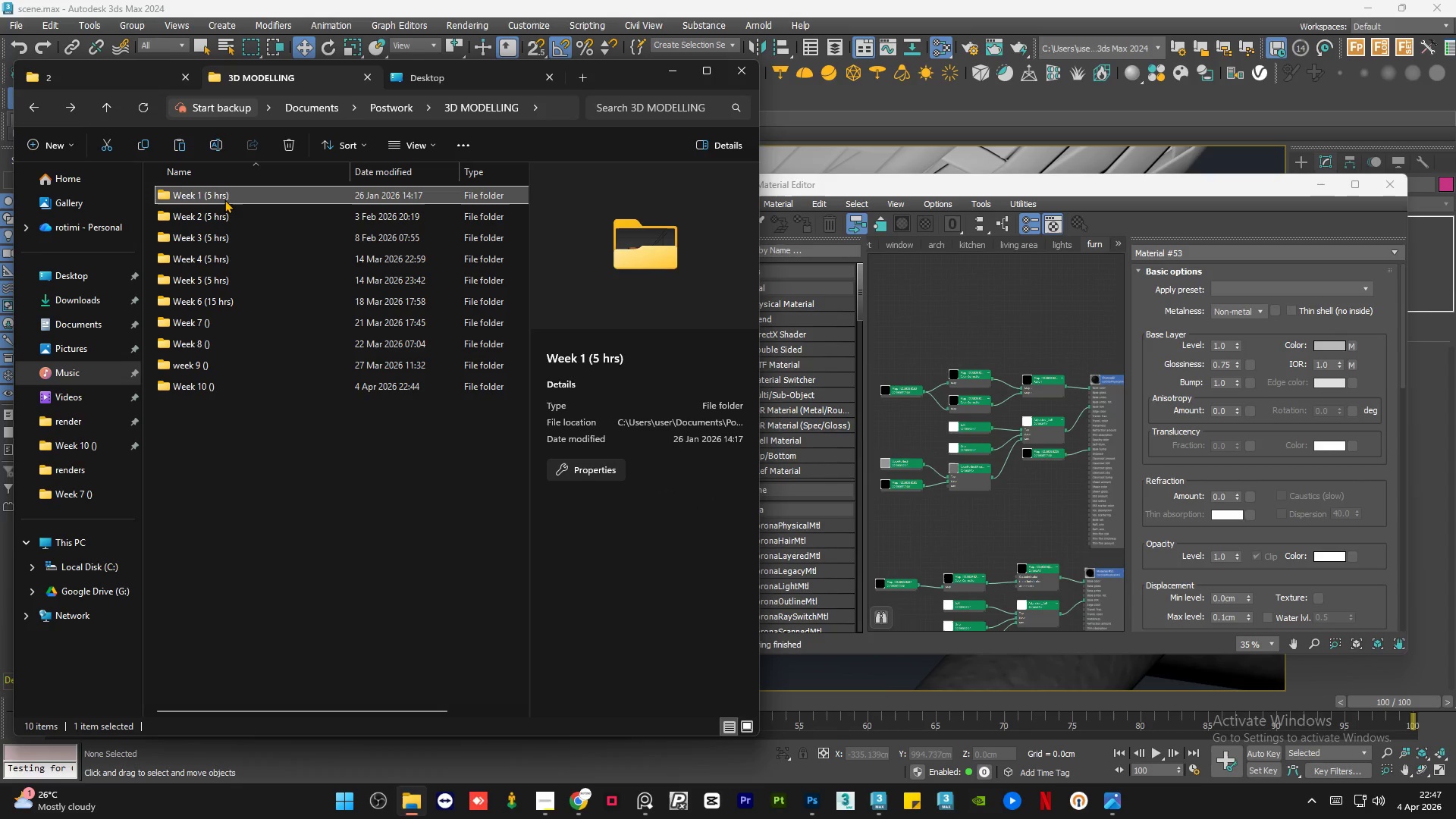 
double_click([224, 199])
 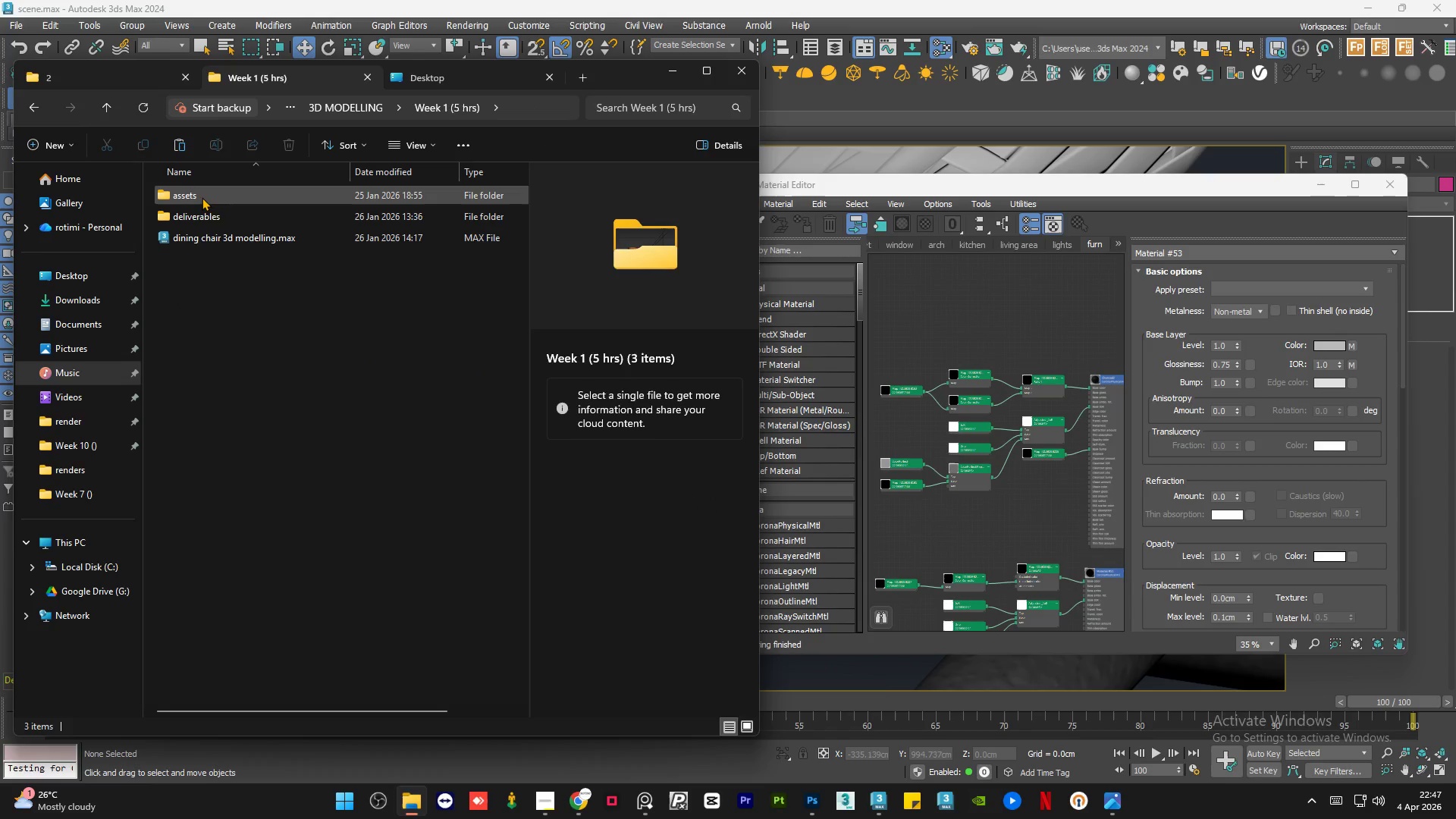 
triple_click([202, 197])
 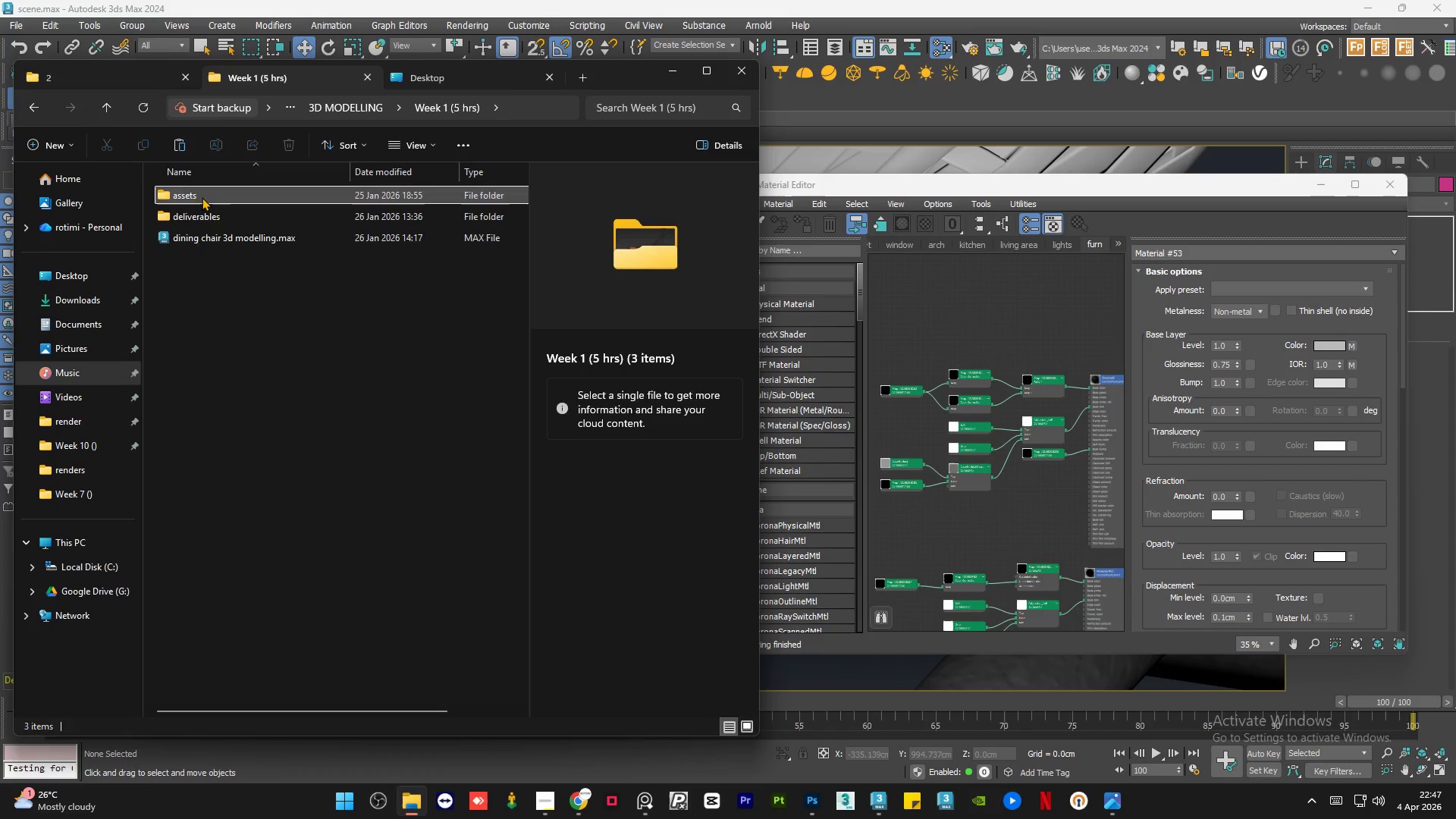 
triple_click([202, 197])
 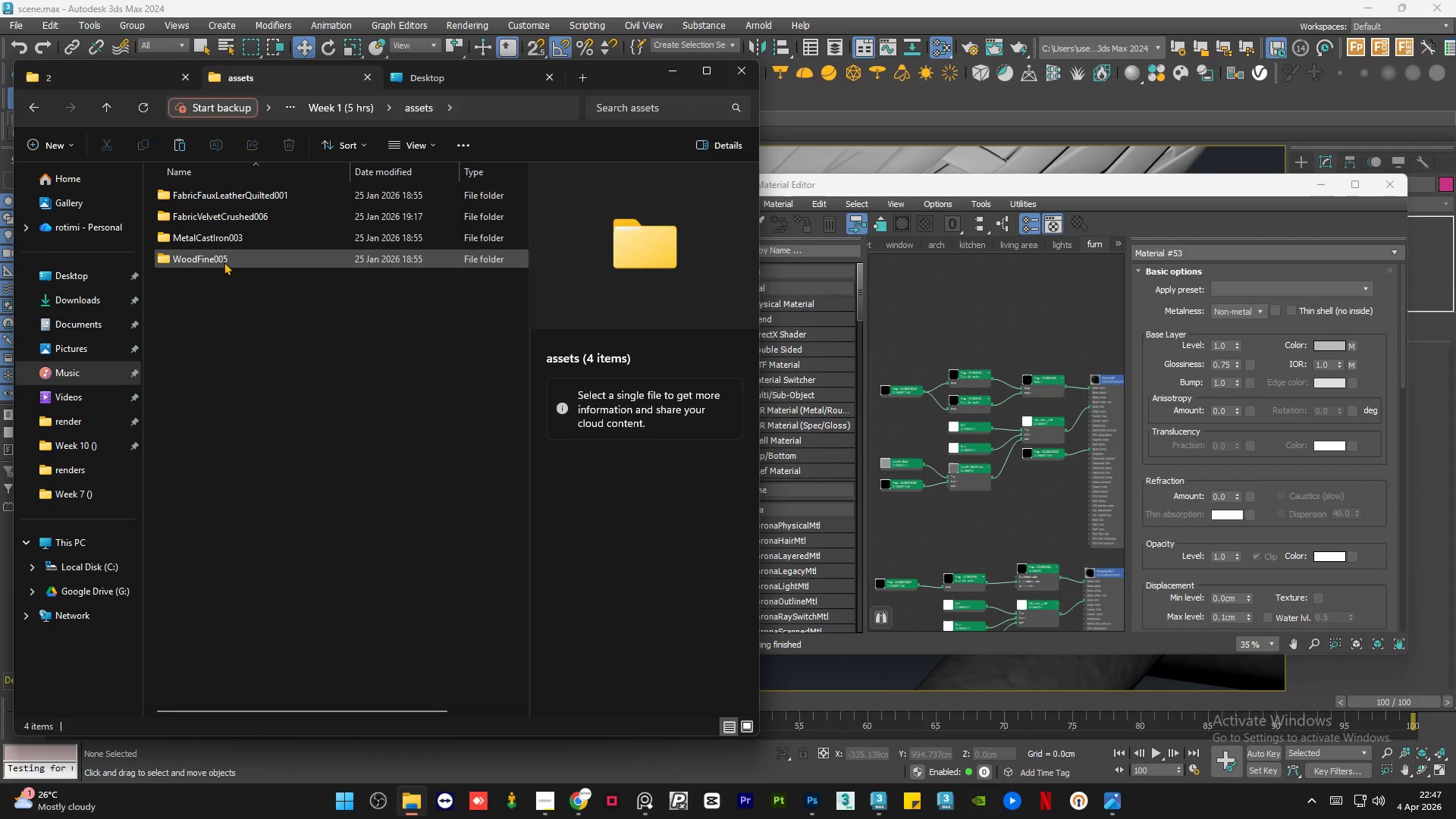 
double_click([237, 220])
 